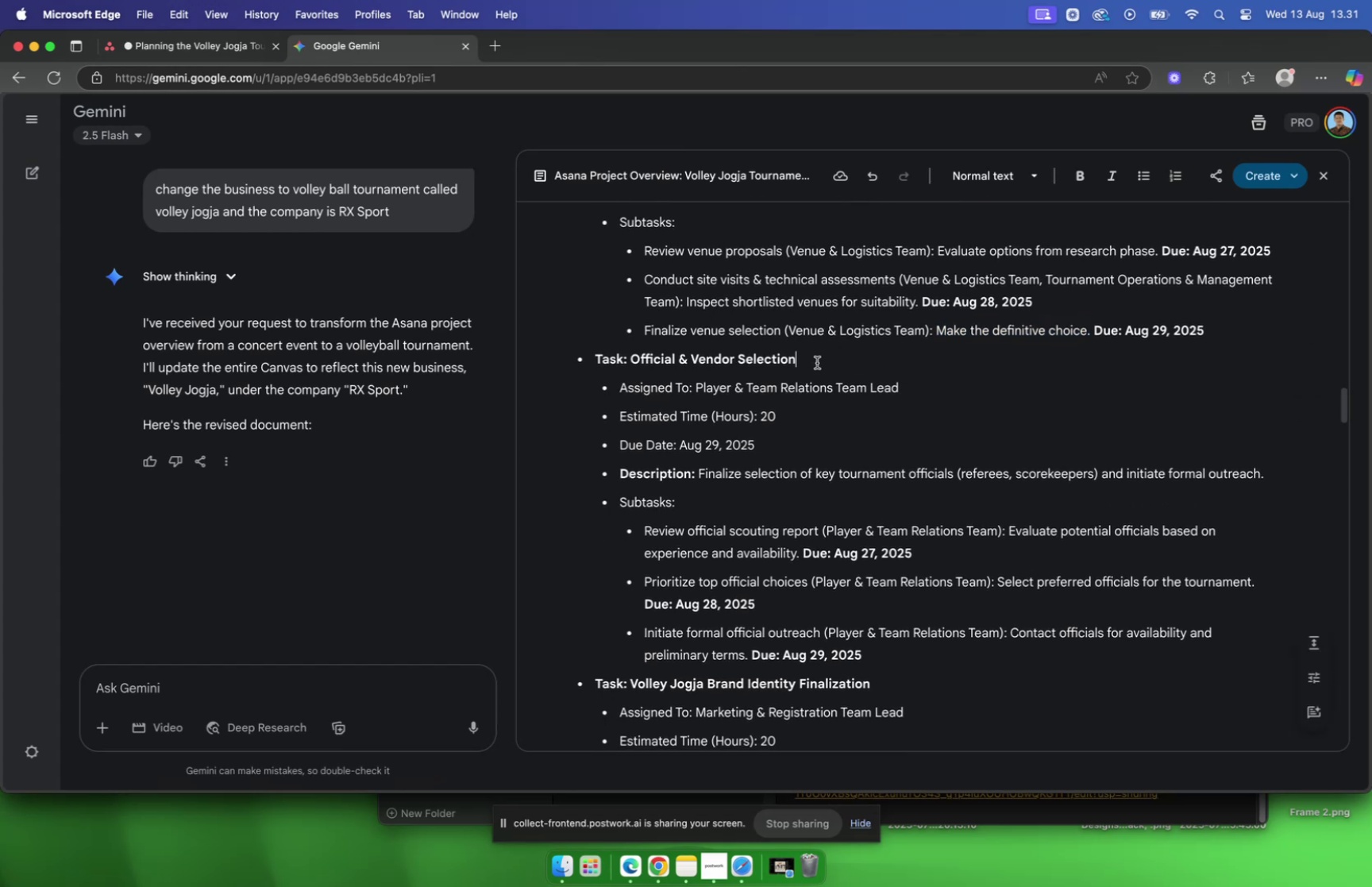 
left_click_drag(start_coordinate=[817, 362], to_coordinate=[634, 367])
 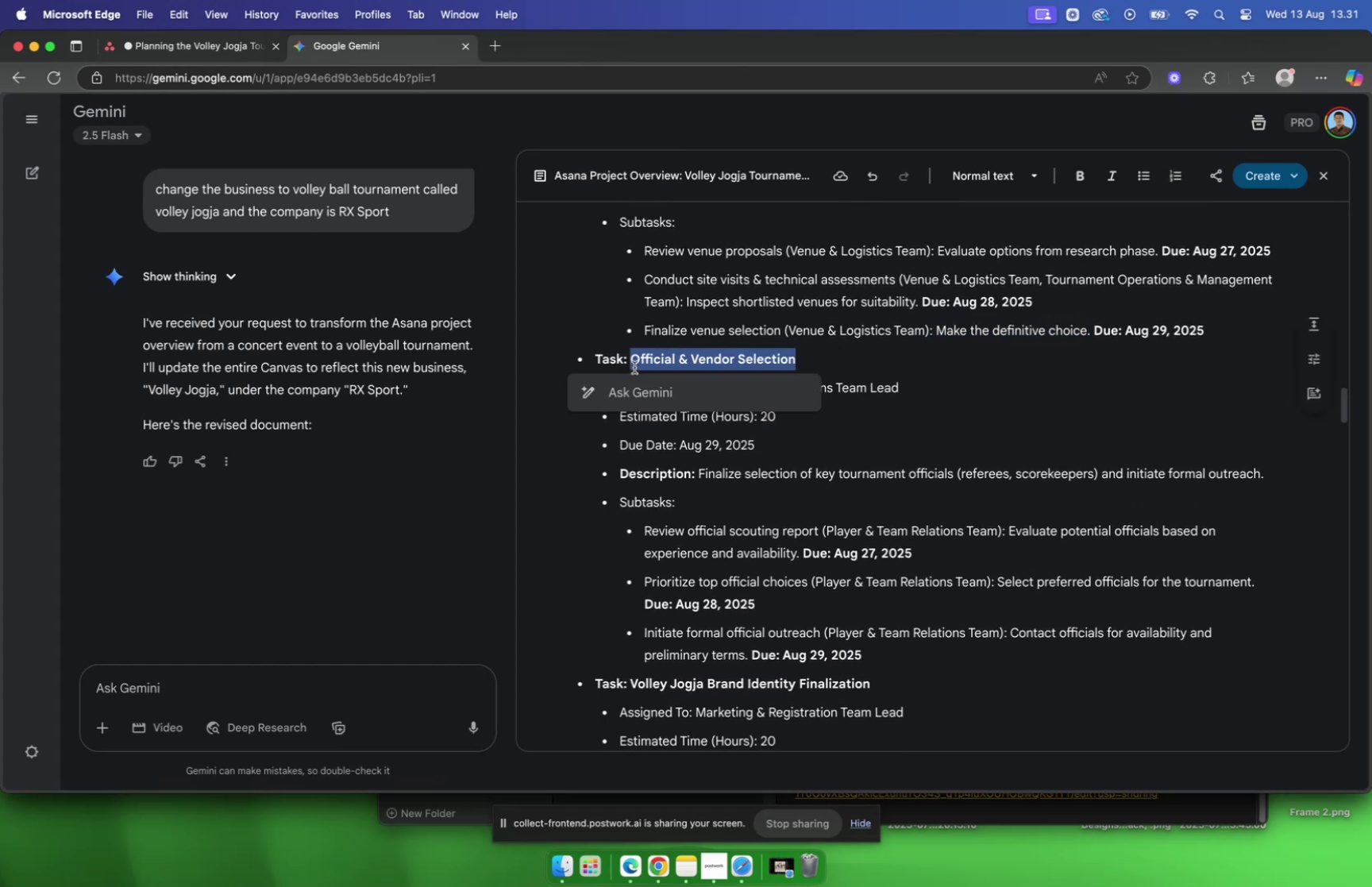 
key(Meta+C)
 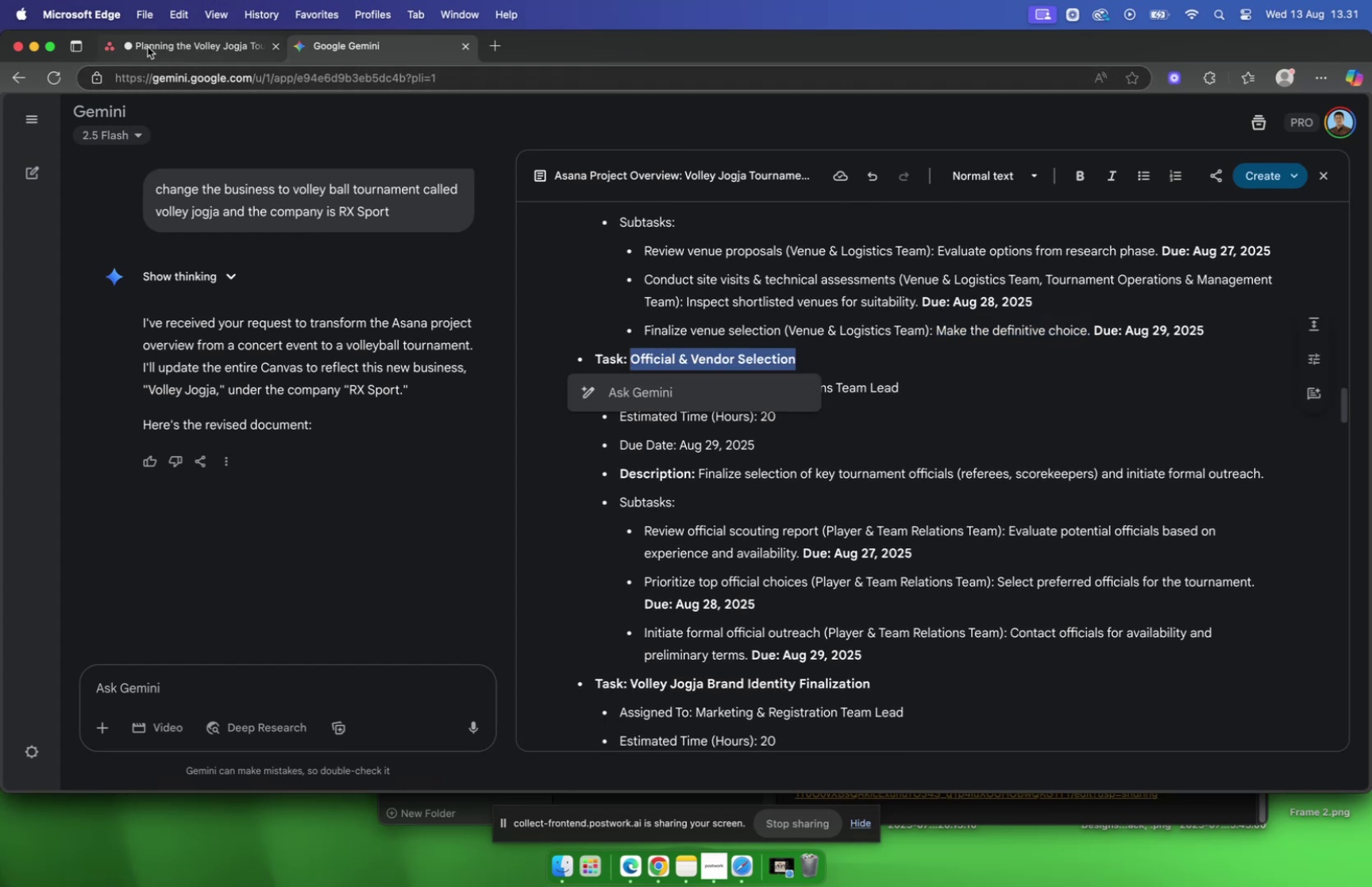 
left_click([148, 46])
 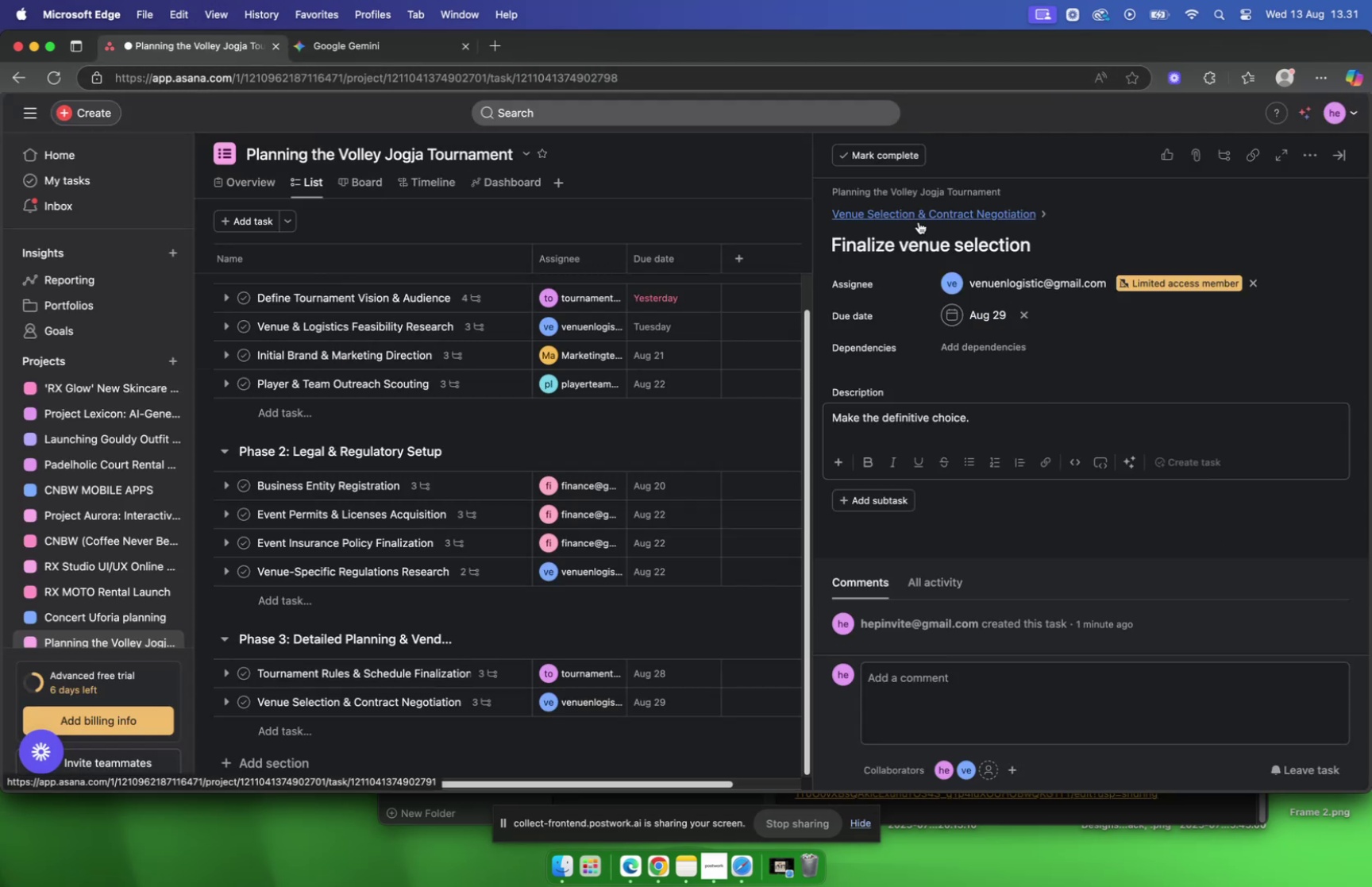 
left_click([919, 222])
 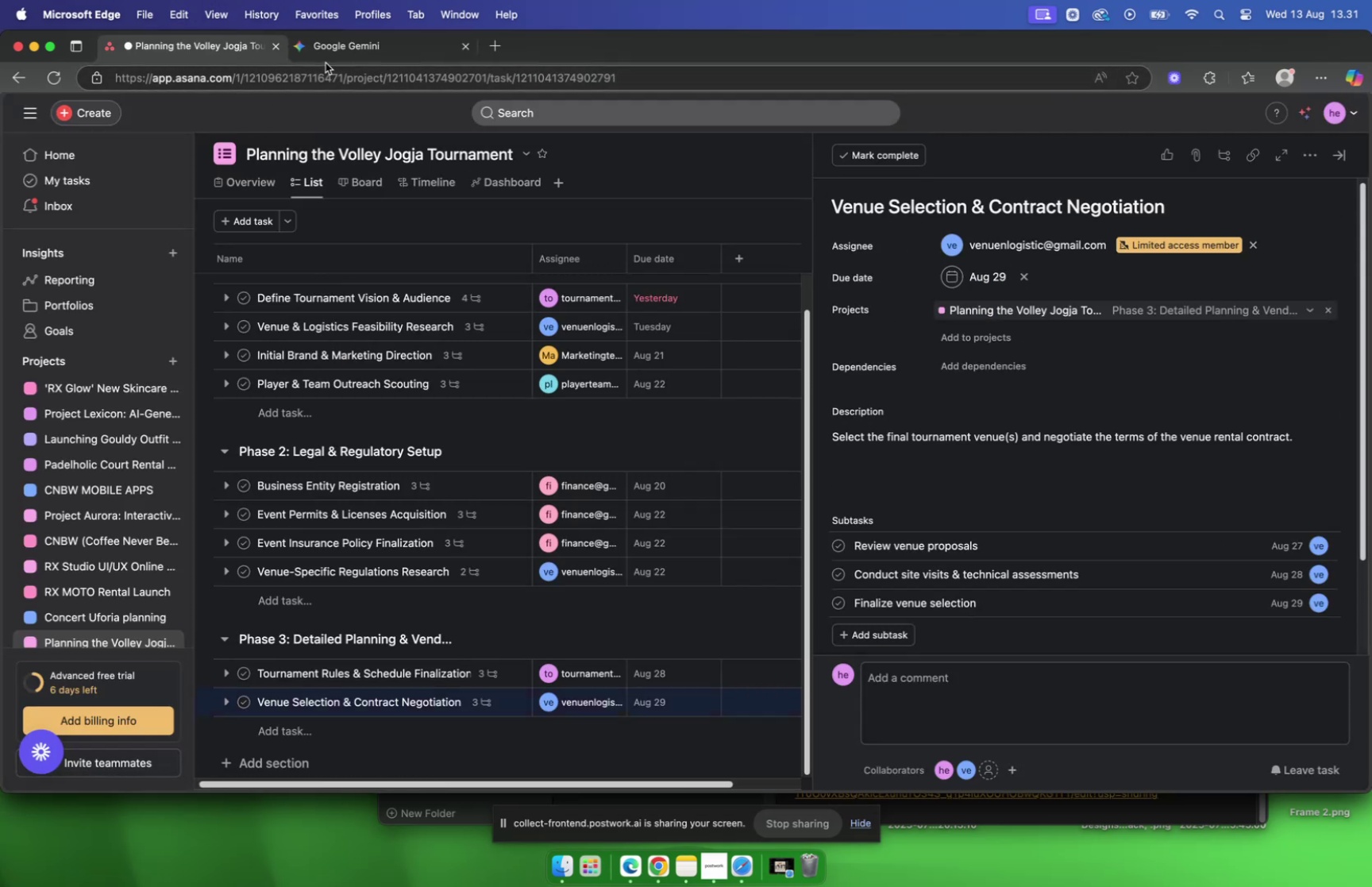 
left_click([326, 54])
 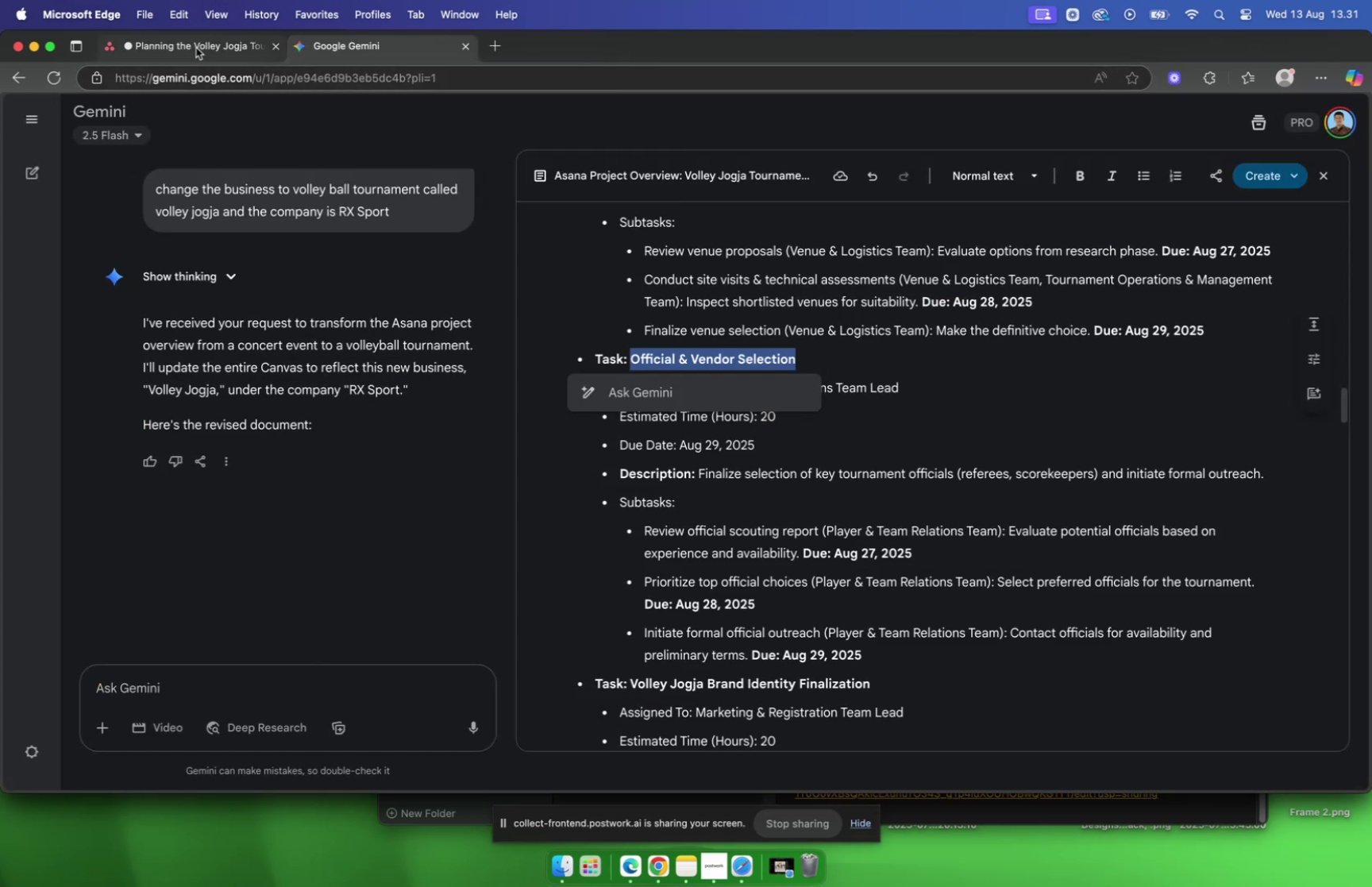 
left_click([196, 48])
 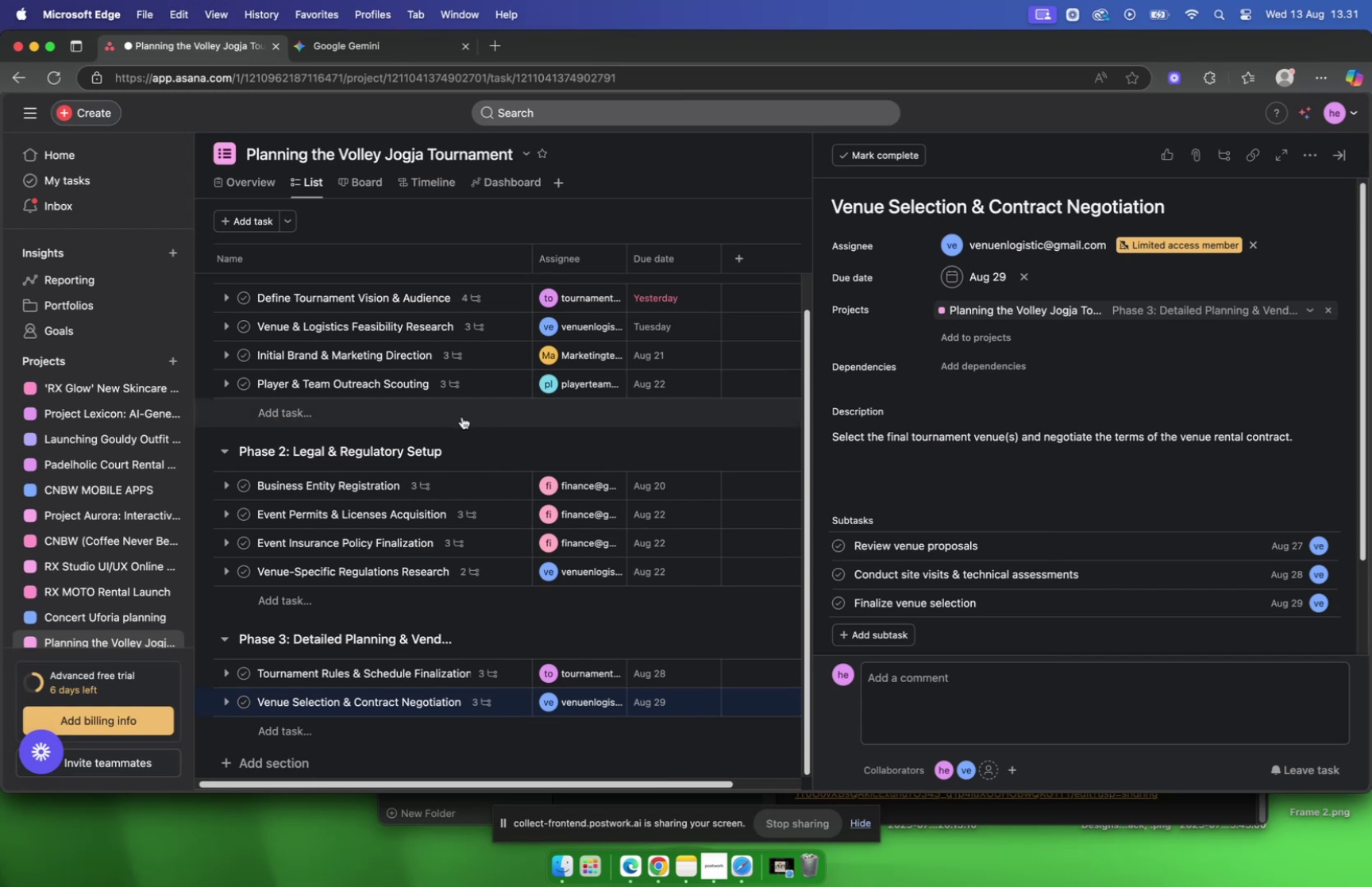 
scroll: coordinate [459, 415], scroll_direction: down, amount: 7.0
 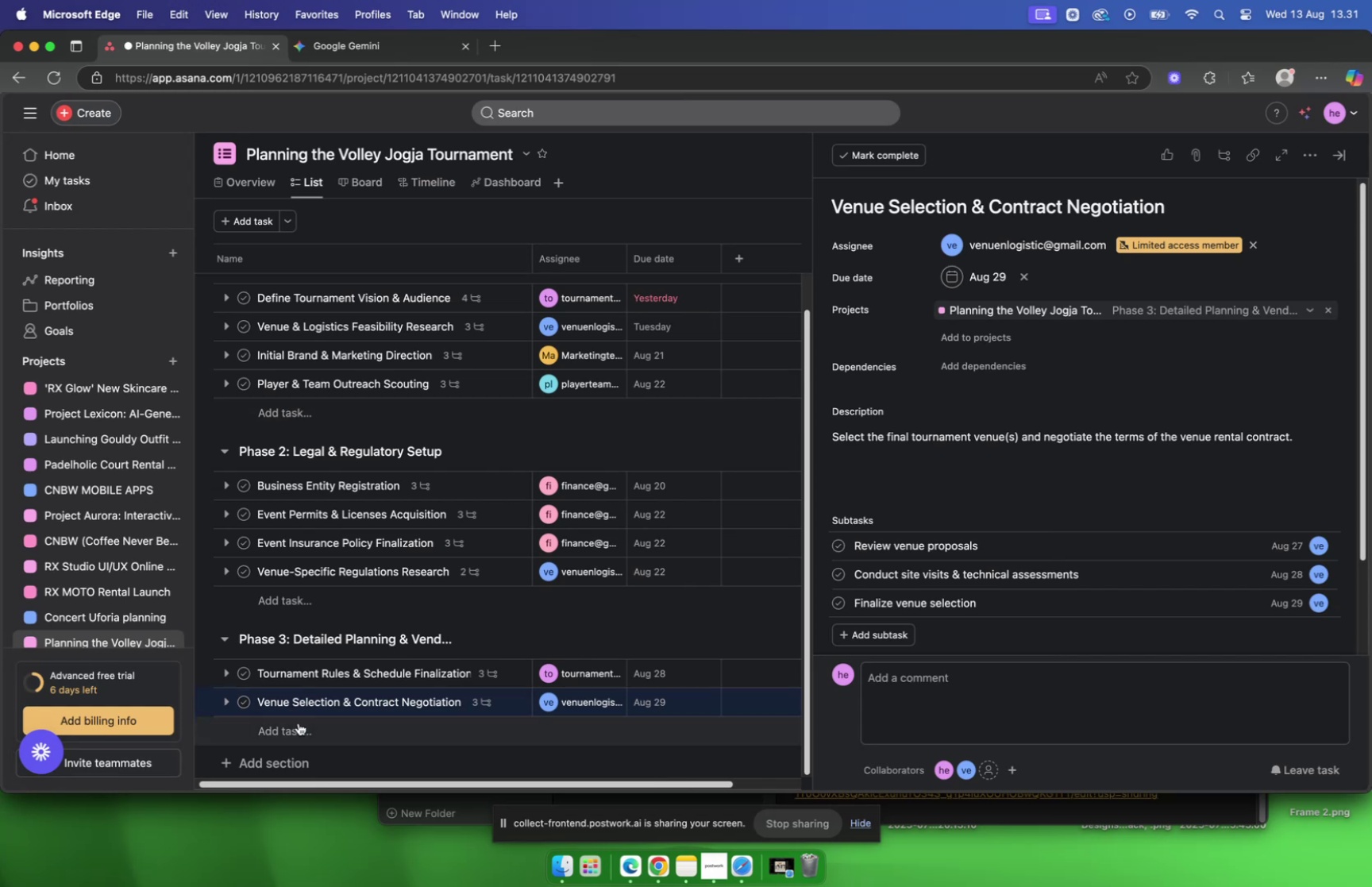 
left_click([299, 722])
 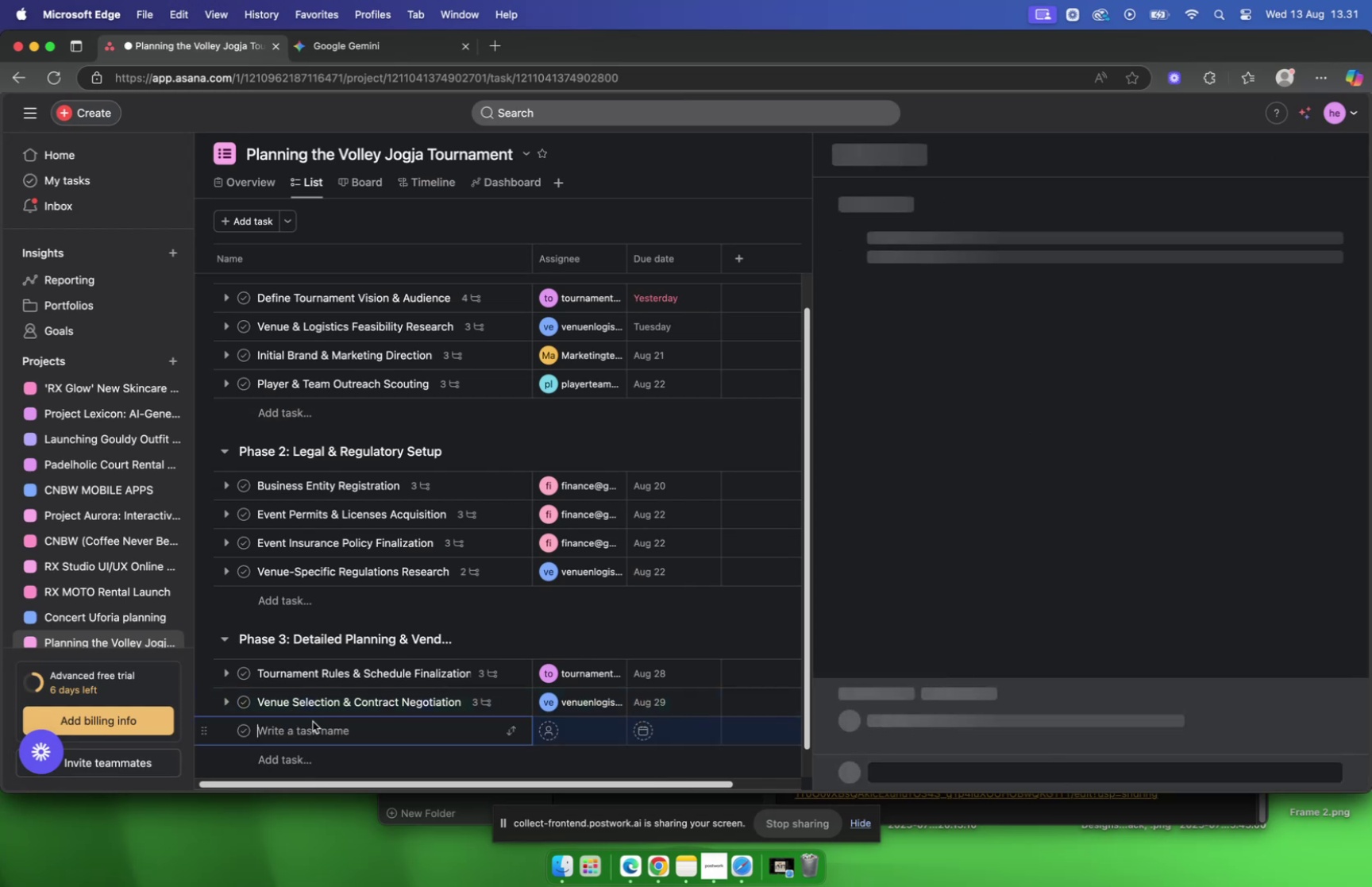 
key(Meta+V)
 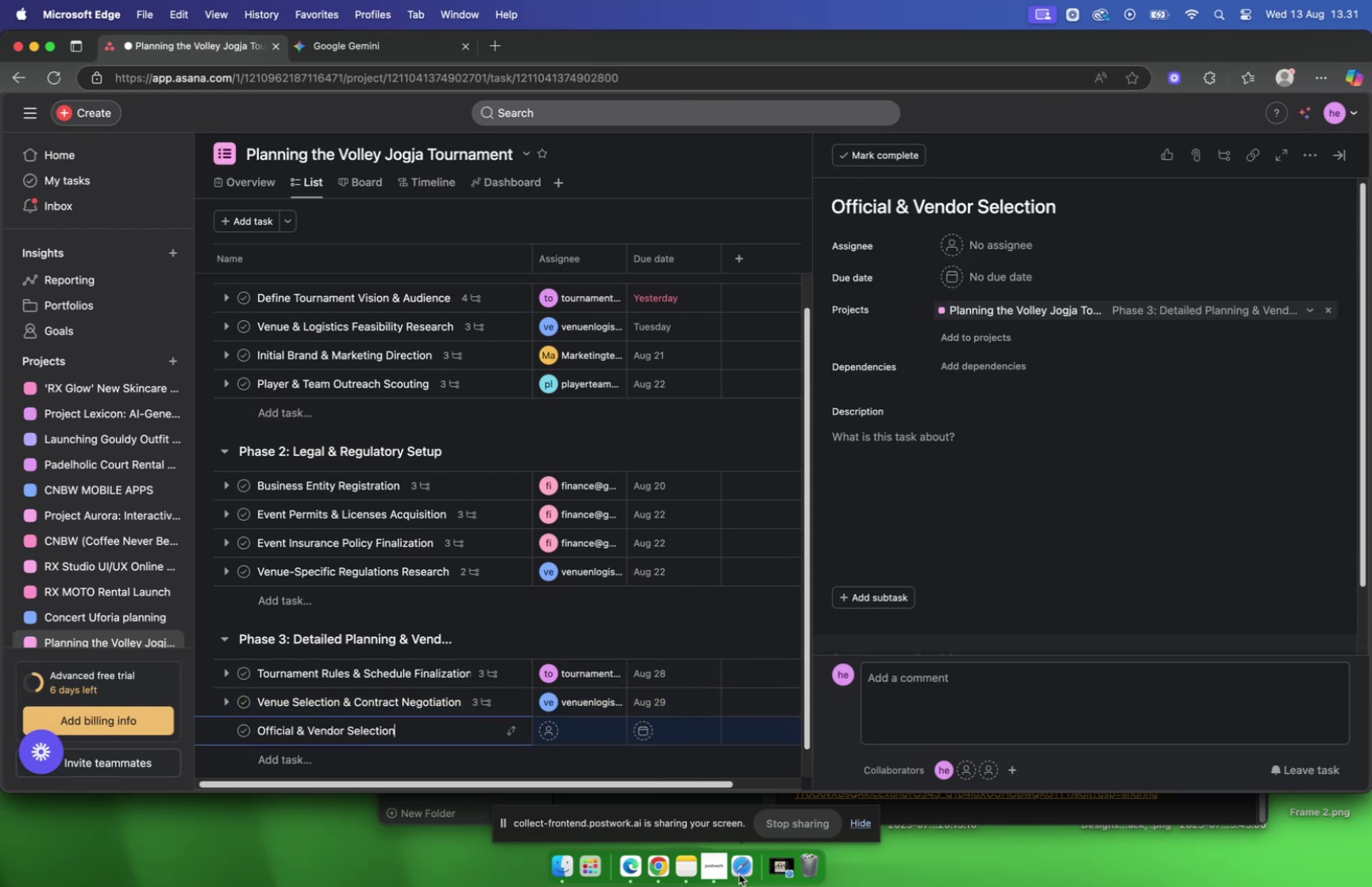 
left_click([737, 874])
 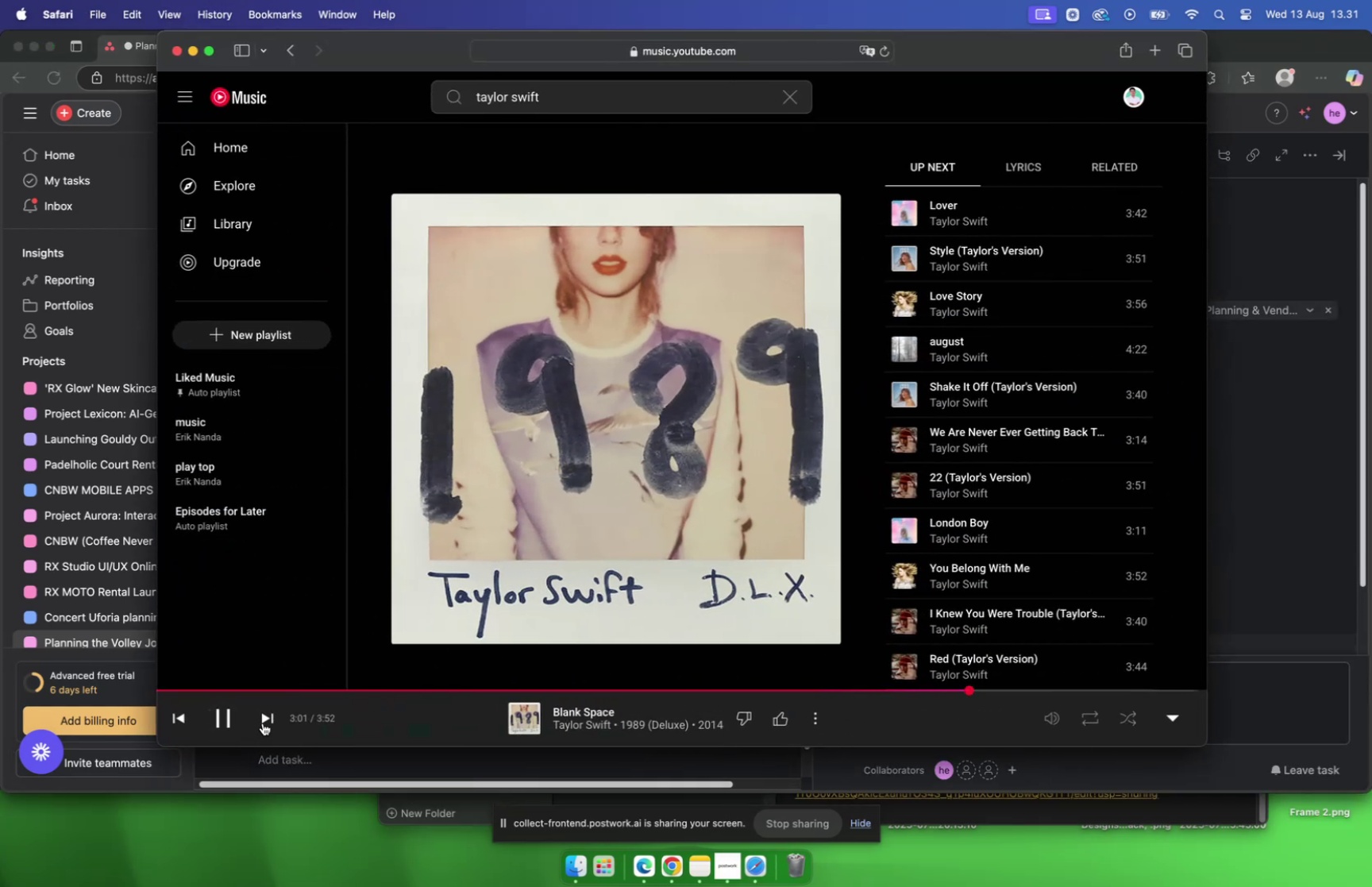 
left_click([220, 720])
 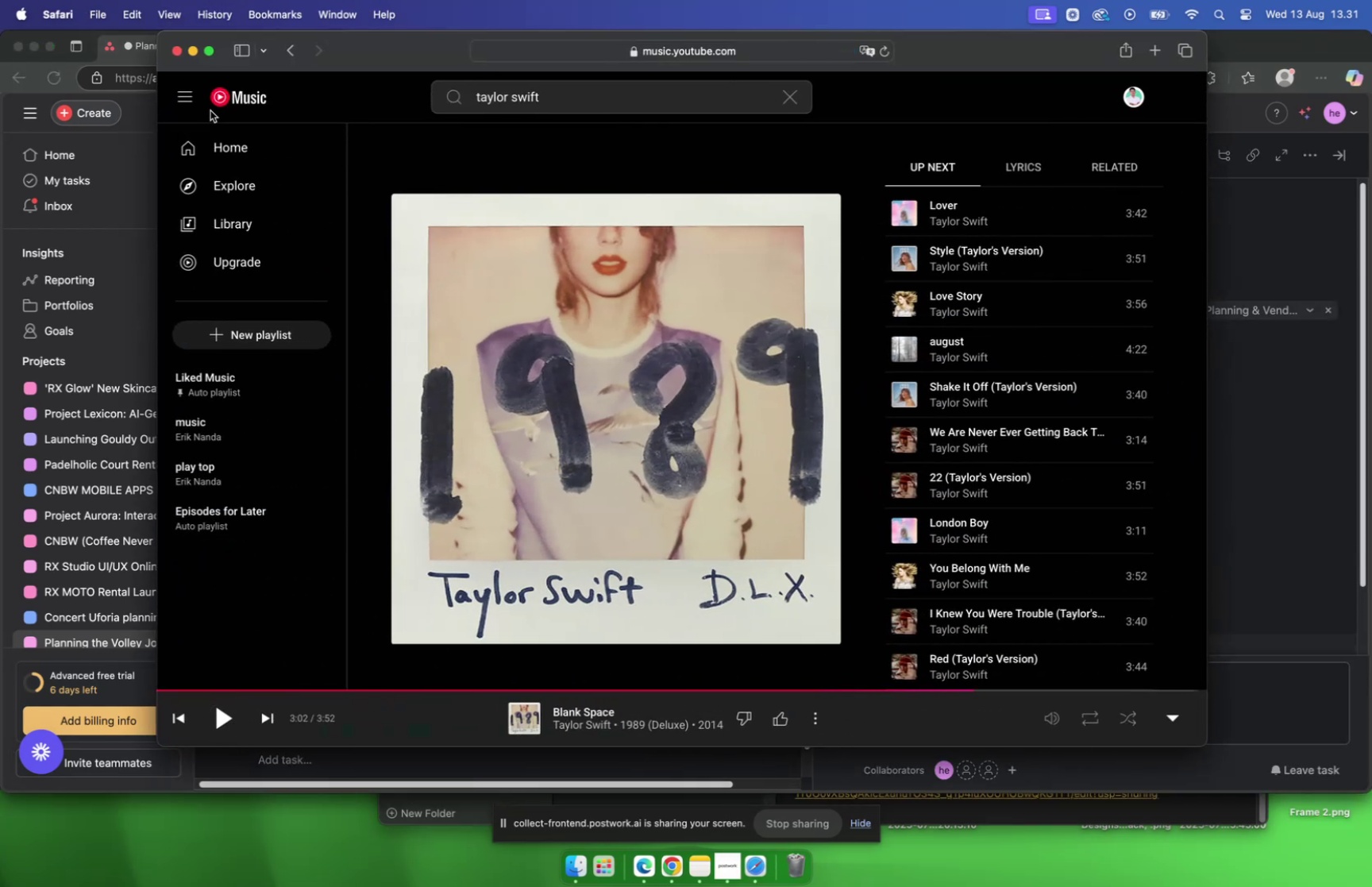 
left_click([194, 55])
 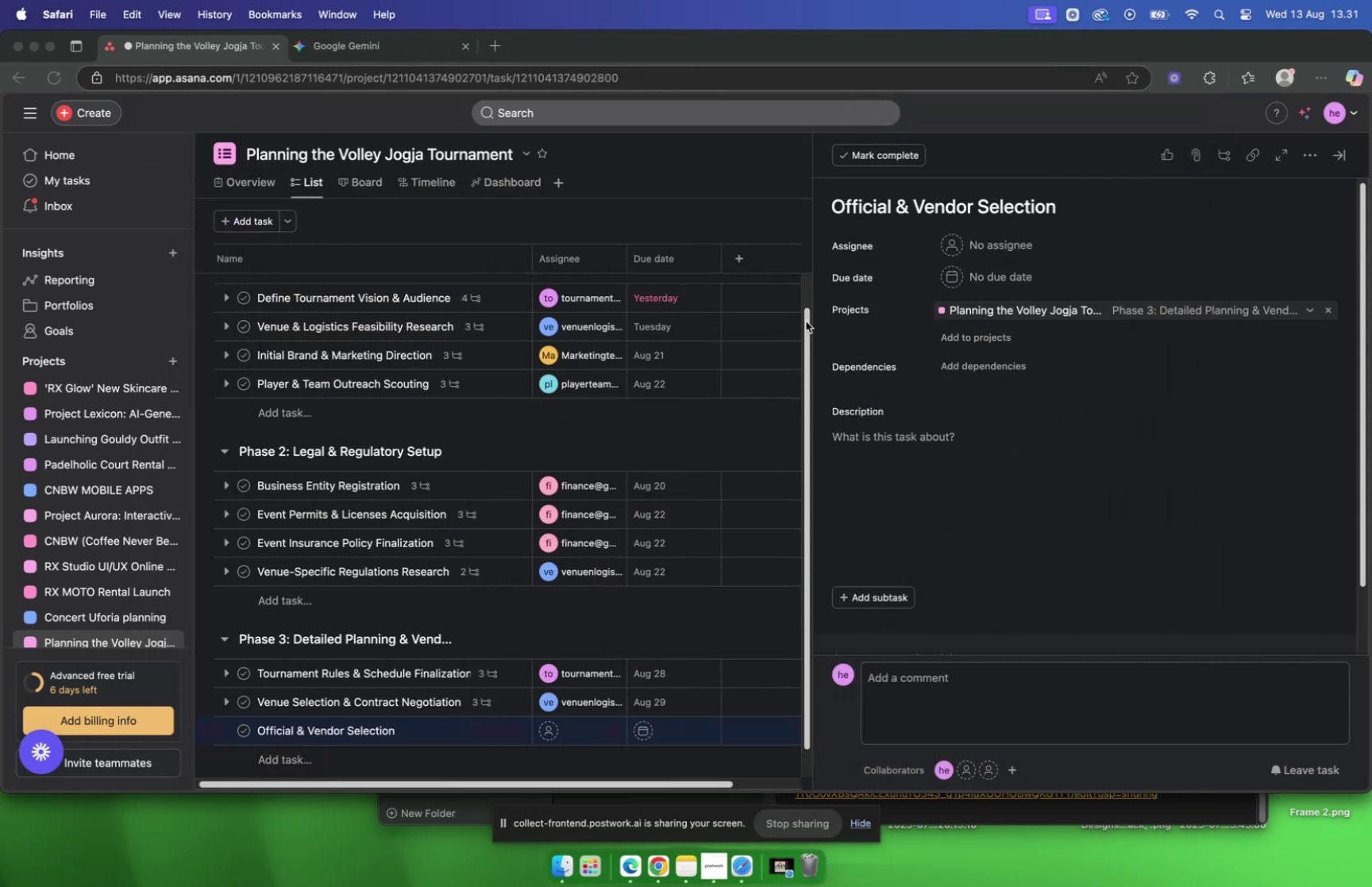 
wait(5.8)
 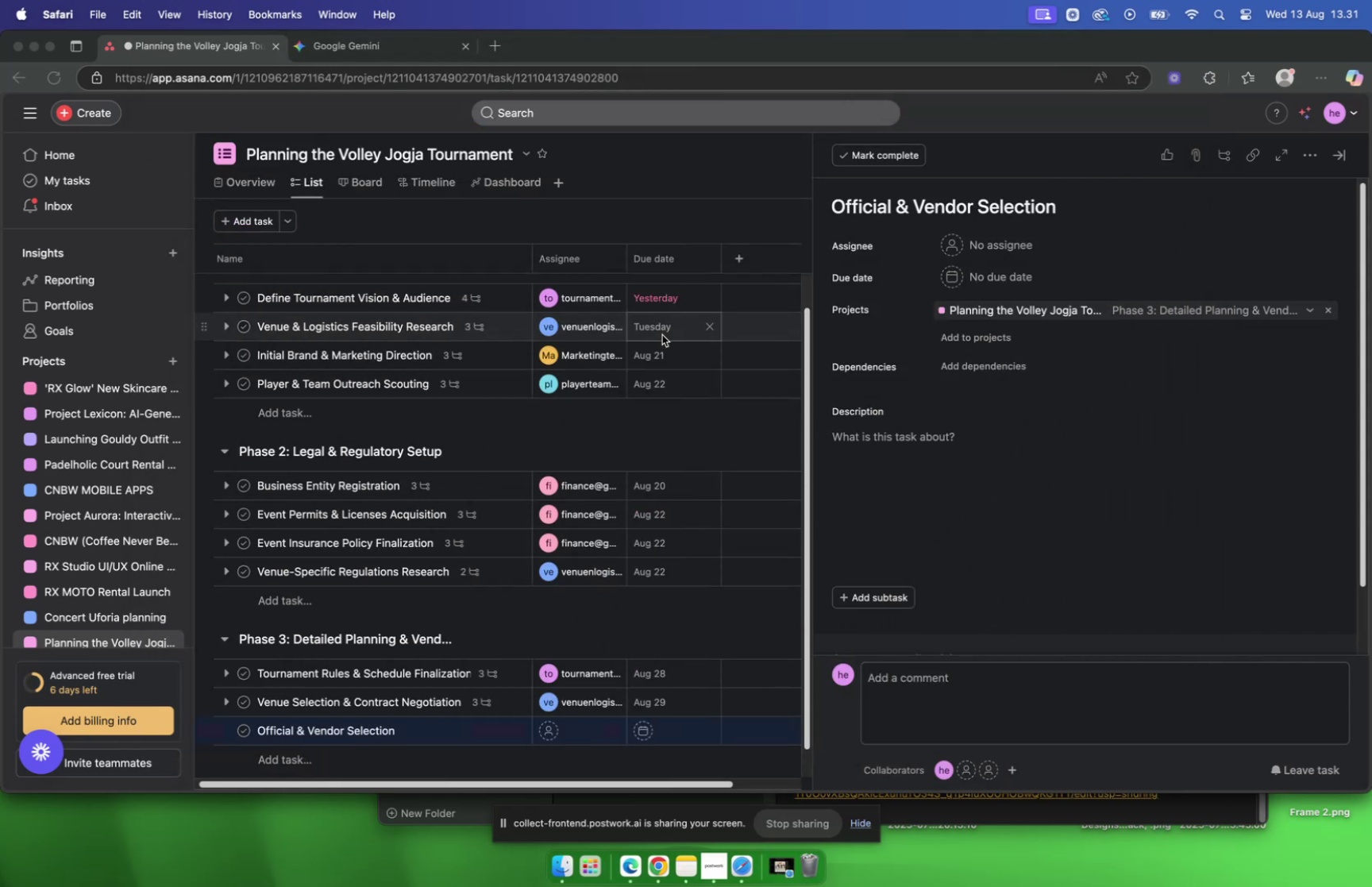 
left_click([376, 44])
 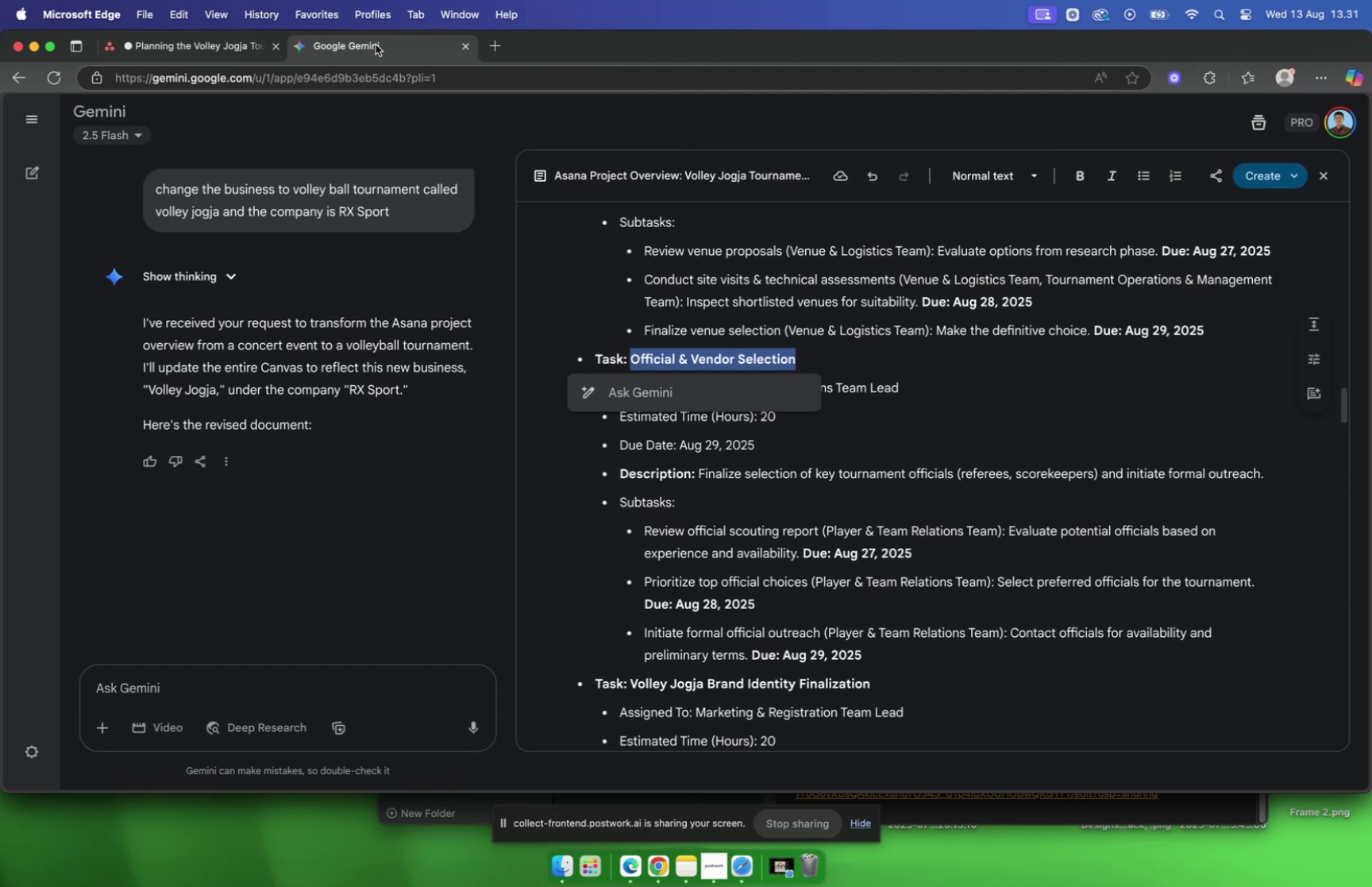 
wait(13.42)
 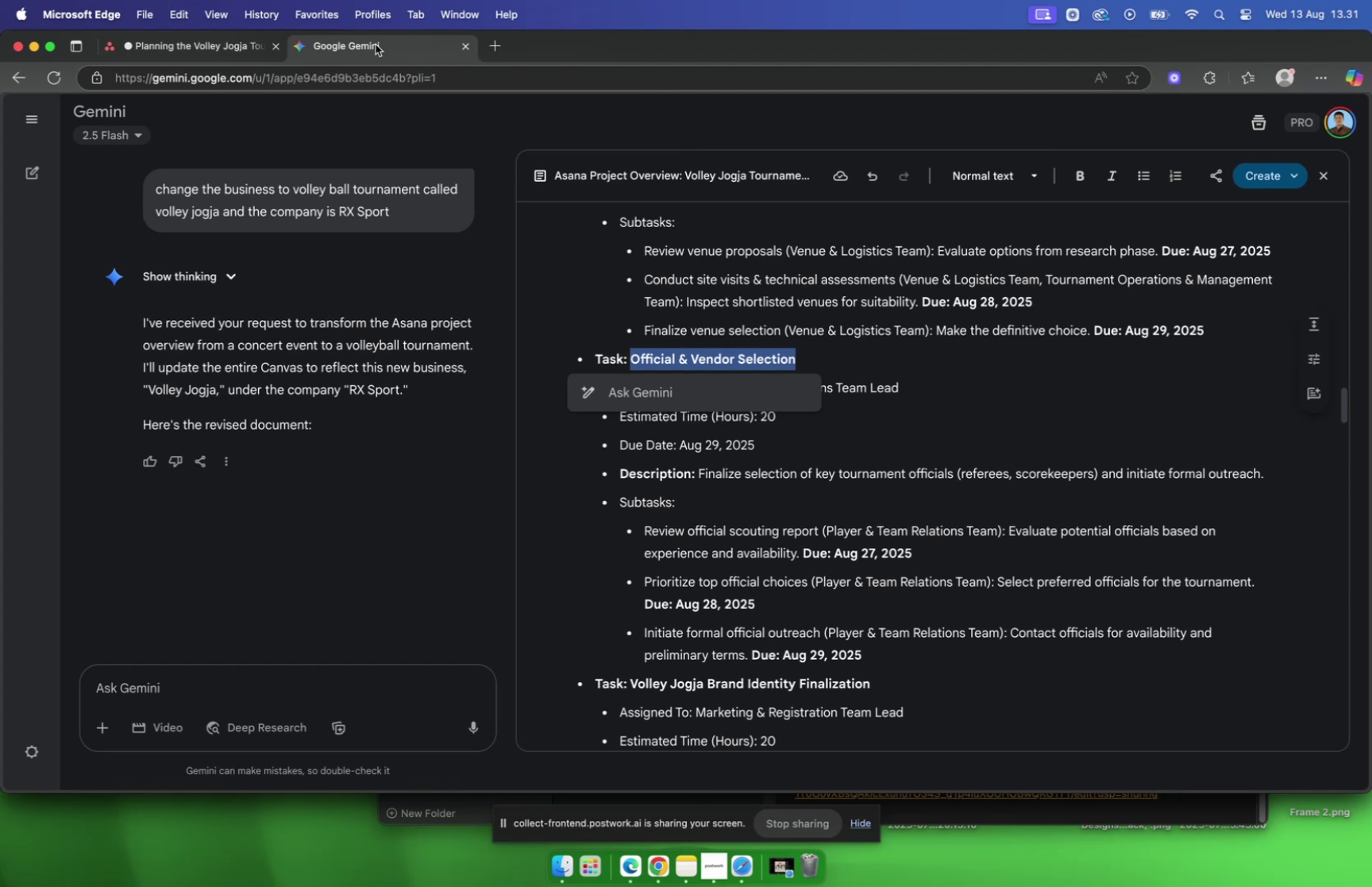 
left_click([919, 353])
 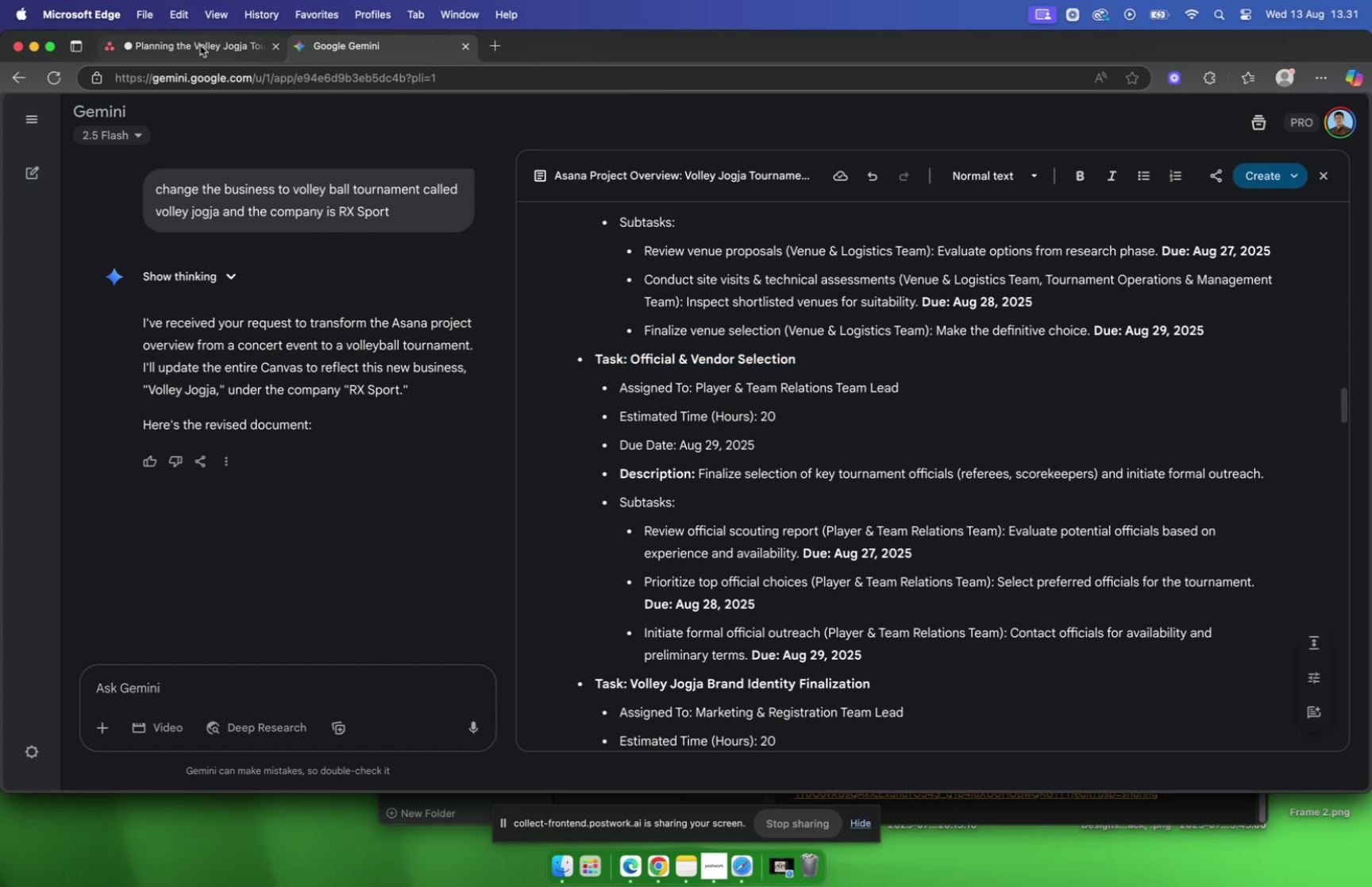 
left_click([200, 44])
 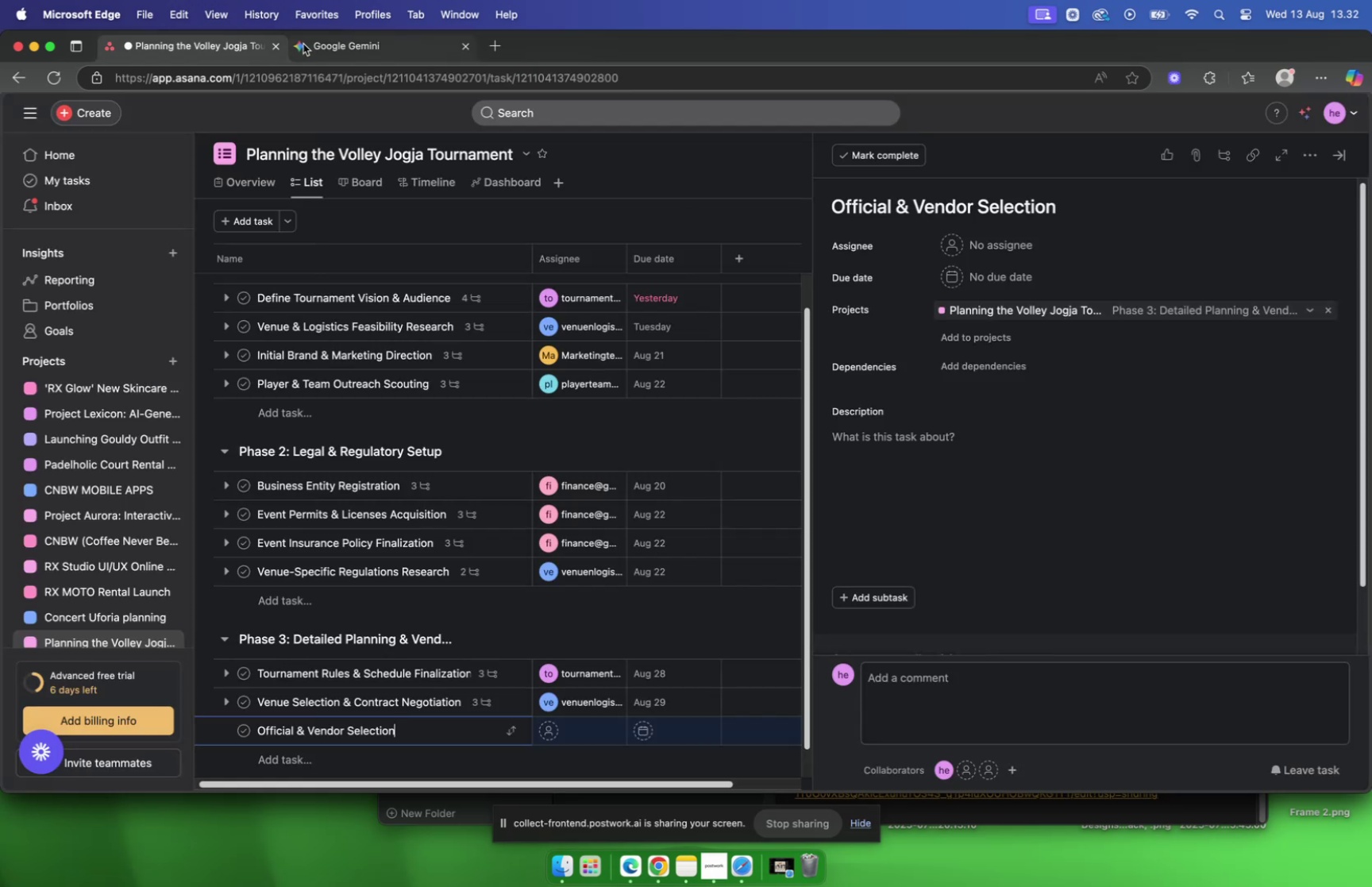 
left_click([310, 47])
 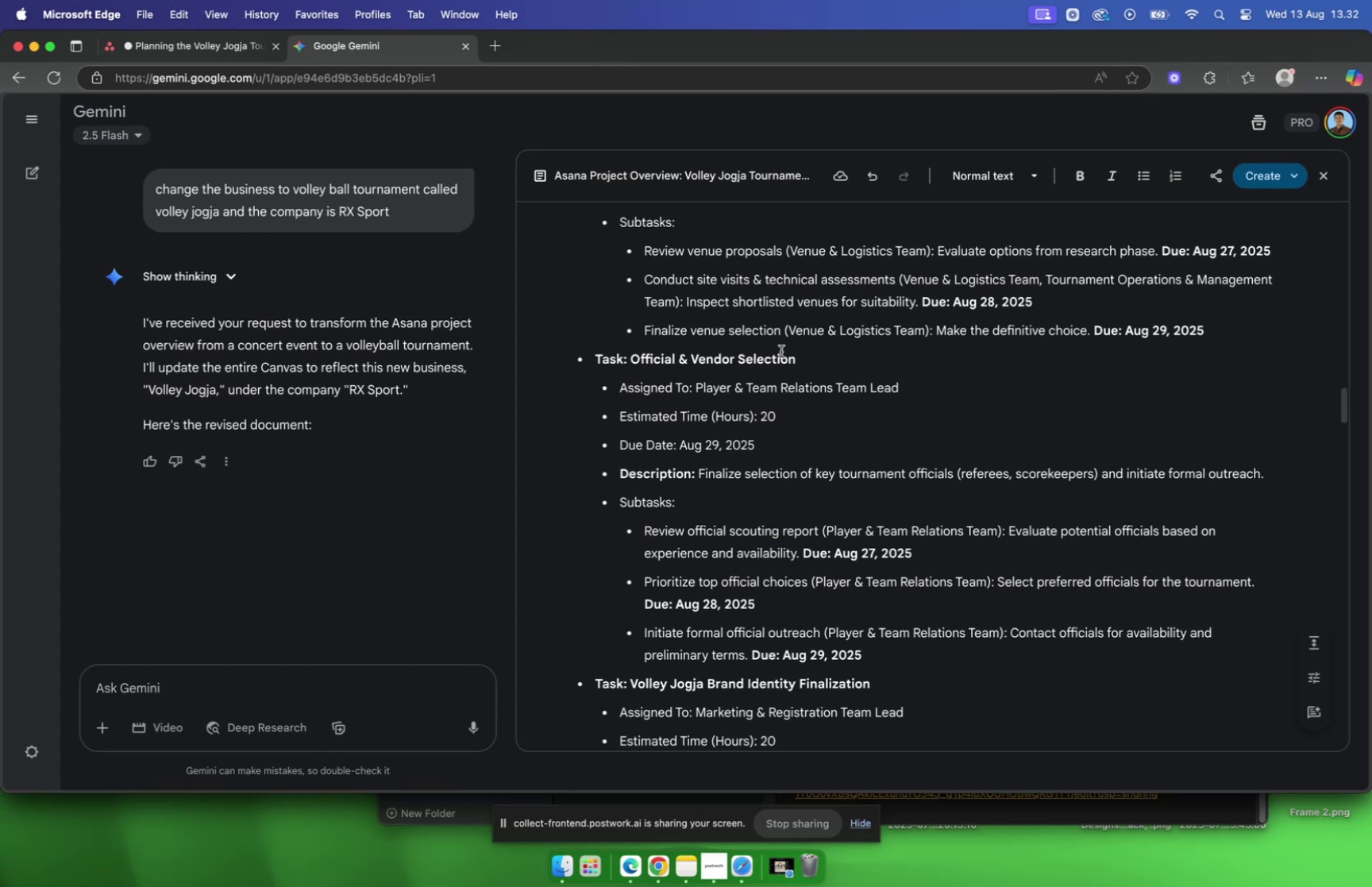 
wait(17.75)
 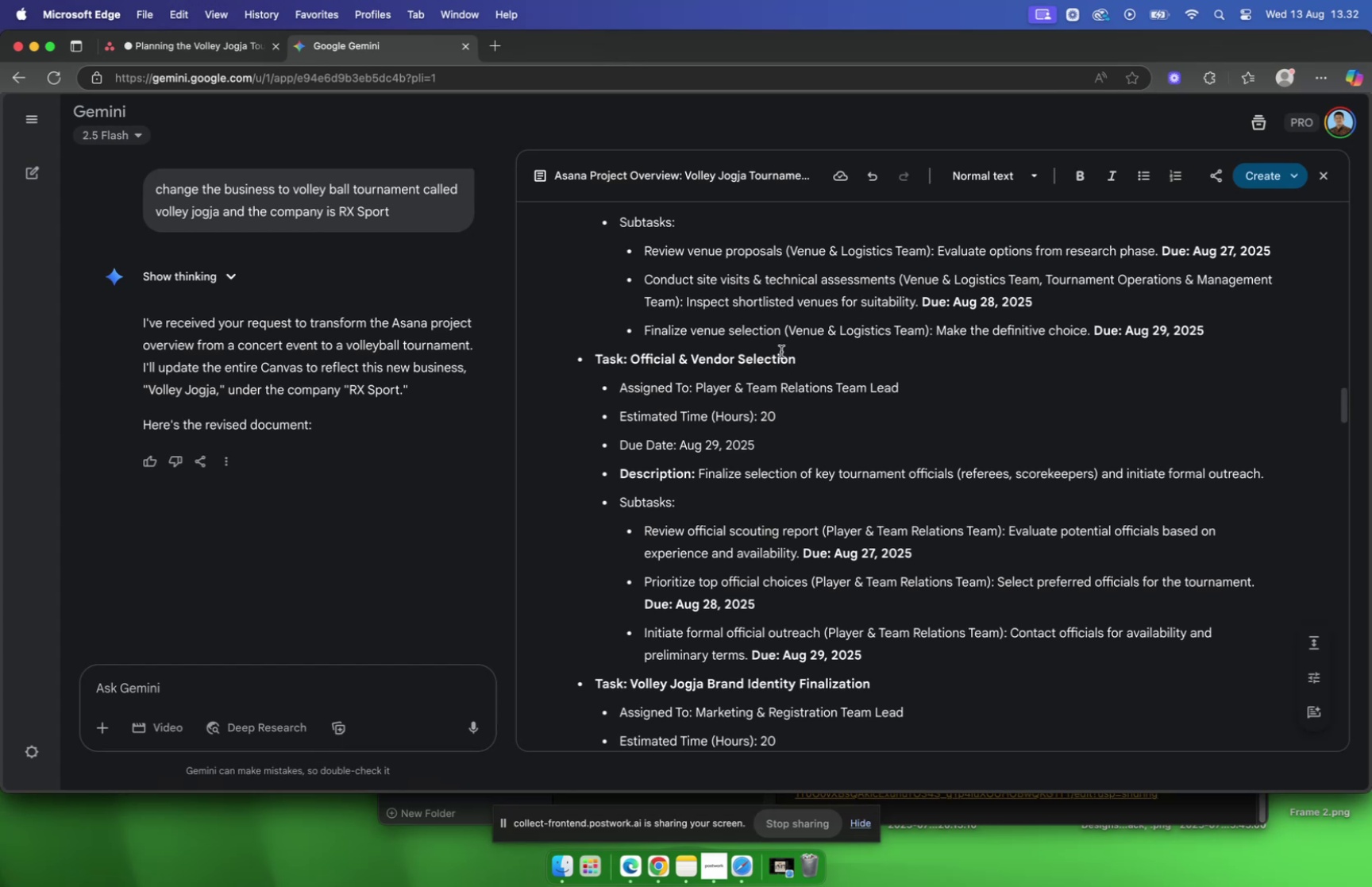 
left_click([207, 47])
 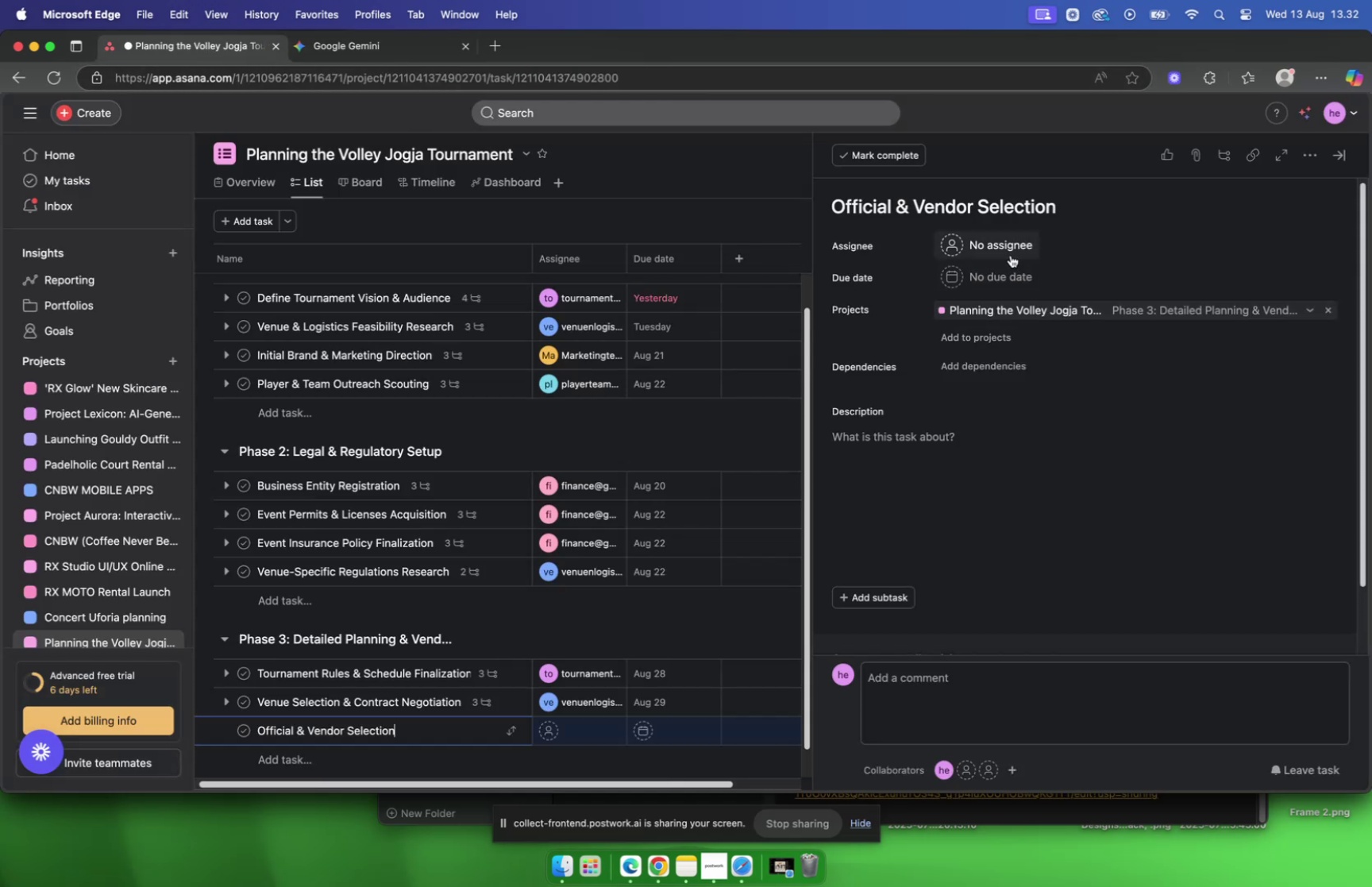 
left_click([1011, 254])
 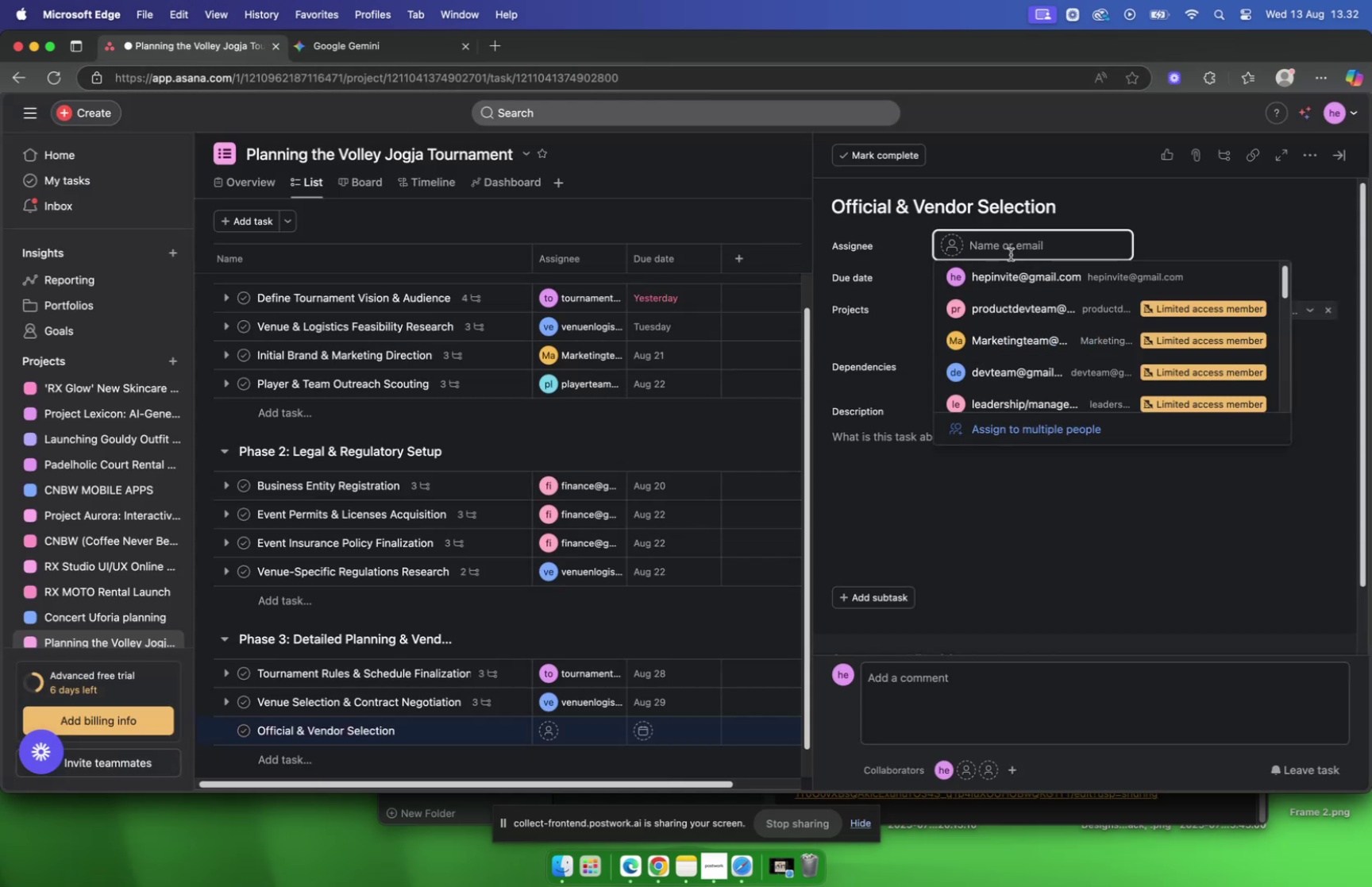 
type(play)
 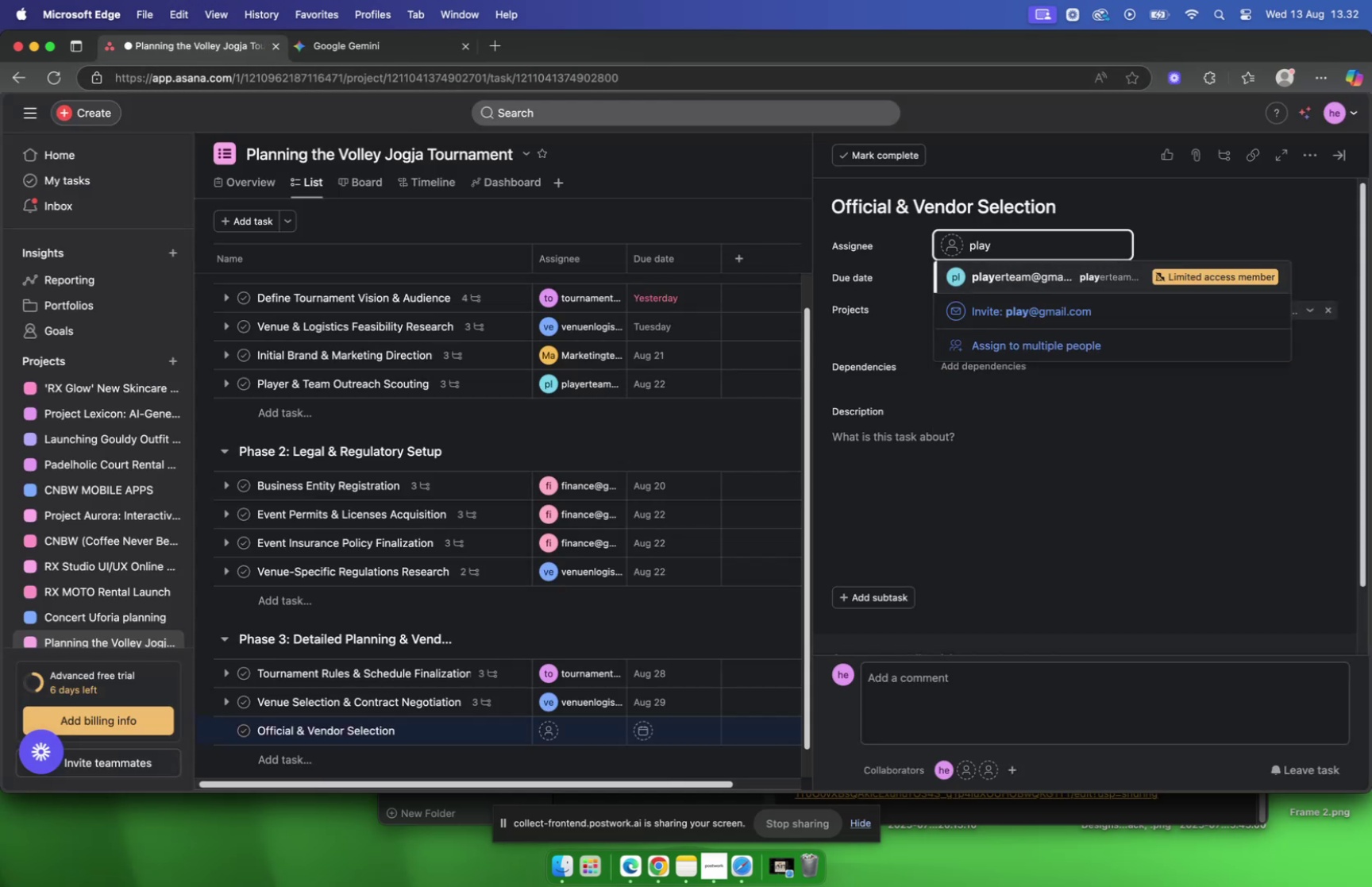 
key(Enter)
 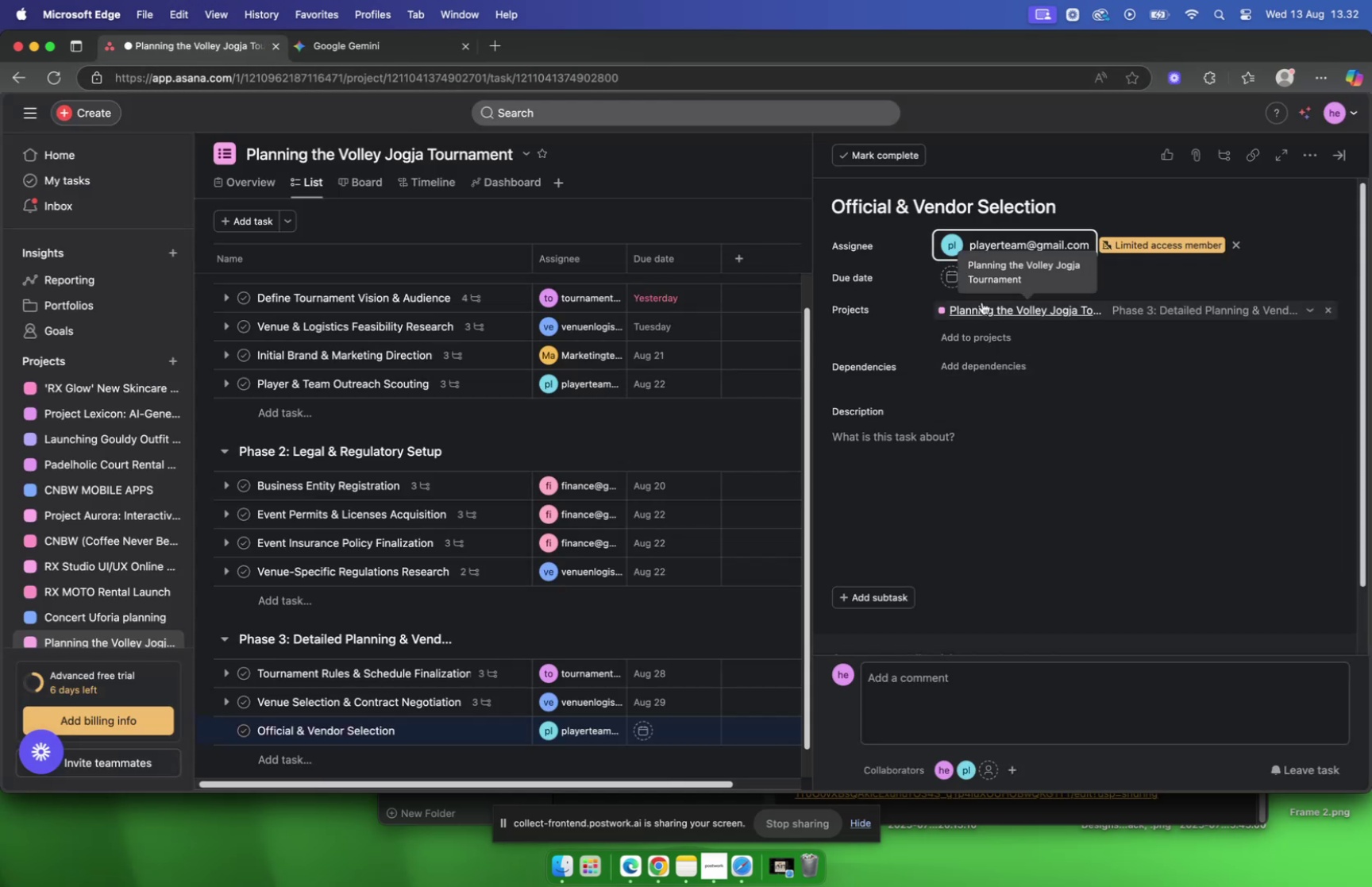 
left_click([982, 287])
 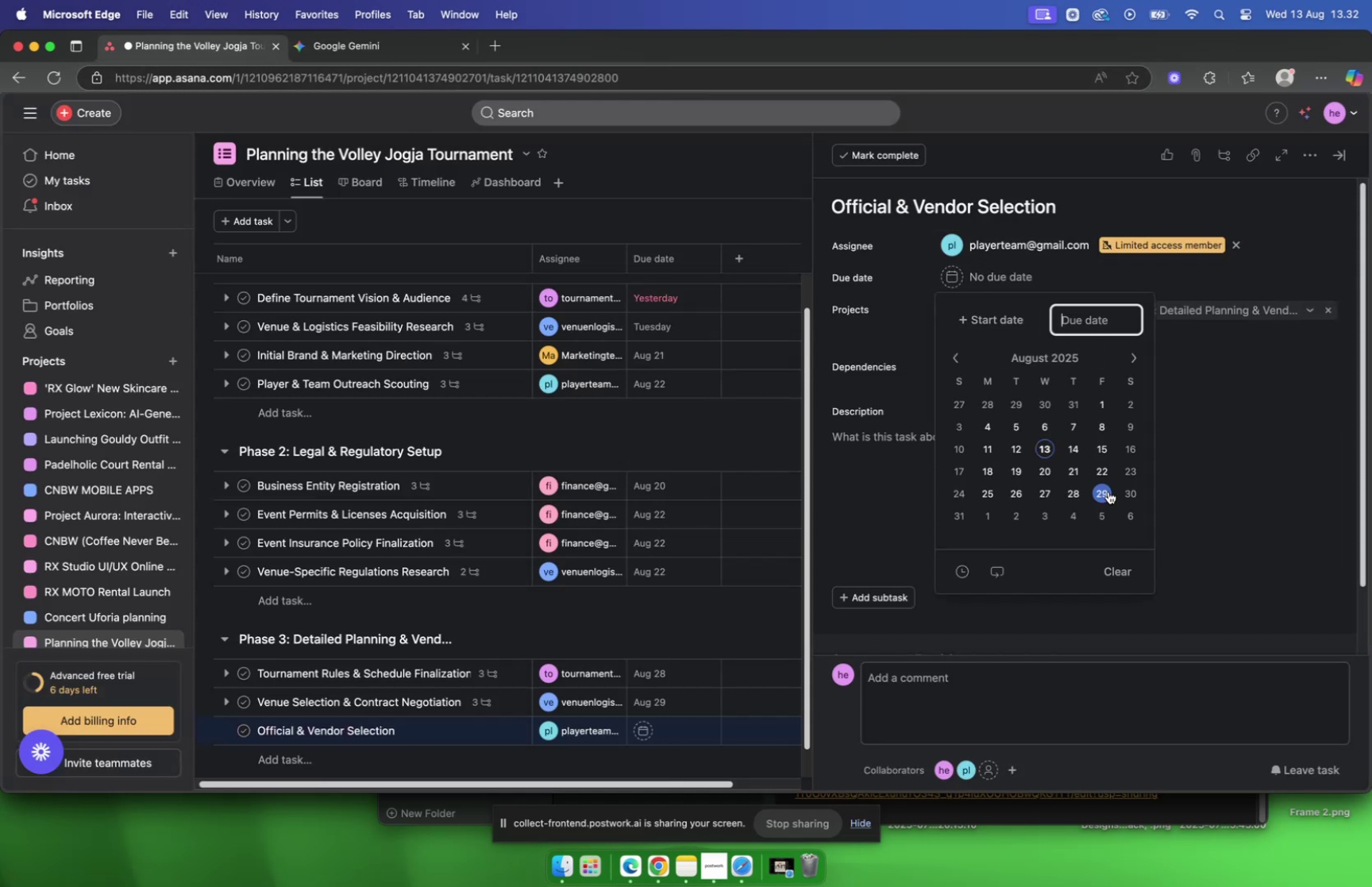 
left_click([1108, 491])
 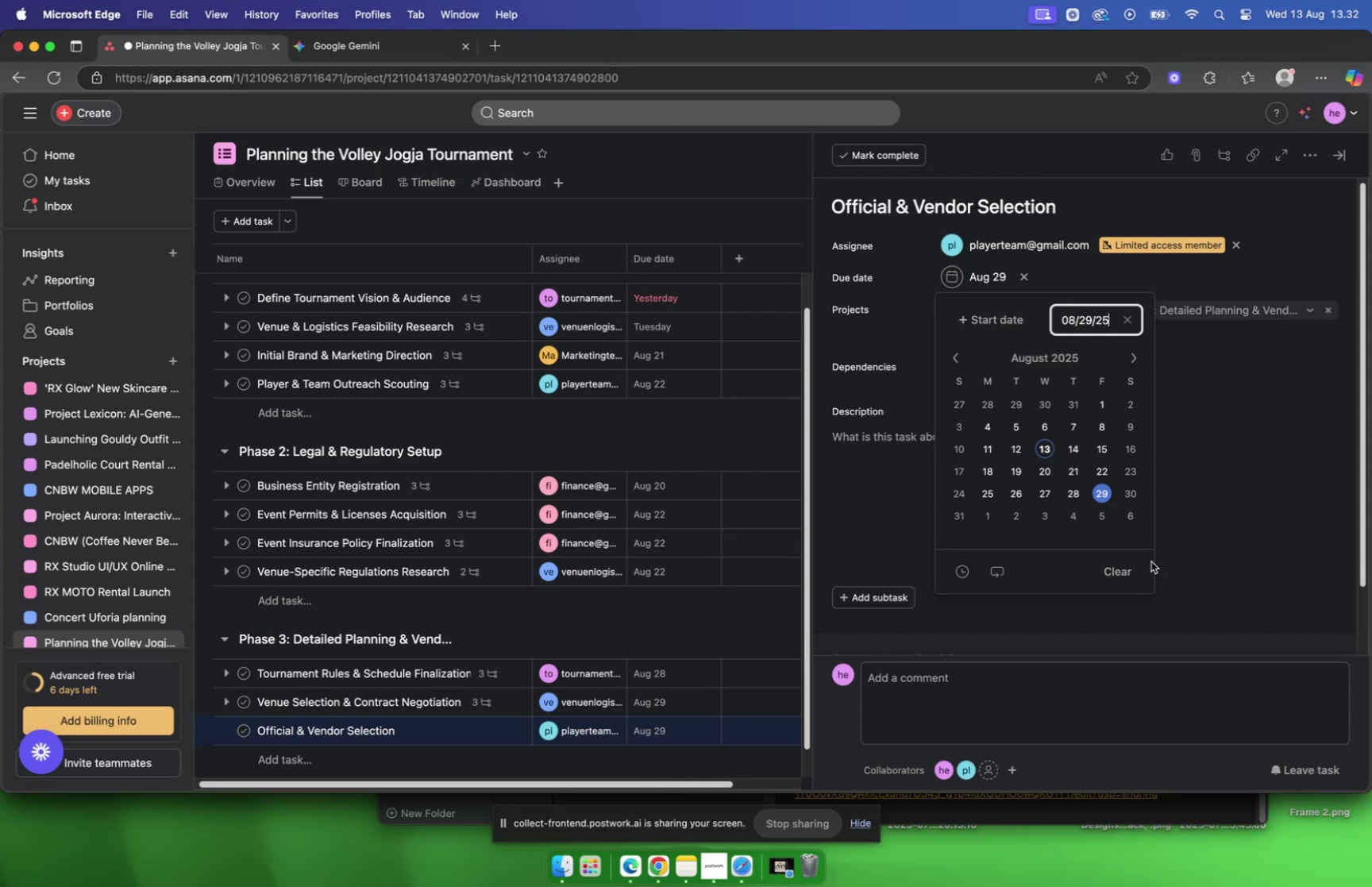 
left_click([1212, 534])
 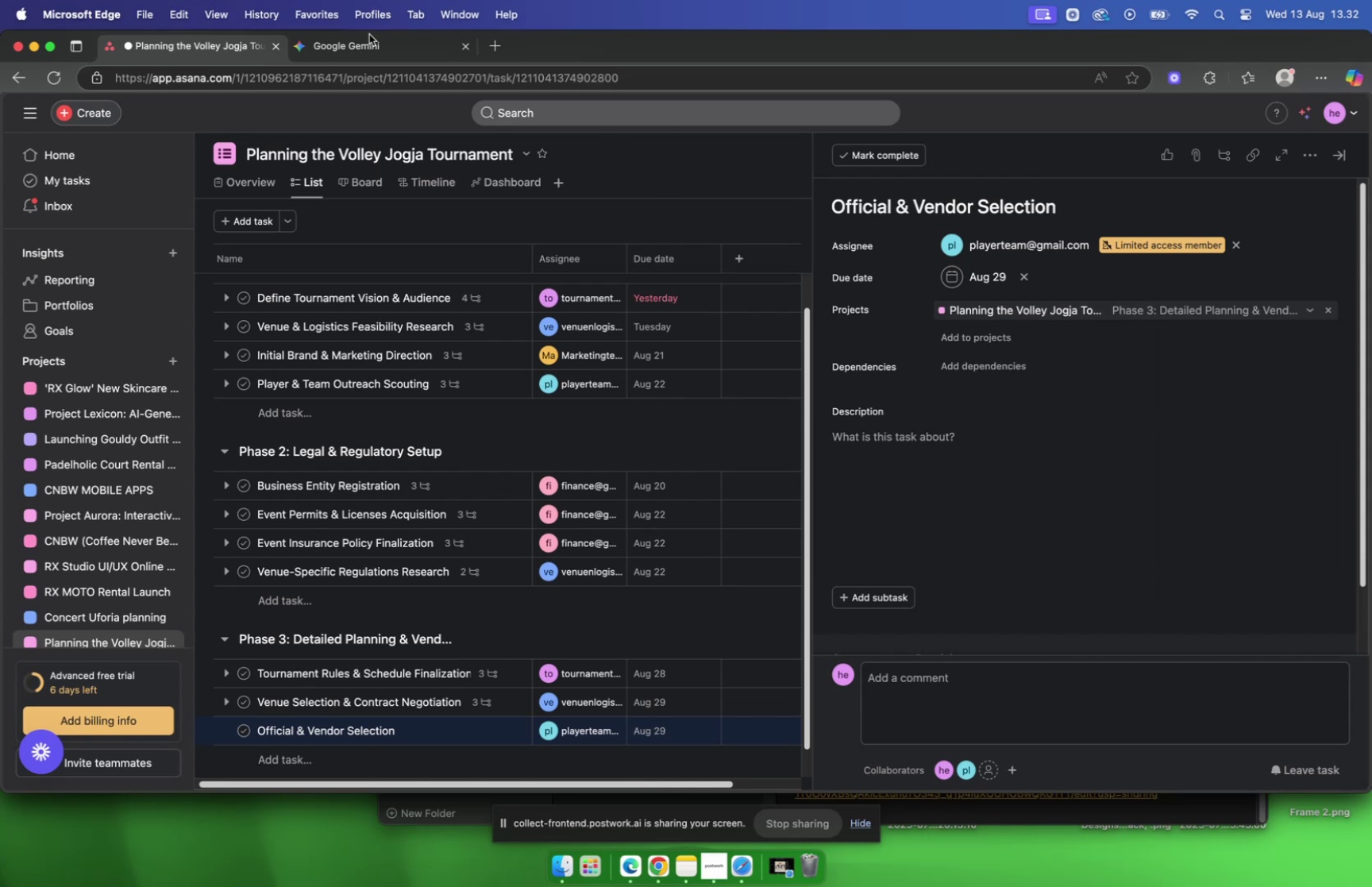 
left_click([368, 39])
 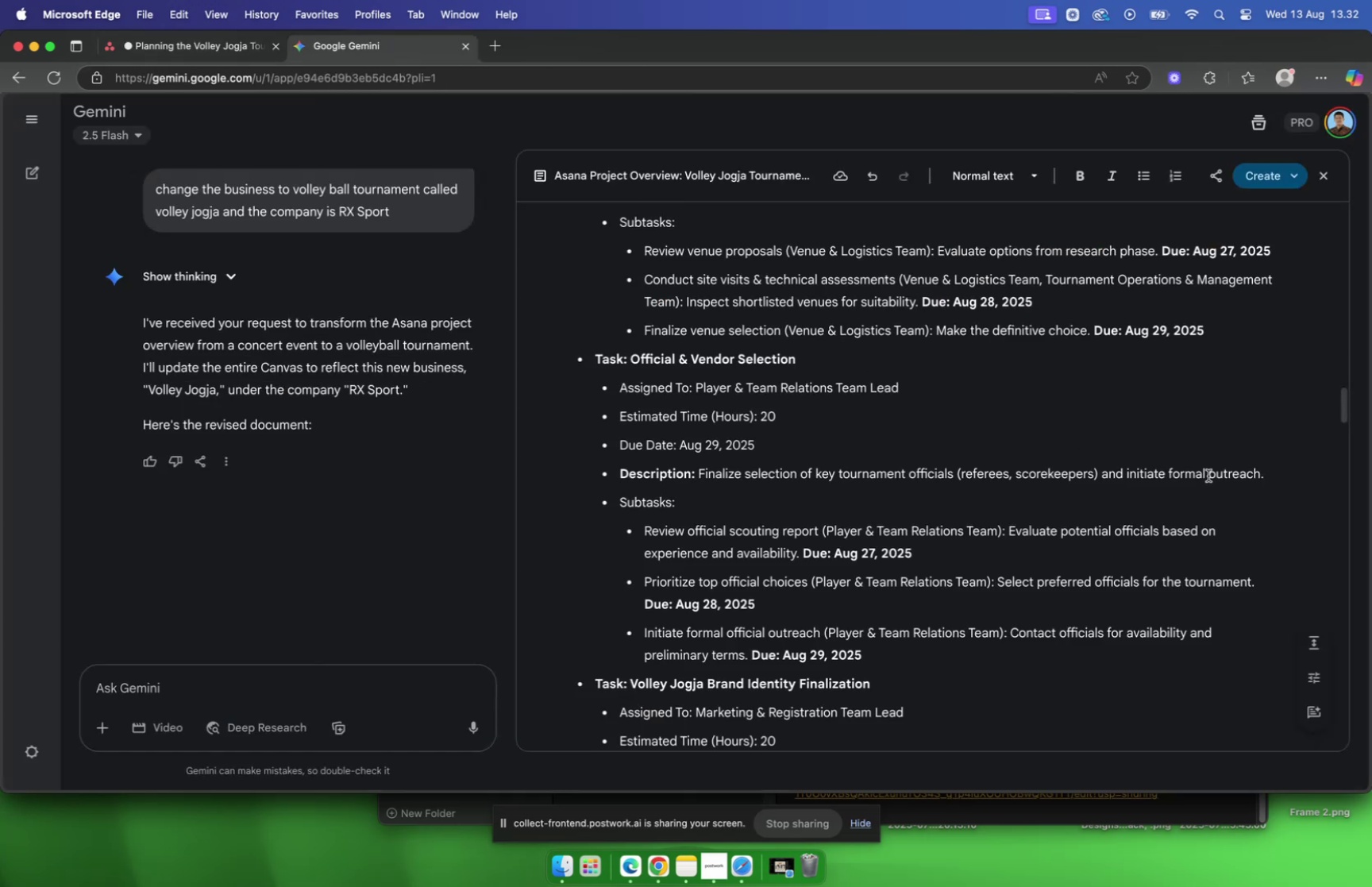 
left_click_drag(start_coordinate=[1276, 478], to_coordinate=[701, 482])
 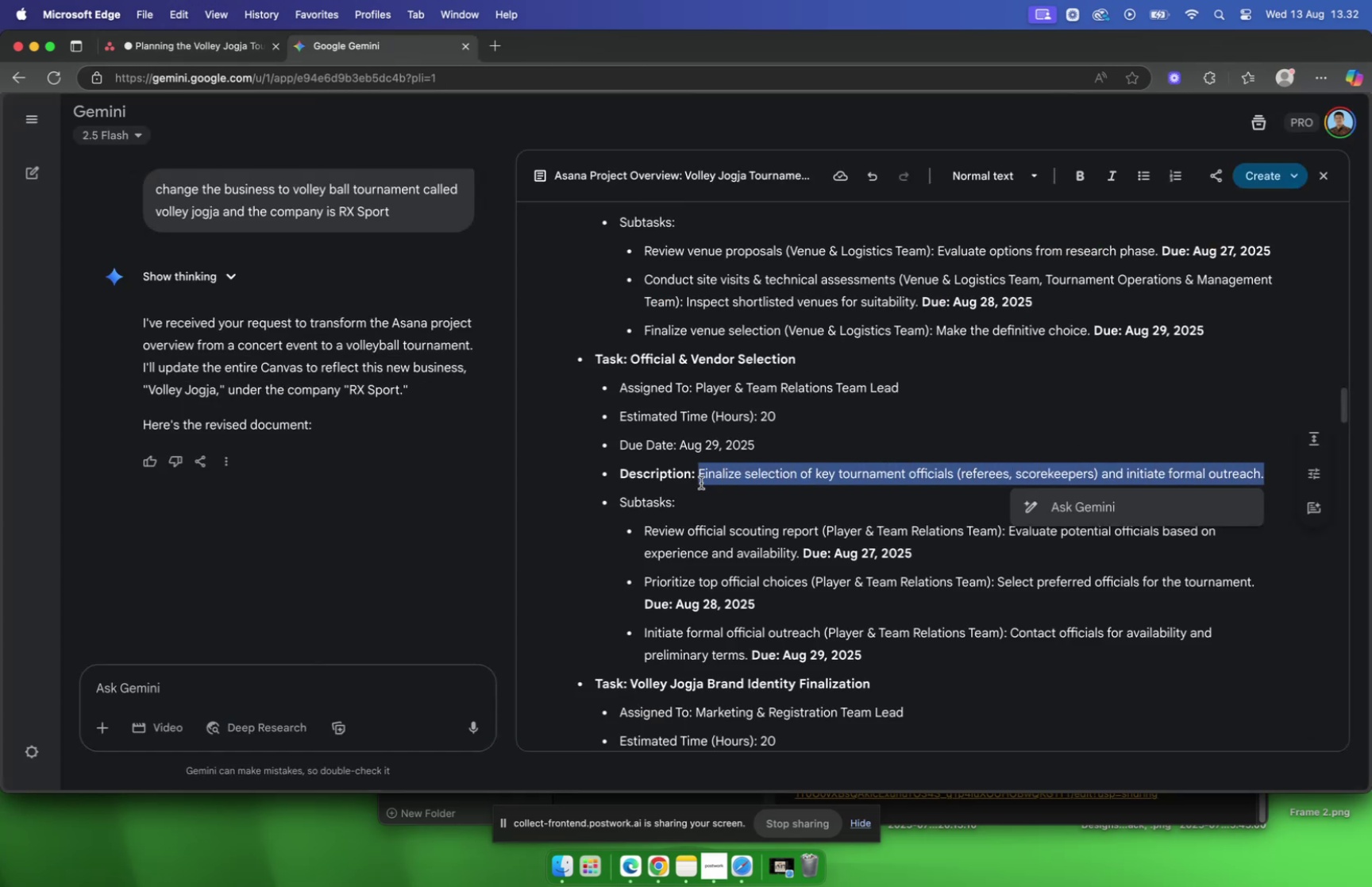 
key(Meta+C)
 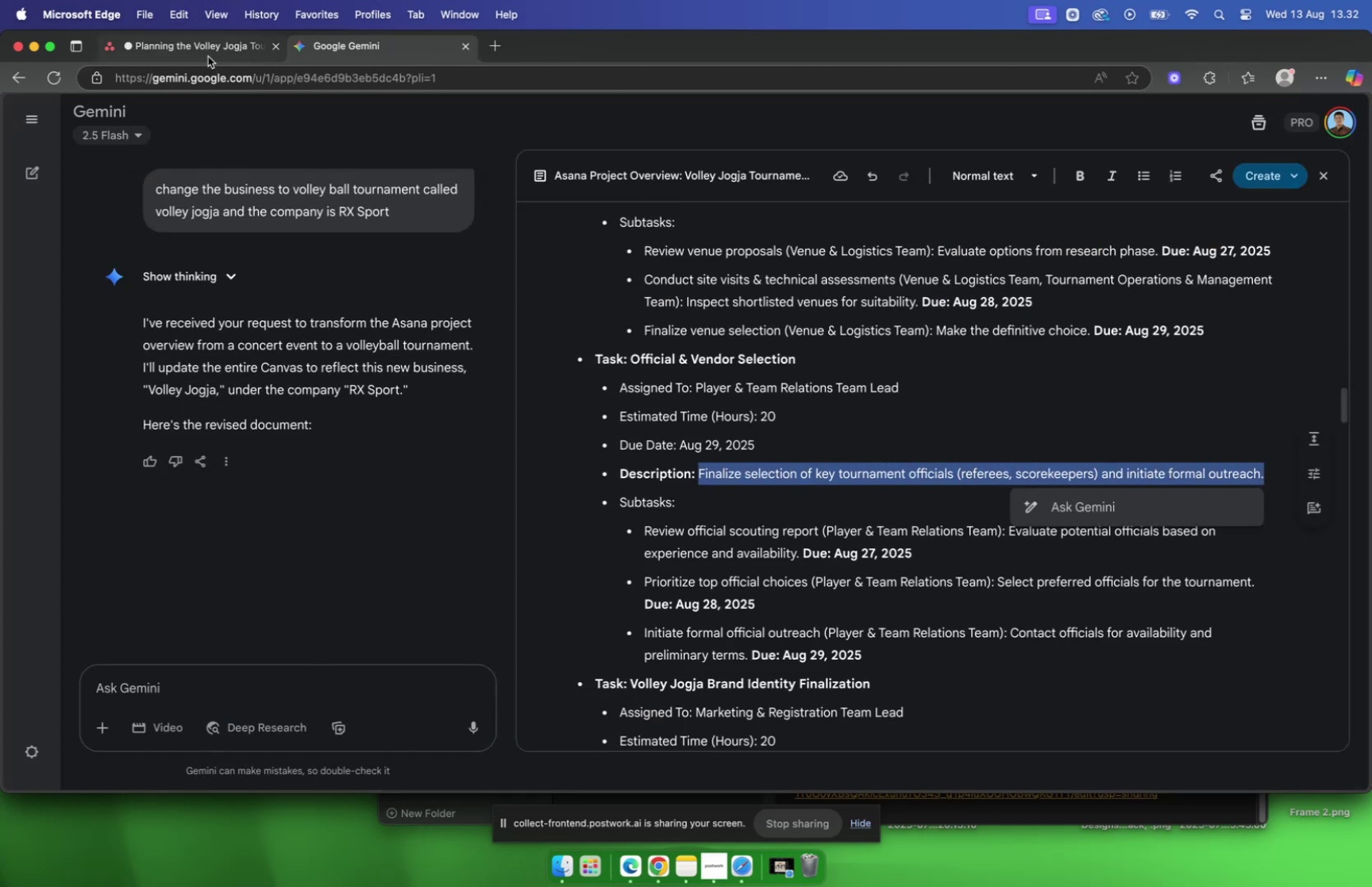 
left_click([205, 48])
 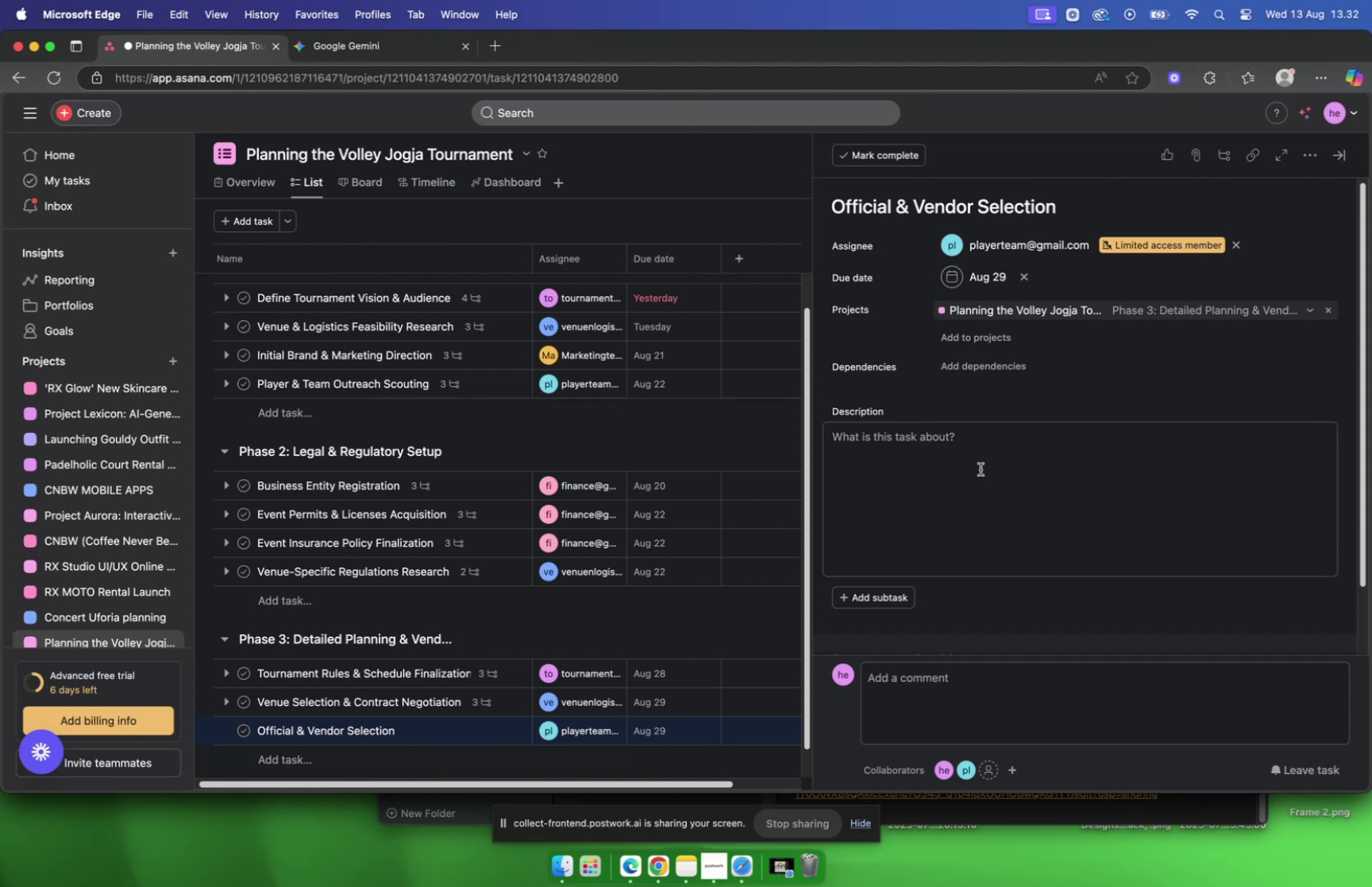 
left_click([981, 469])
 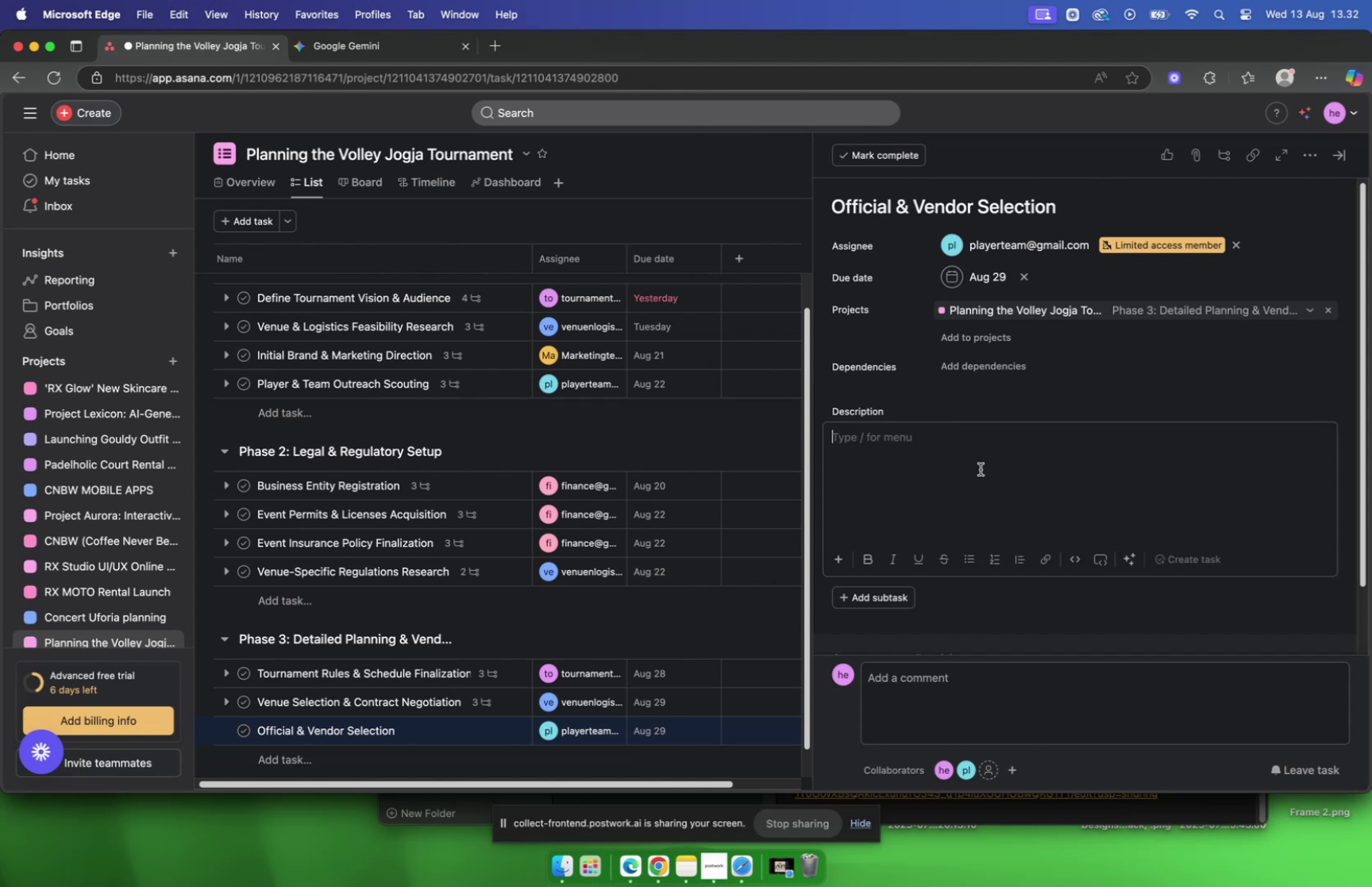 
key(Meta+V)
 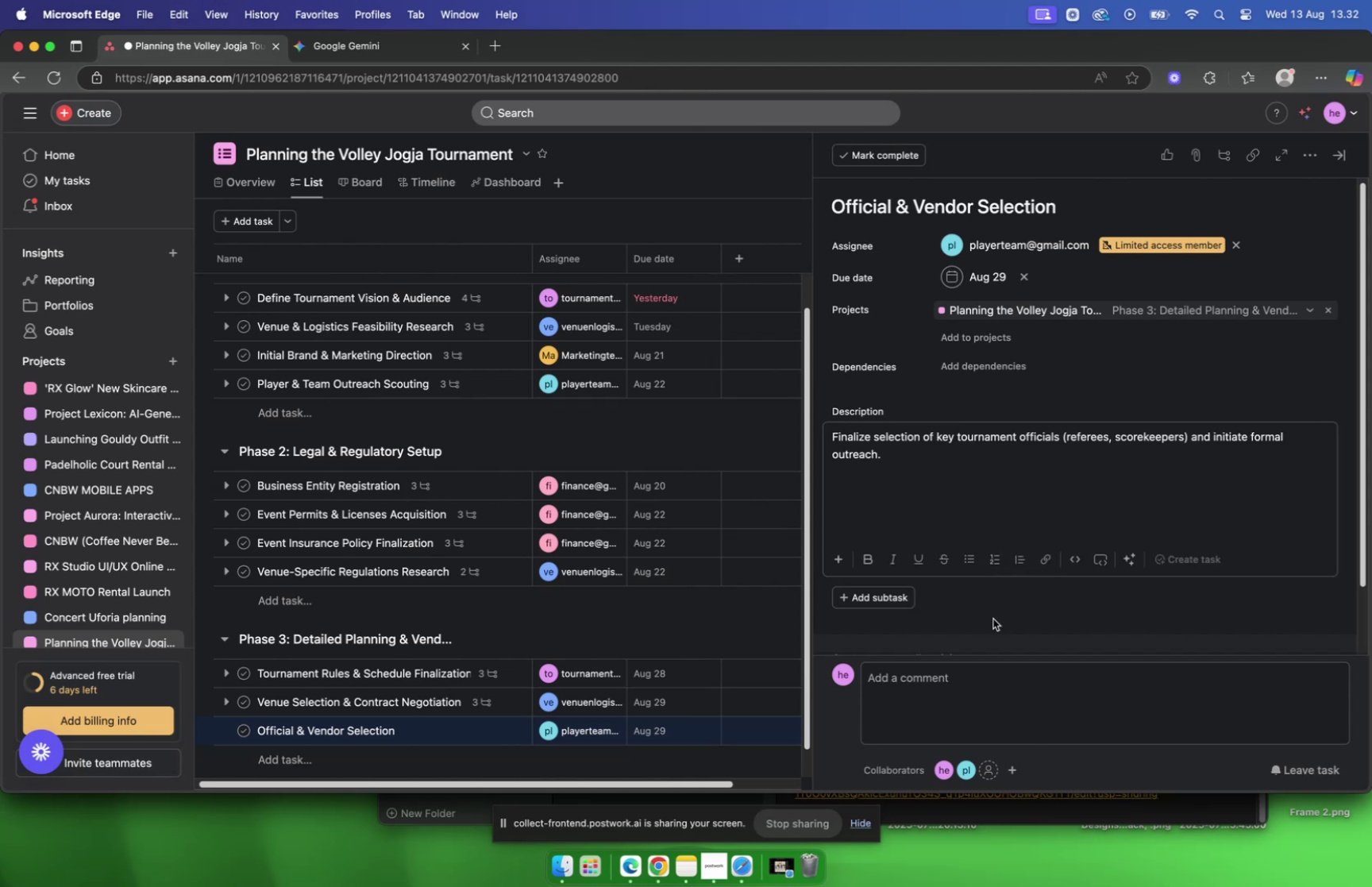 
left_click([993, 616])
 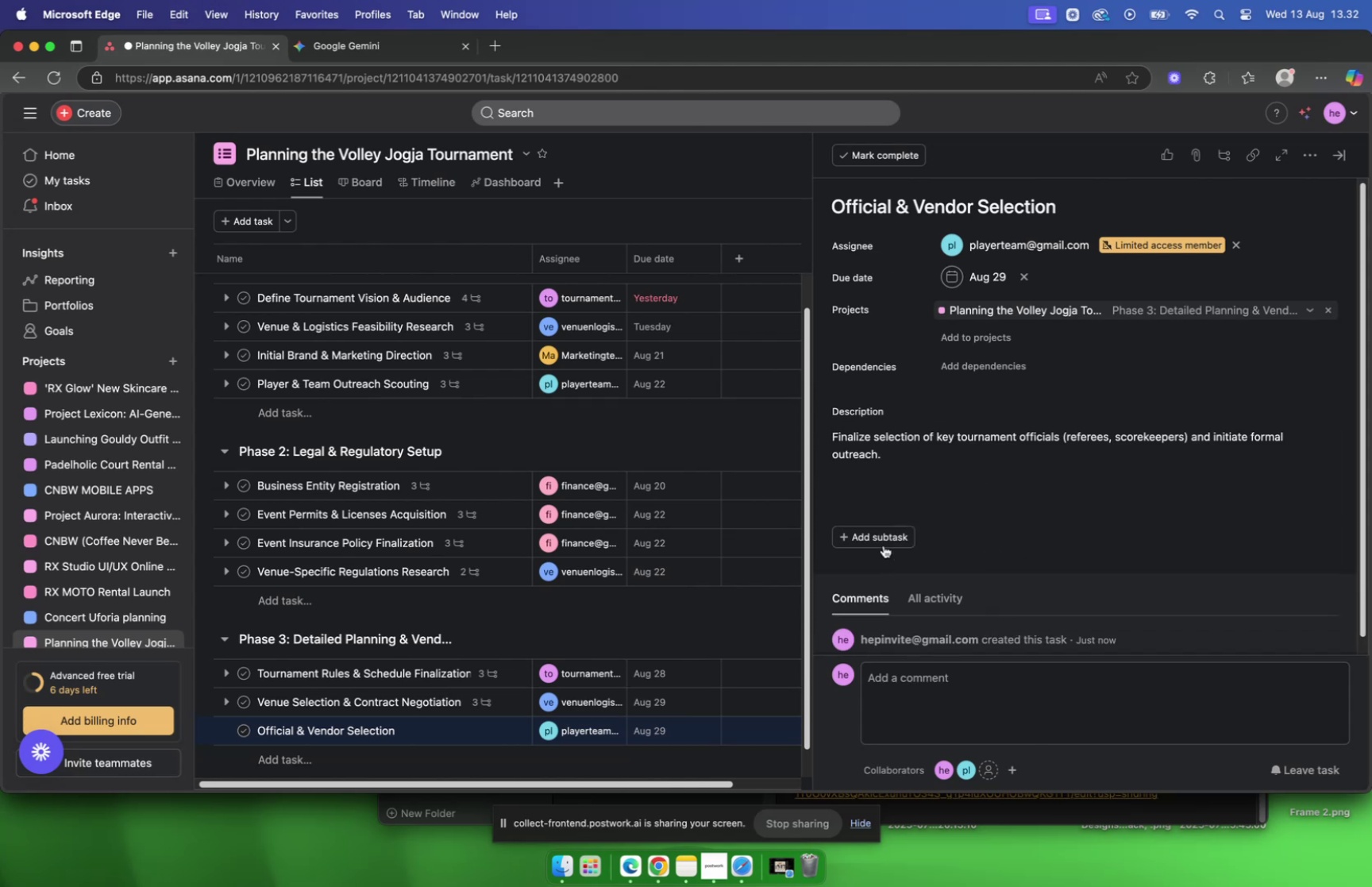 
left_click([884, 541])
 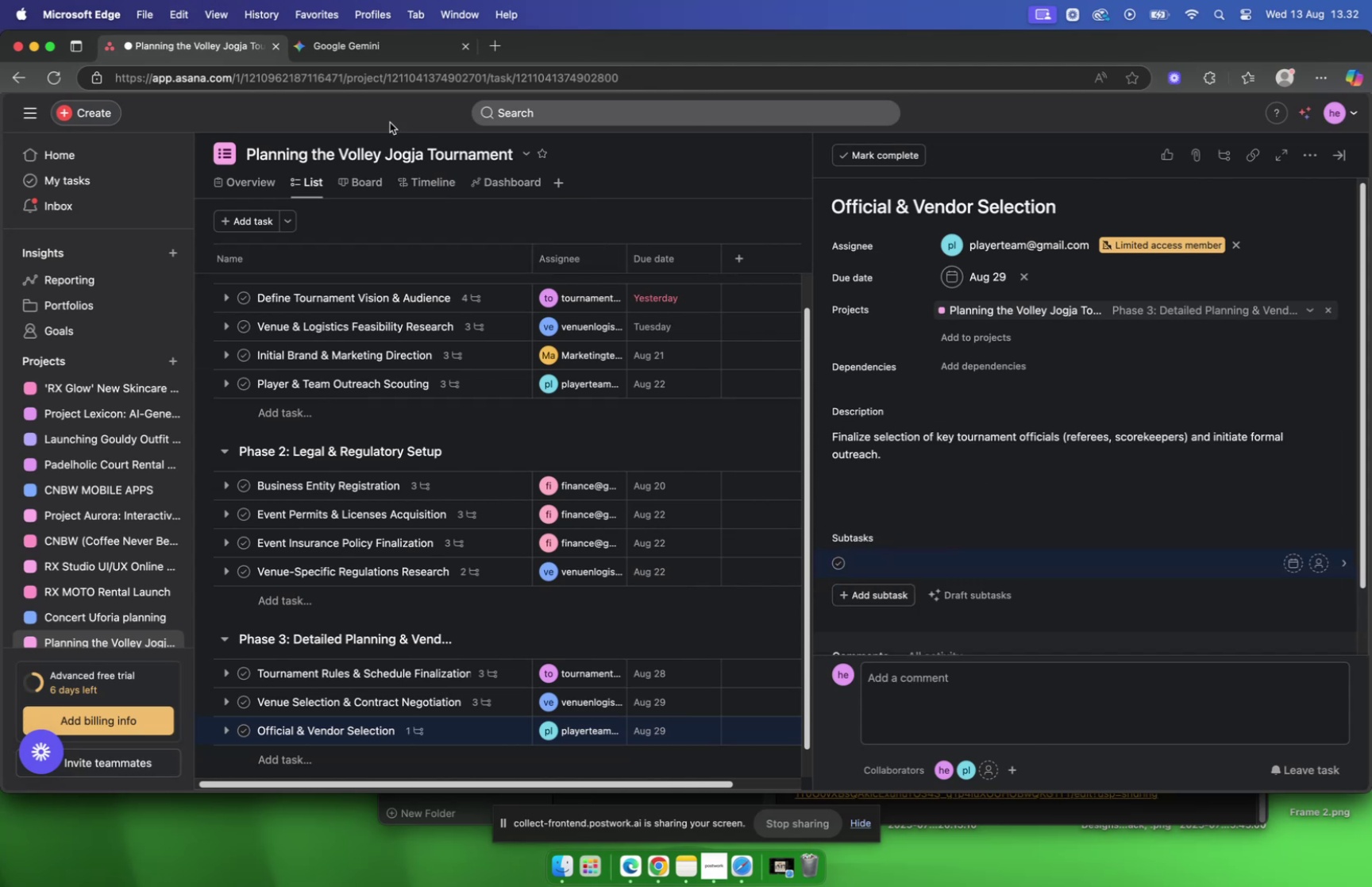 
left_click([333, 44])
 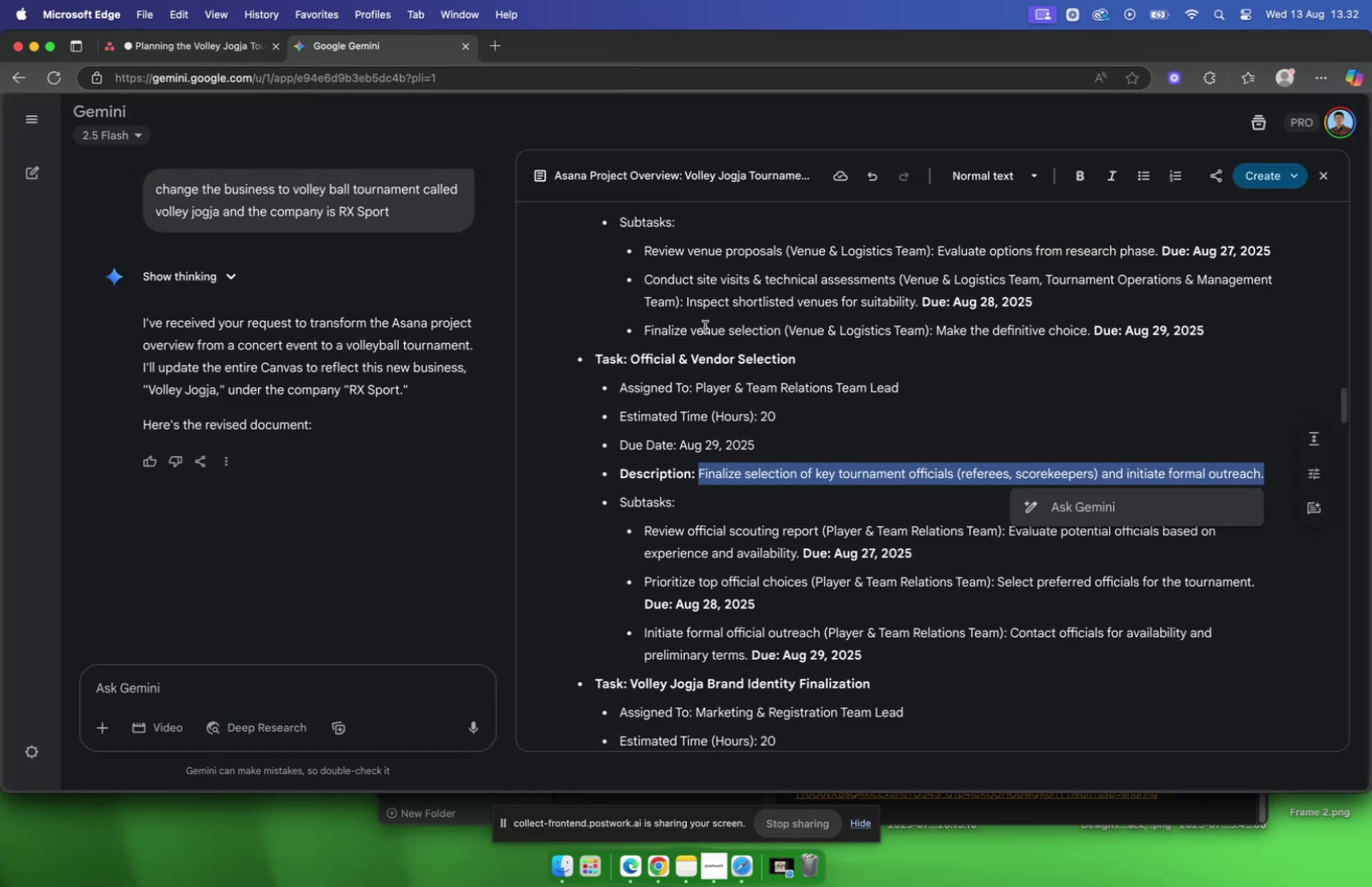 
scroll: coordinate [706, 326], scroll_direction: down, amount: 7.0
 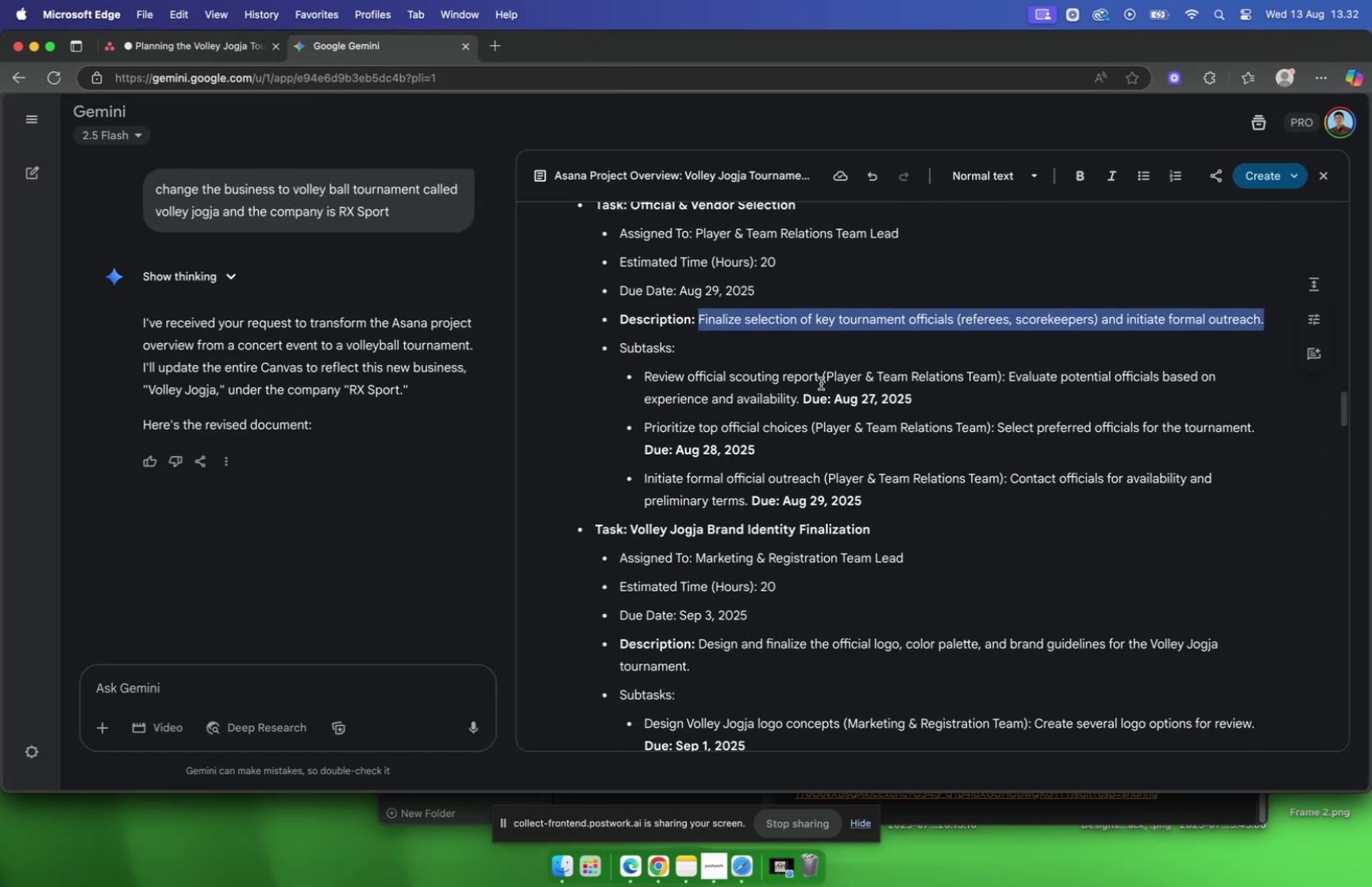 
left_click_drag(start_coordinate=[820, 382], to_coordinate=[648, 386])
 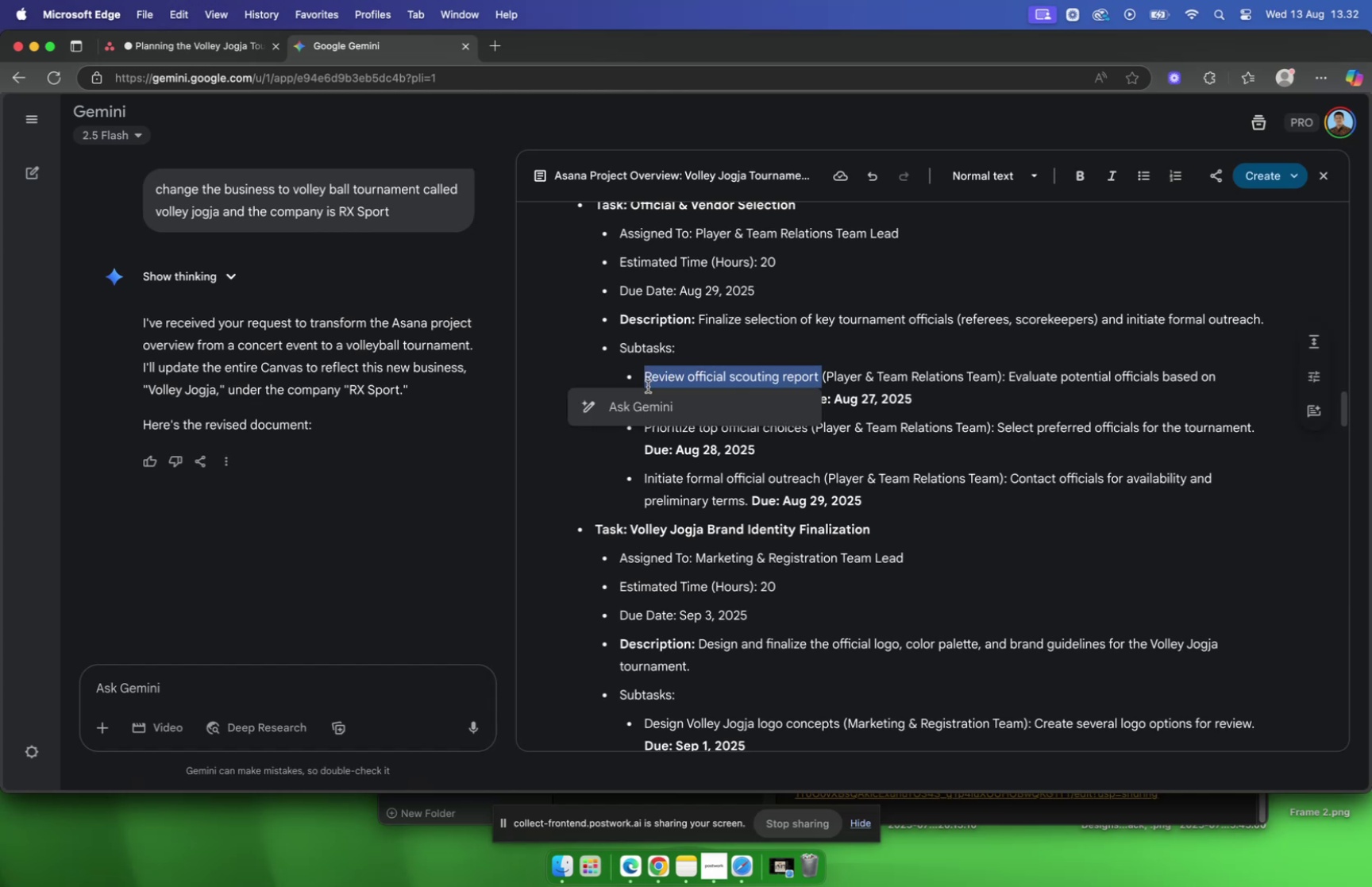 
key(Meta+C)
 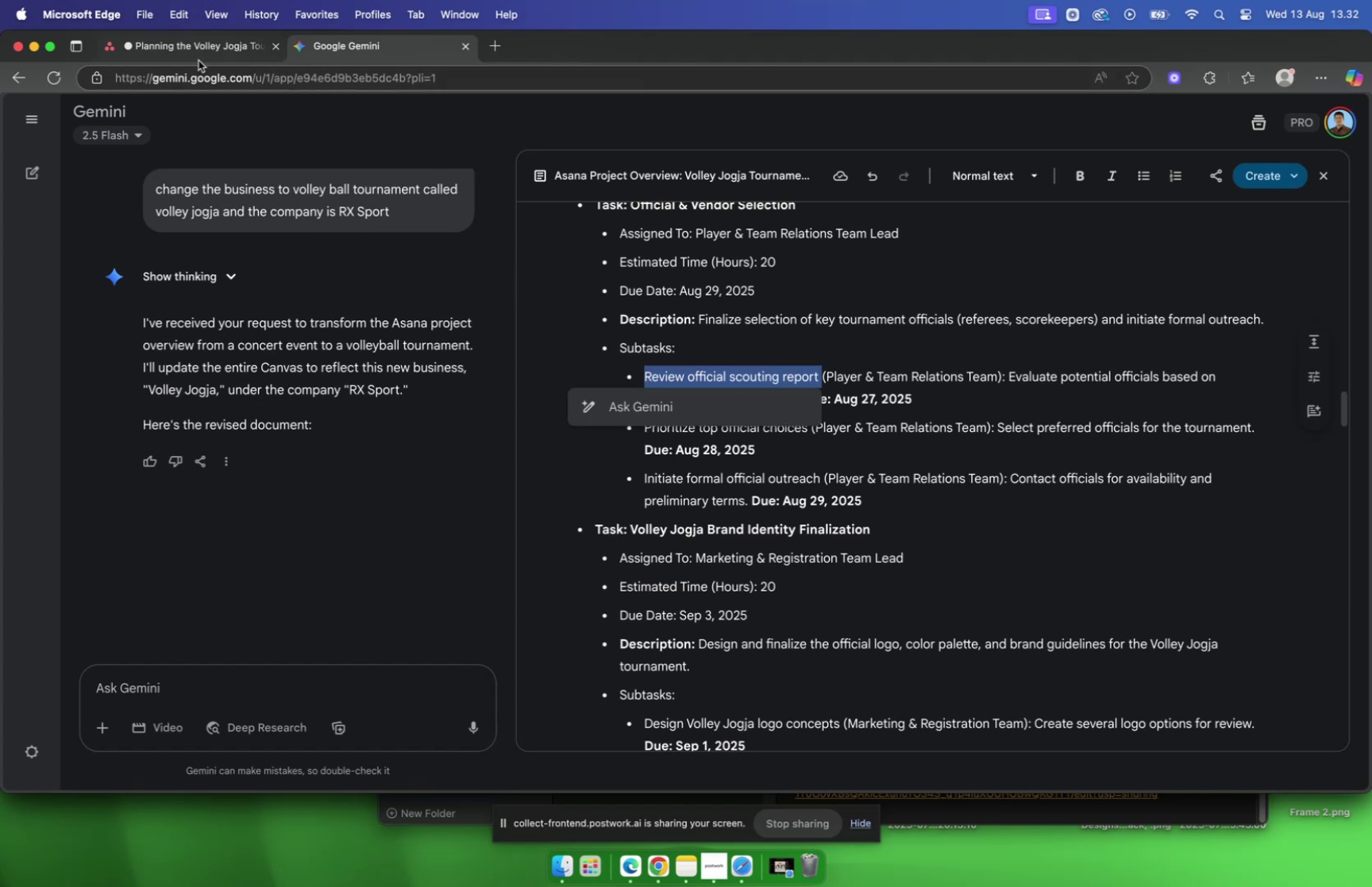 
left_click([194, 55])
 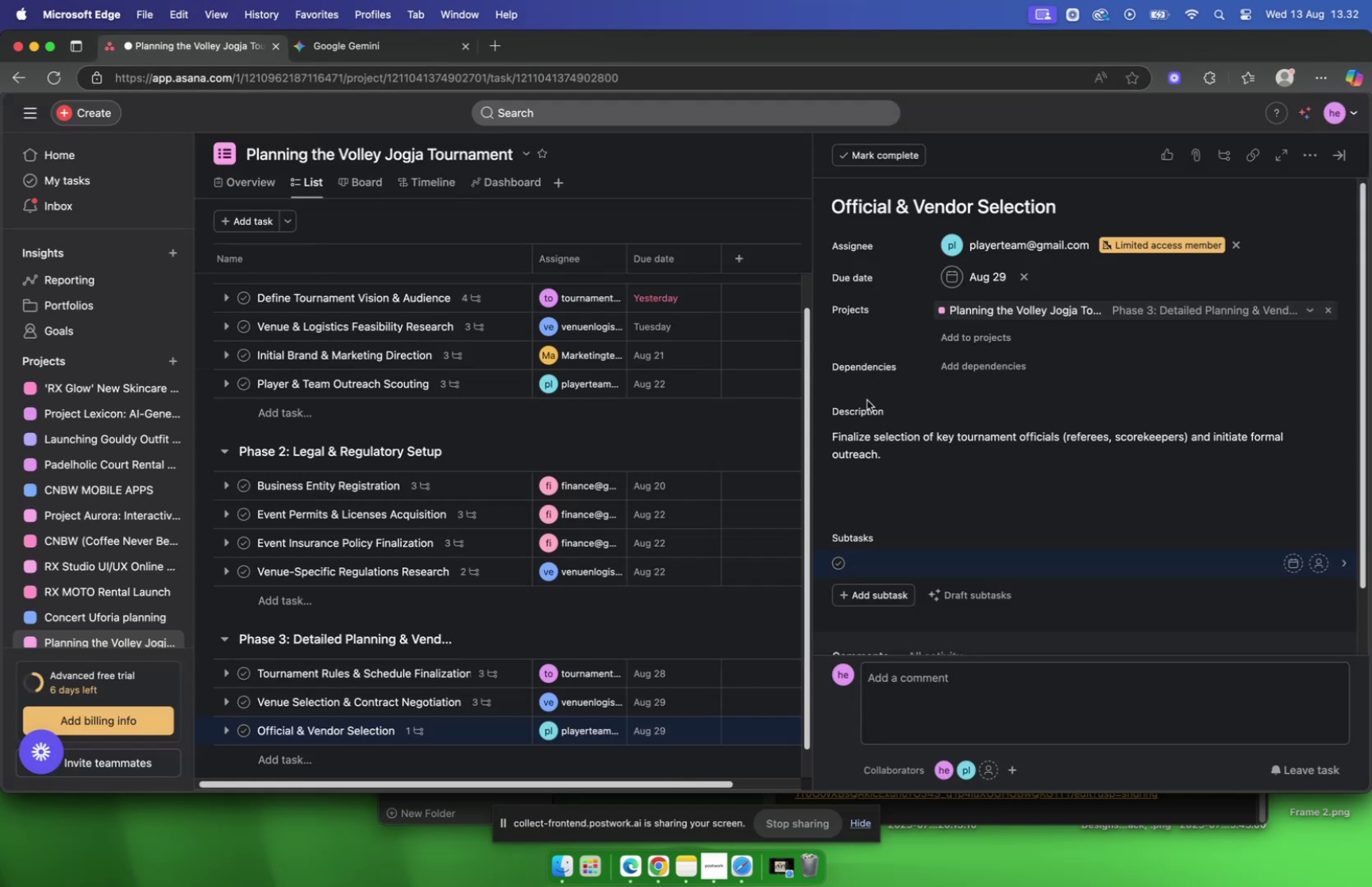 
key(Meta+V)
 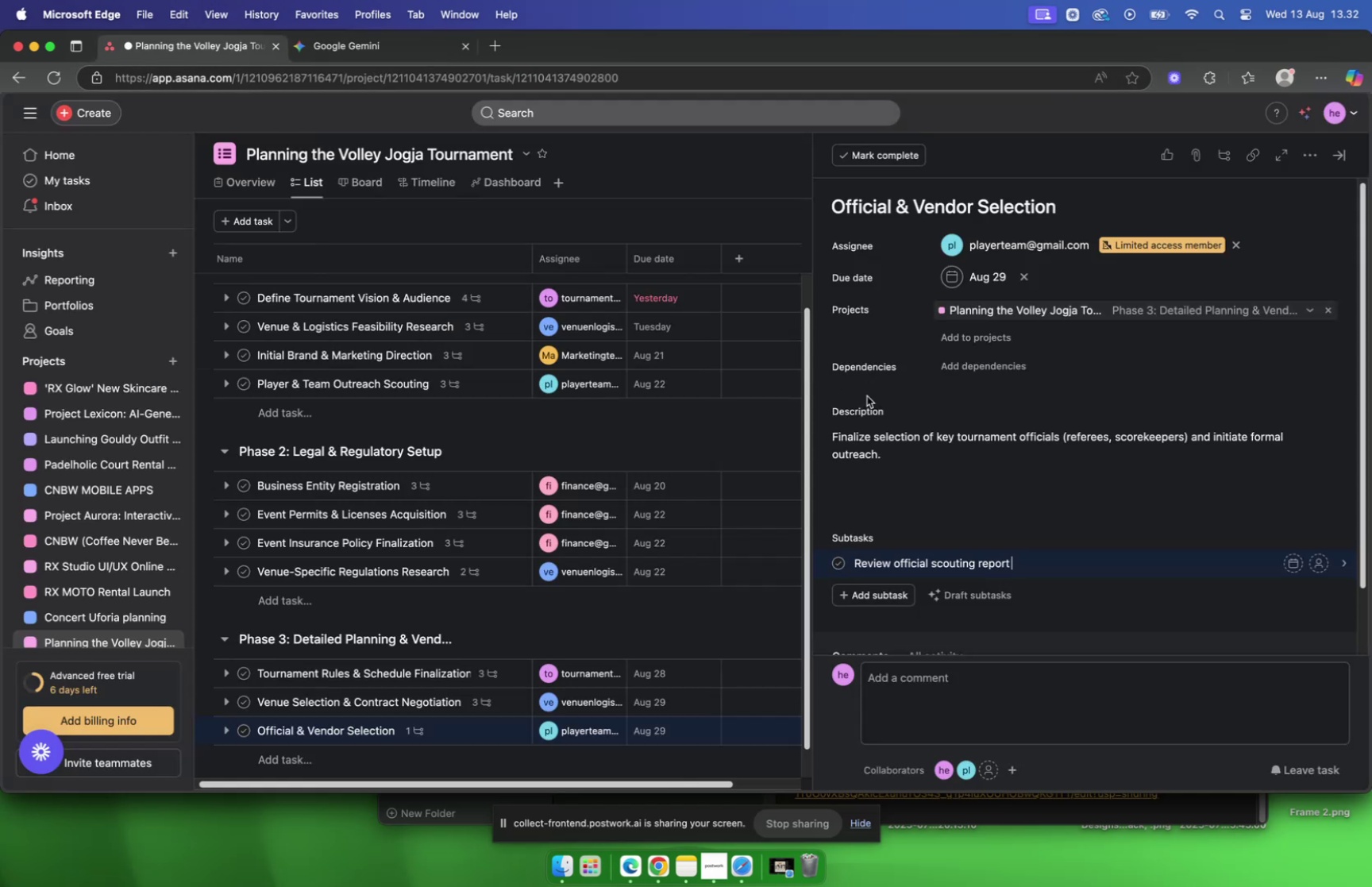 
scroll: coordinate [867, 395], scroll_direction: down, amount: 5.0
 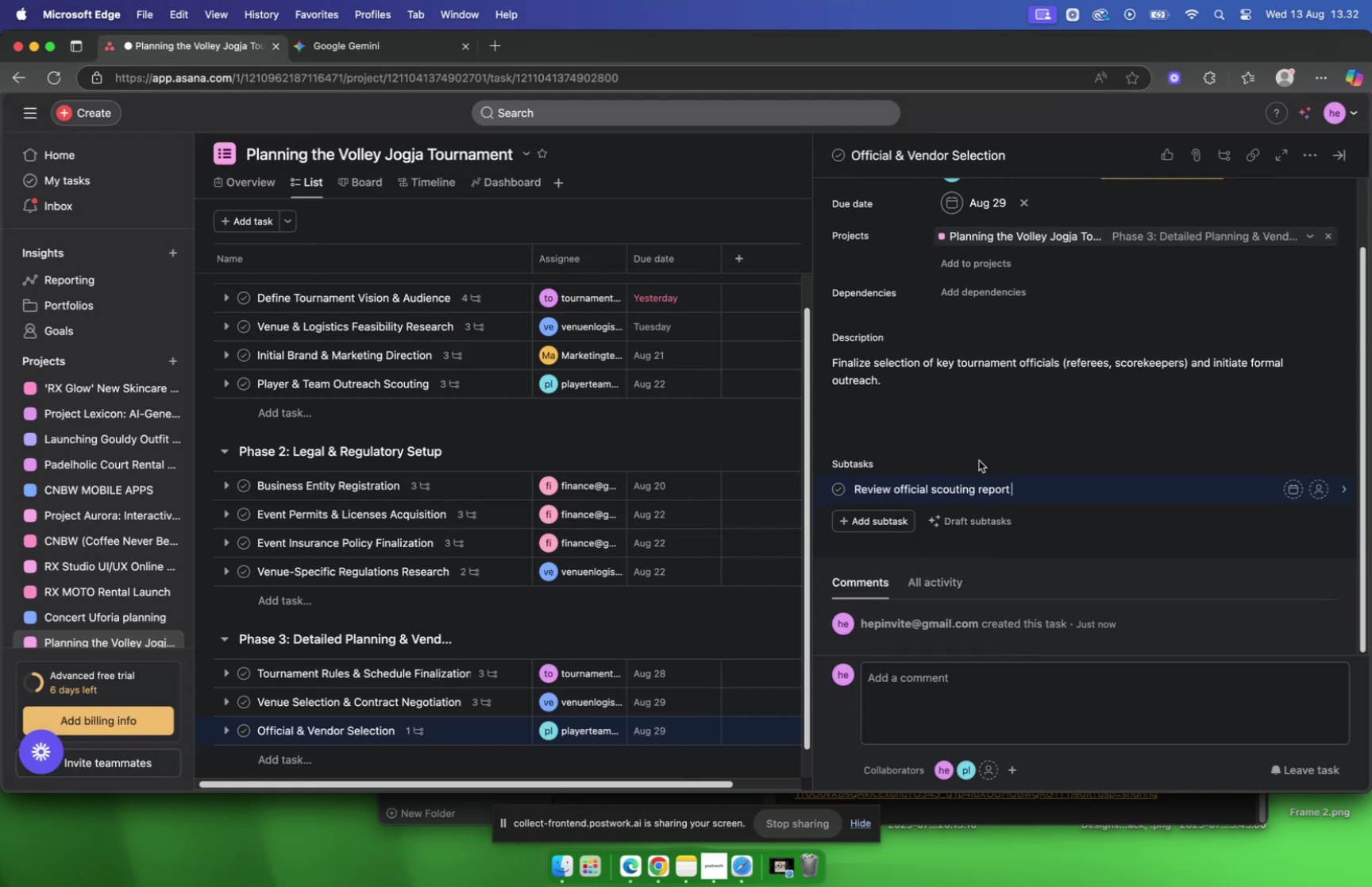 
key(Backspace)
 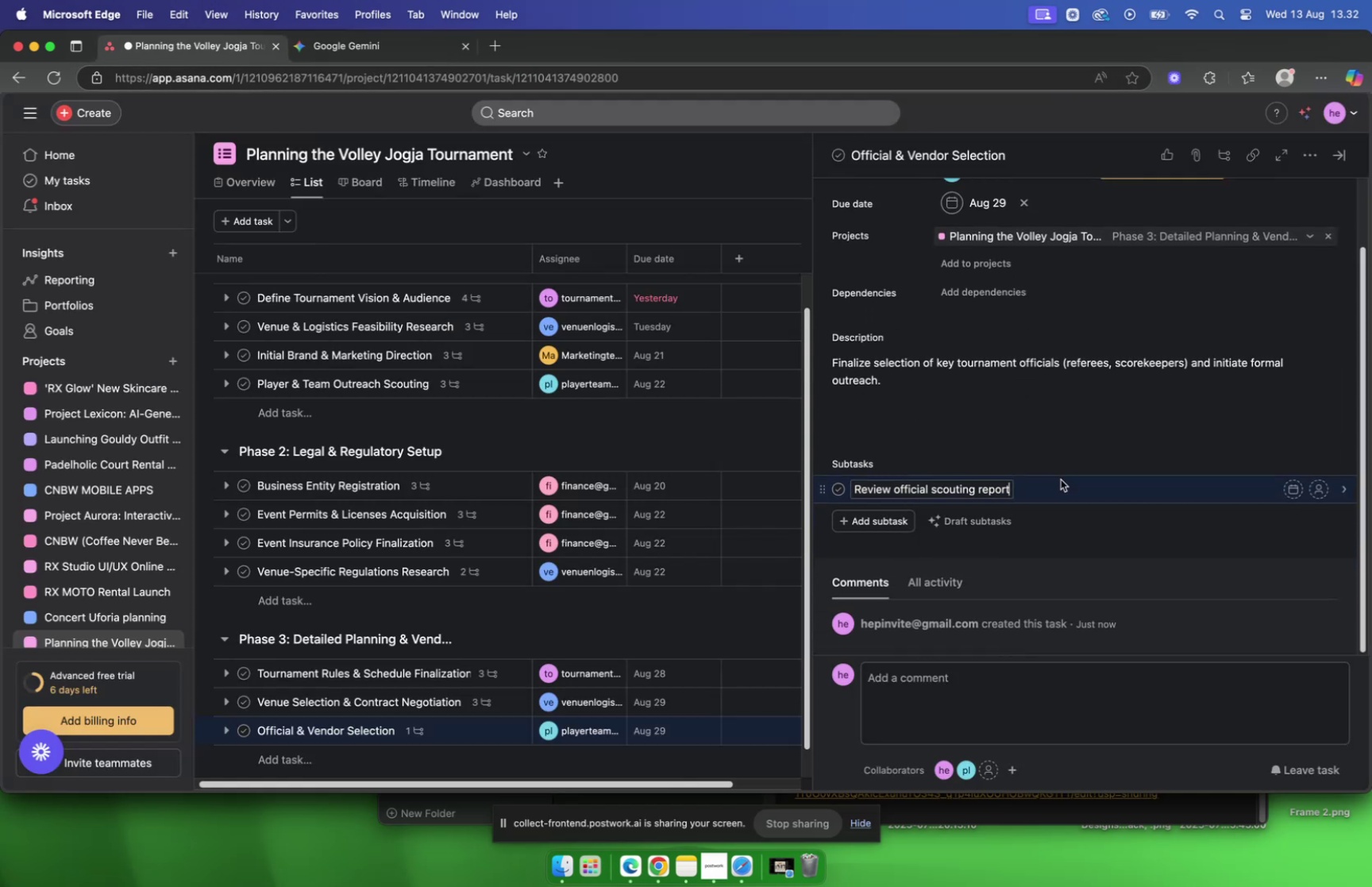 
left_click([1061, 480])
 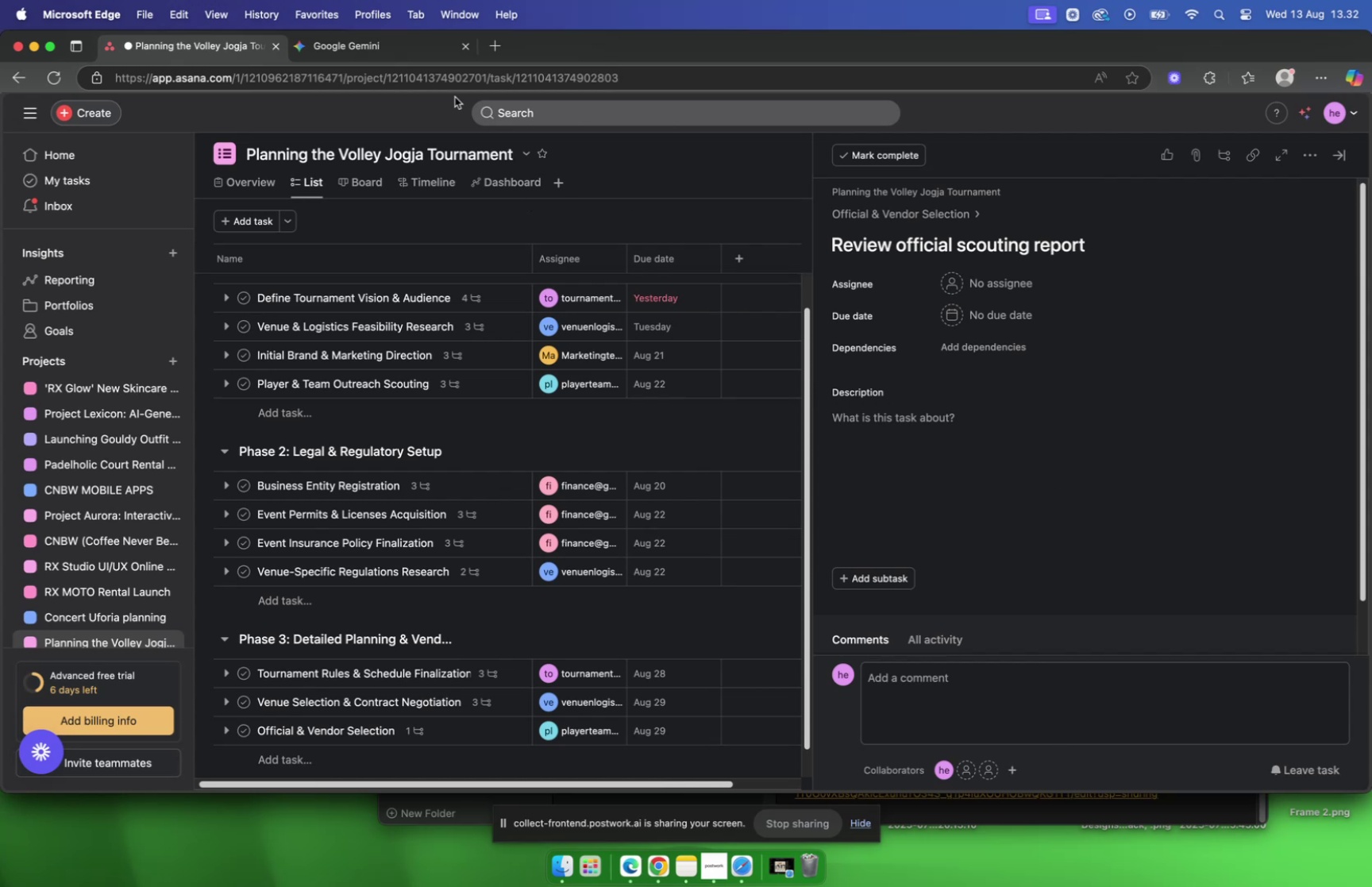 
left_click([356, 48])
 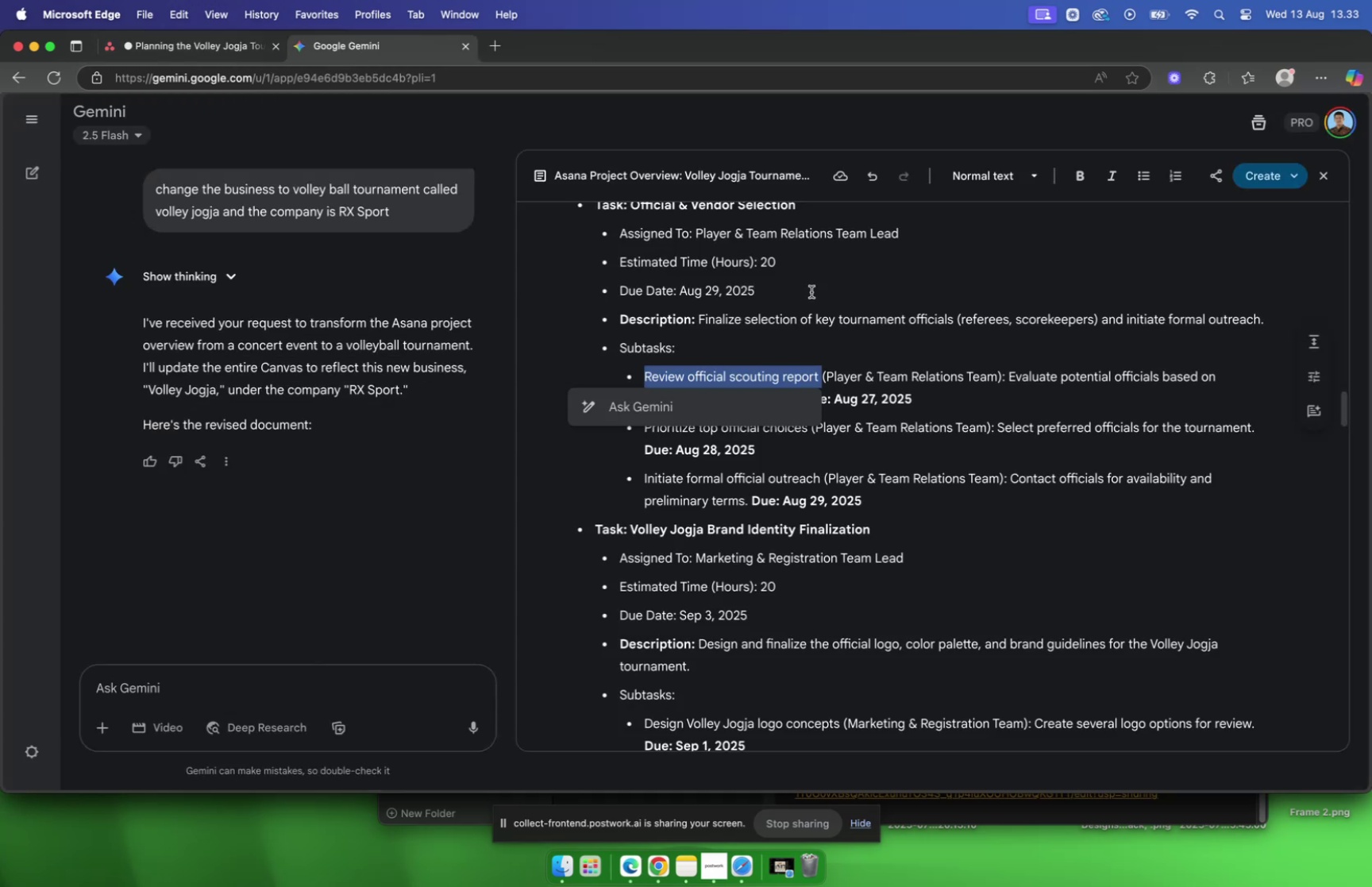 
left_click([220, 43])
 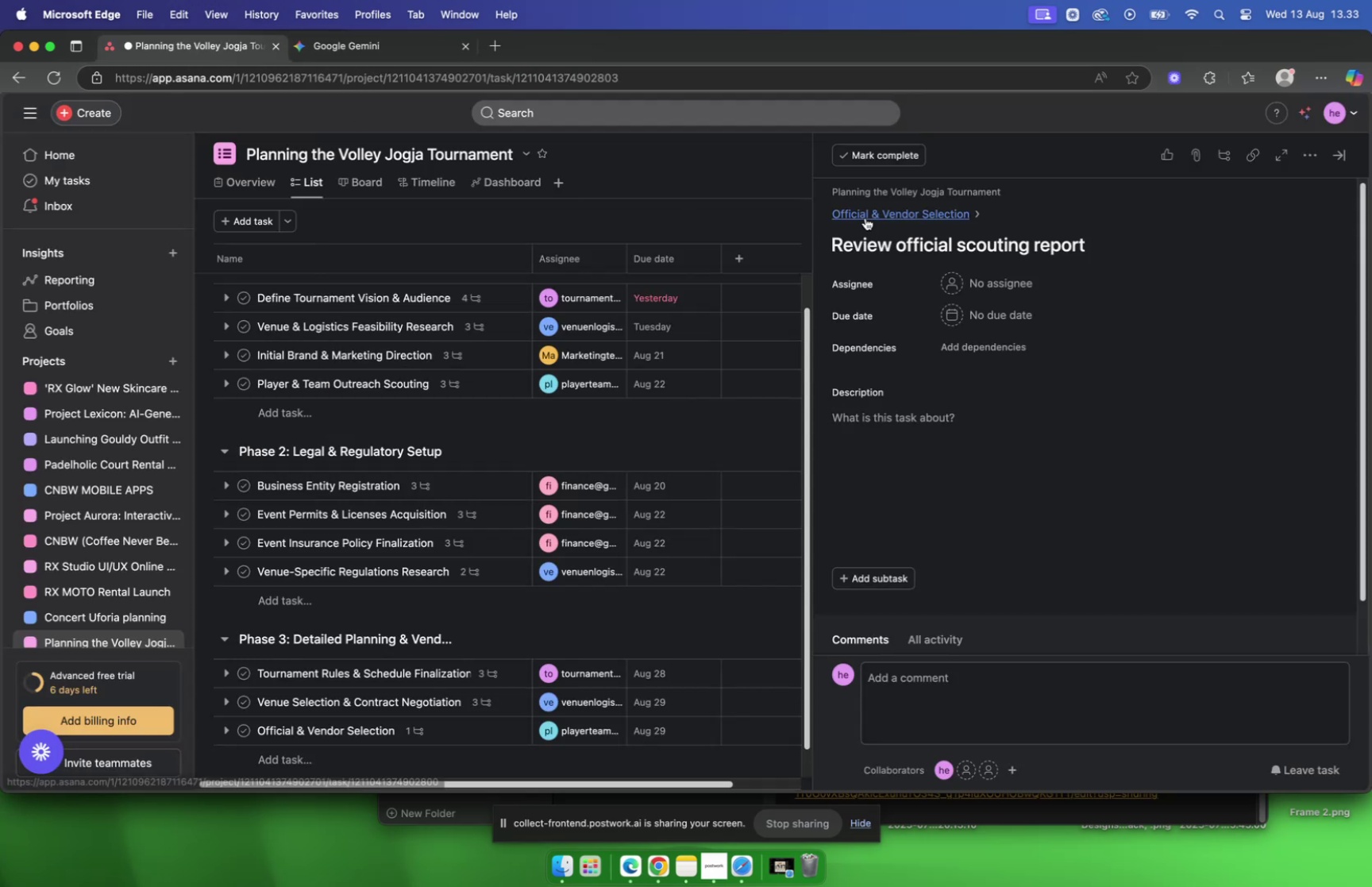 
left_click([865, 218])
 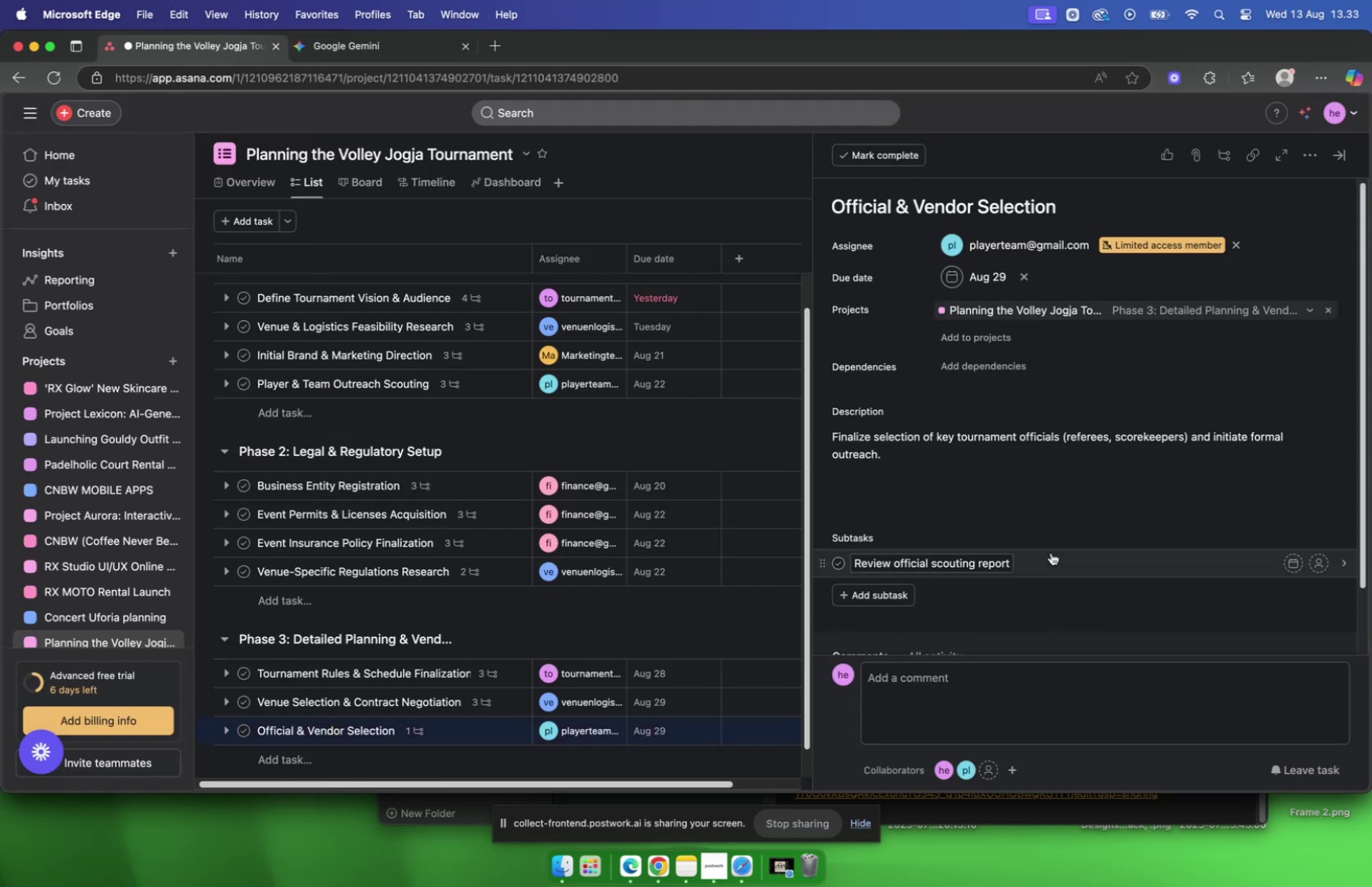 
left_click([1051, 559])
 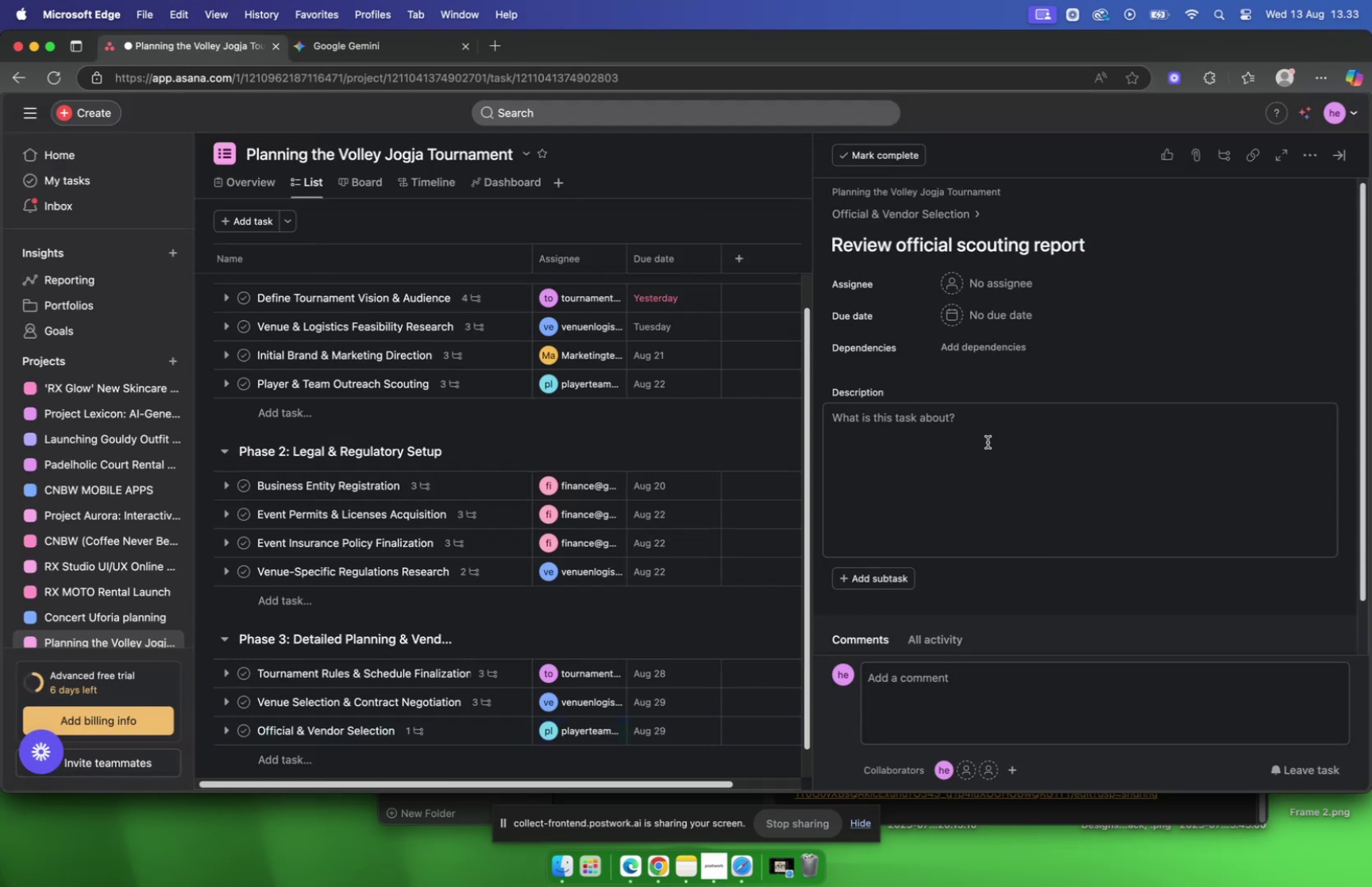 
scroll: coordinate [987, 441], scroll_direction: down, amount: 1.0
 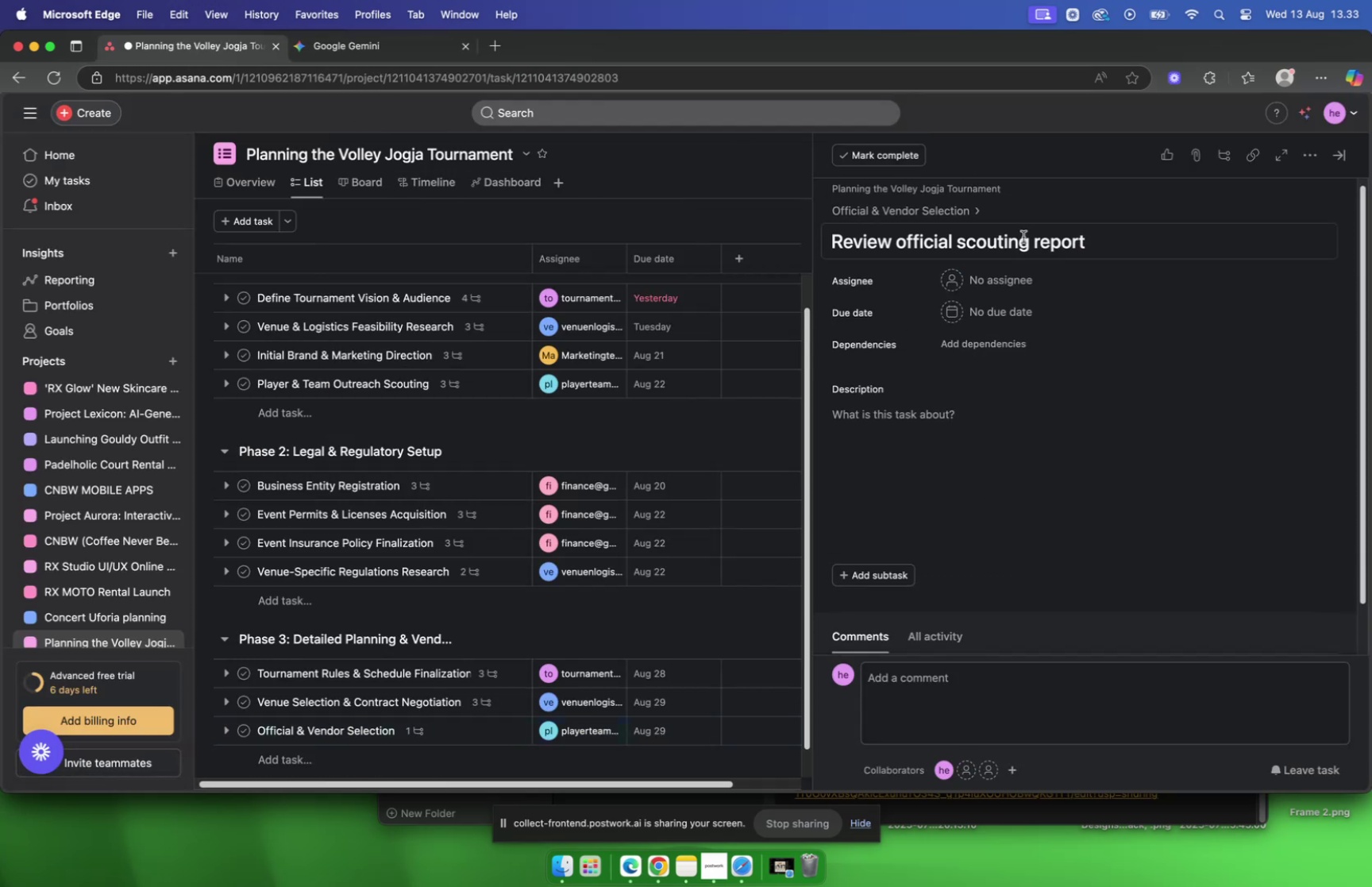 
left_click([1017, 276])
 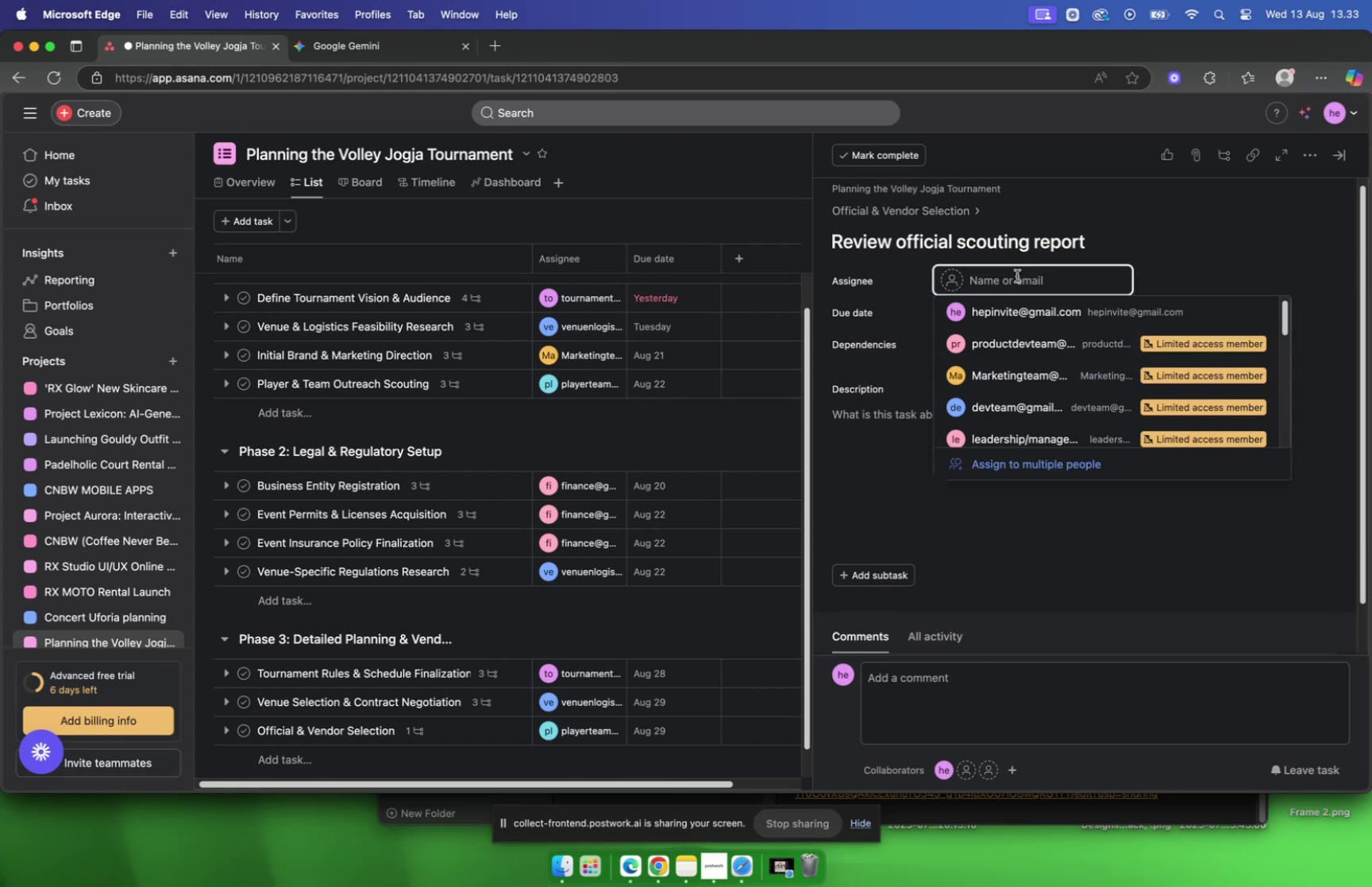 
type(play)
 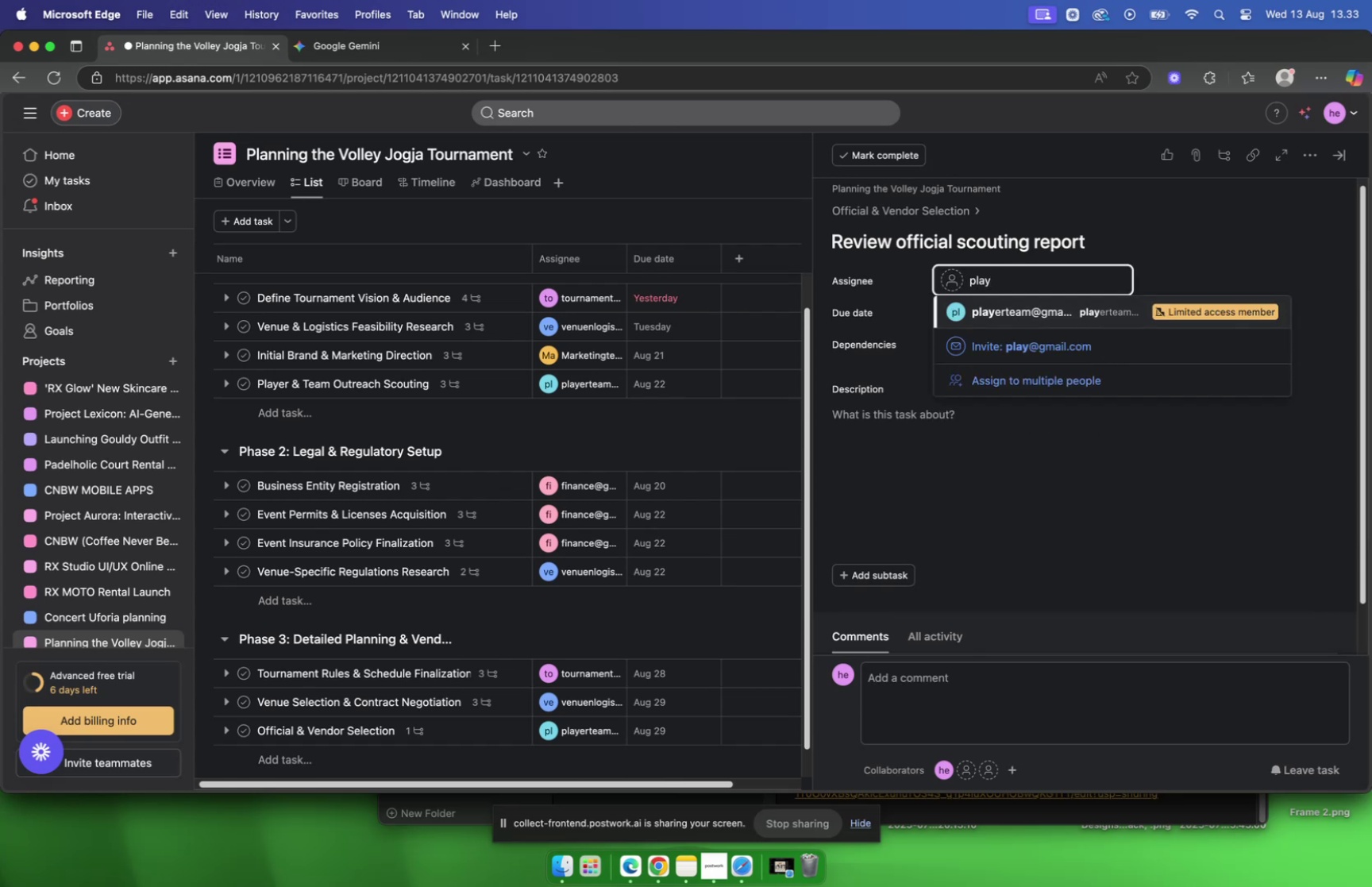 
key(Enter)
 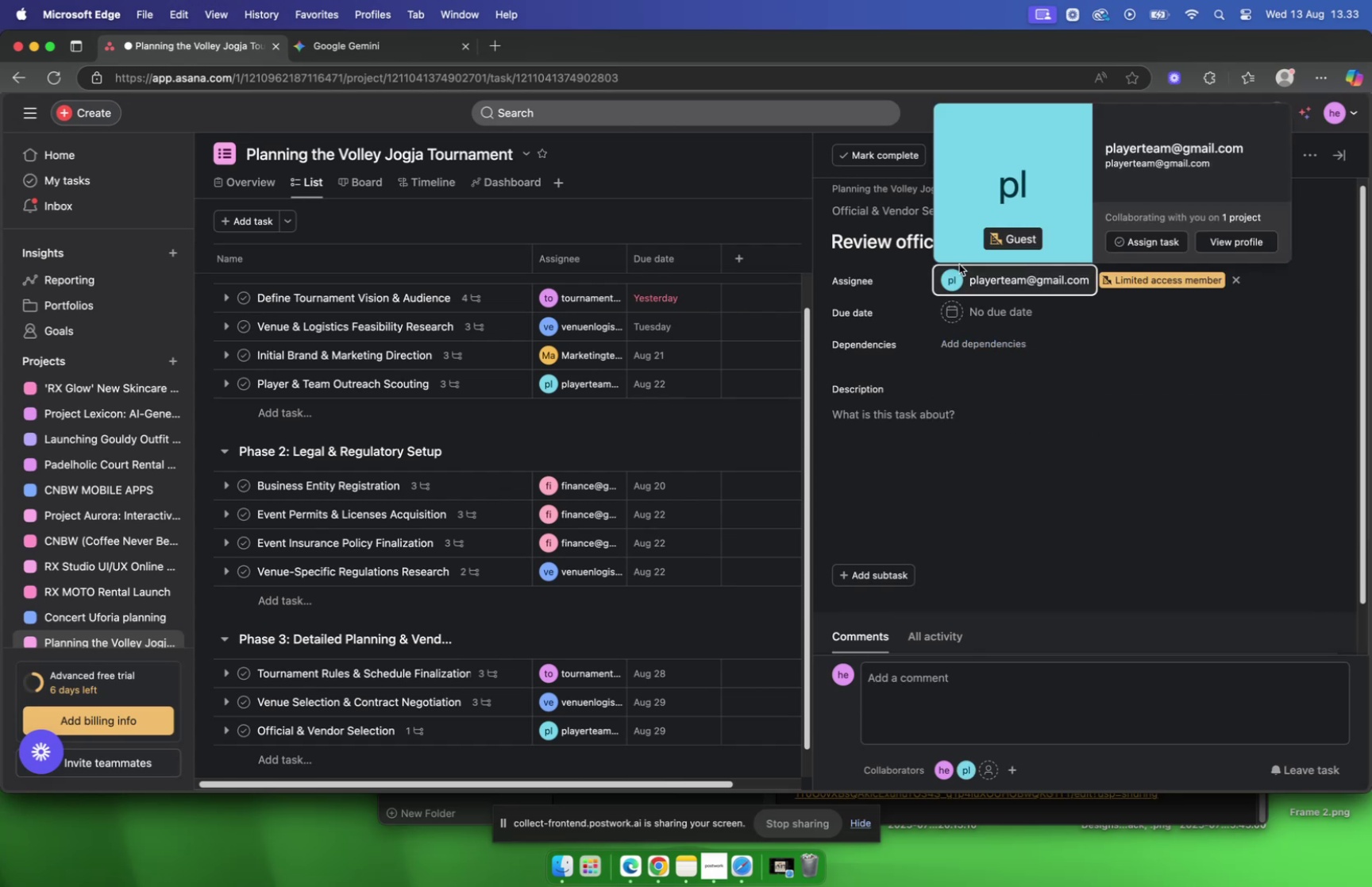 
left_click([403, 57])
 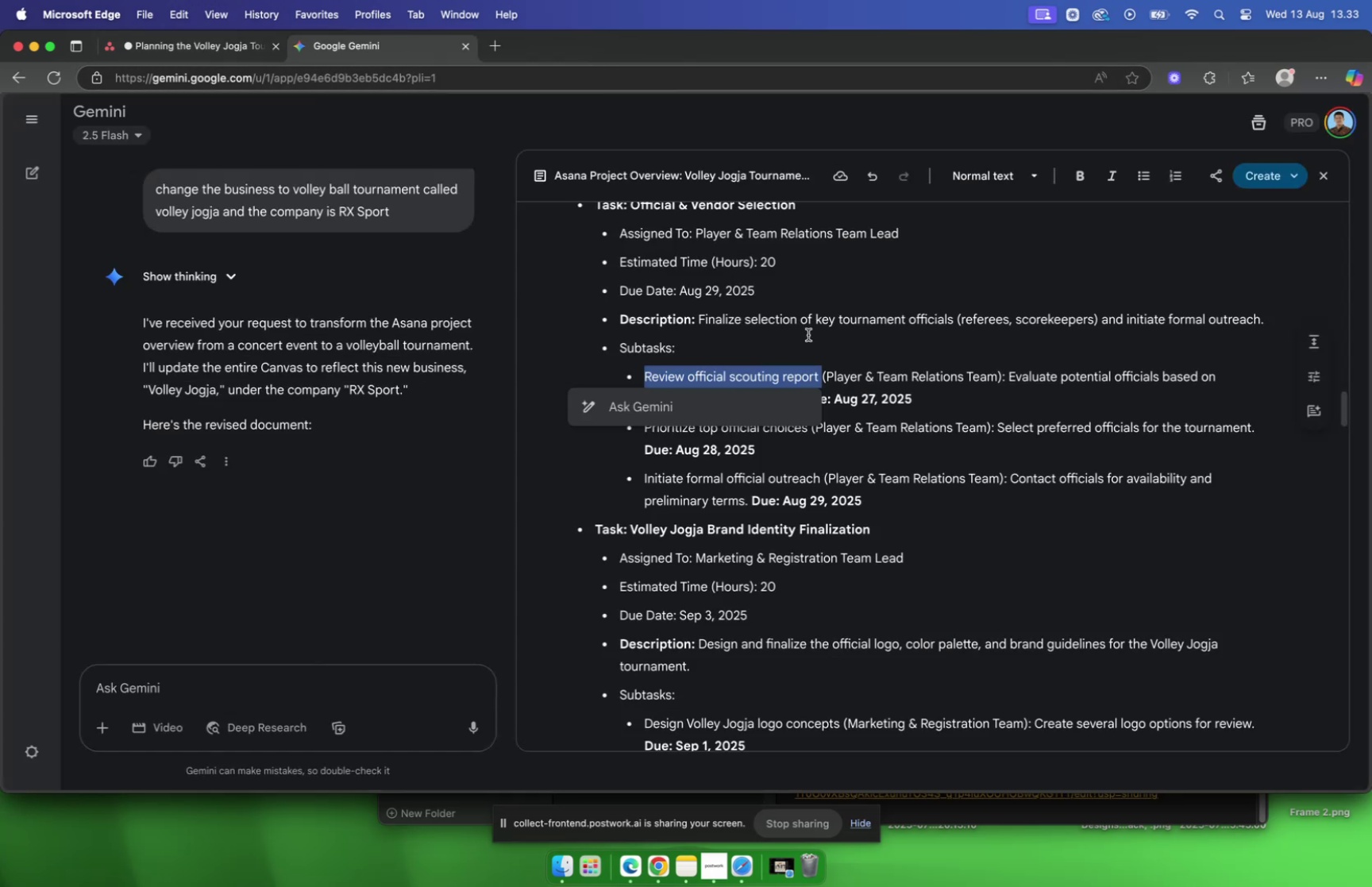 
left_click([808, 334])
 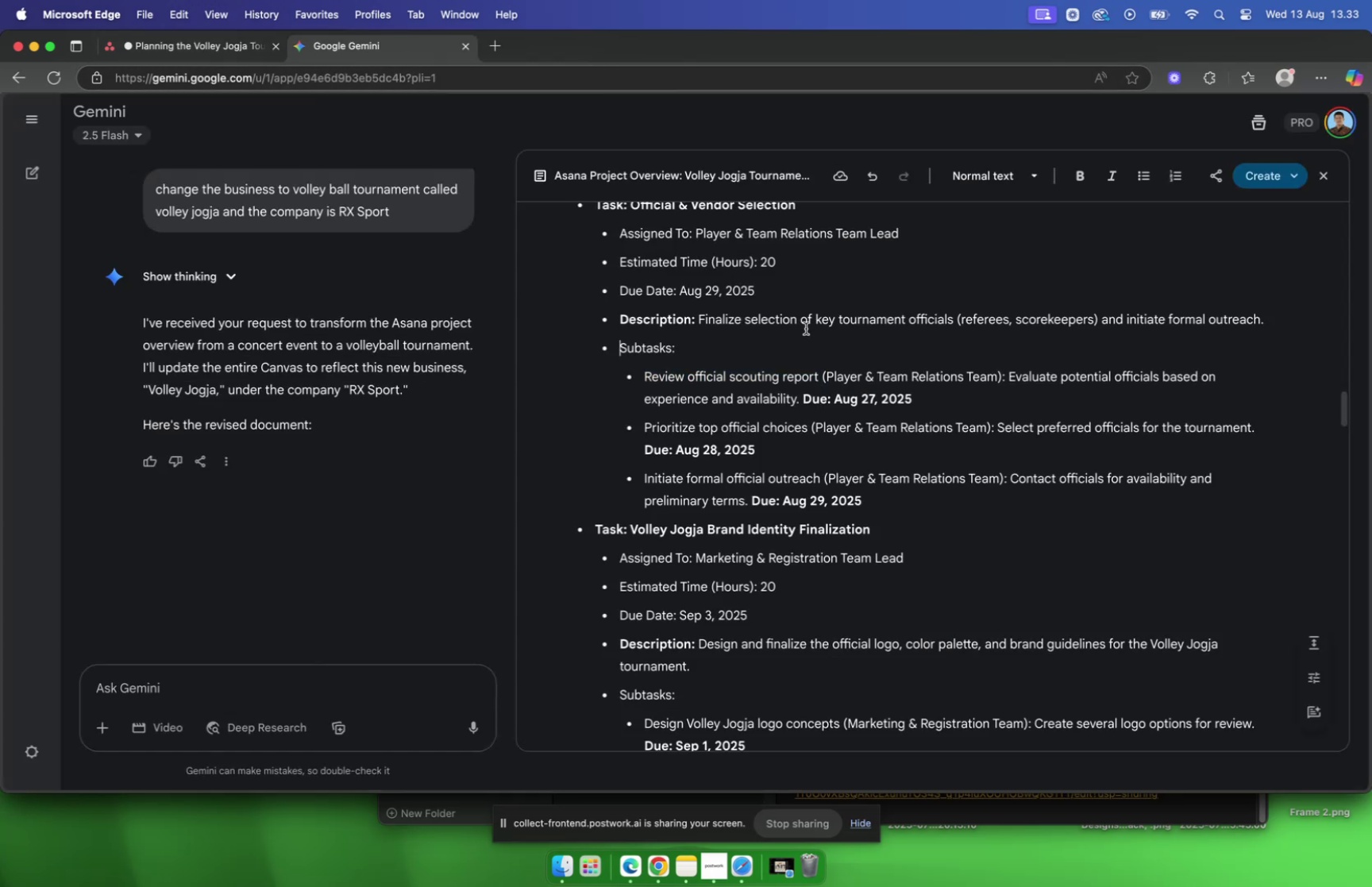 
scroll: coordinate [806, 328], scroll_direction: down, amount: 2.0
 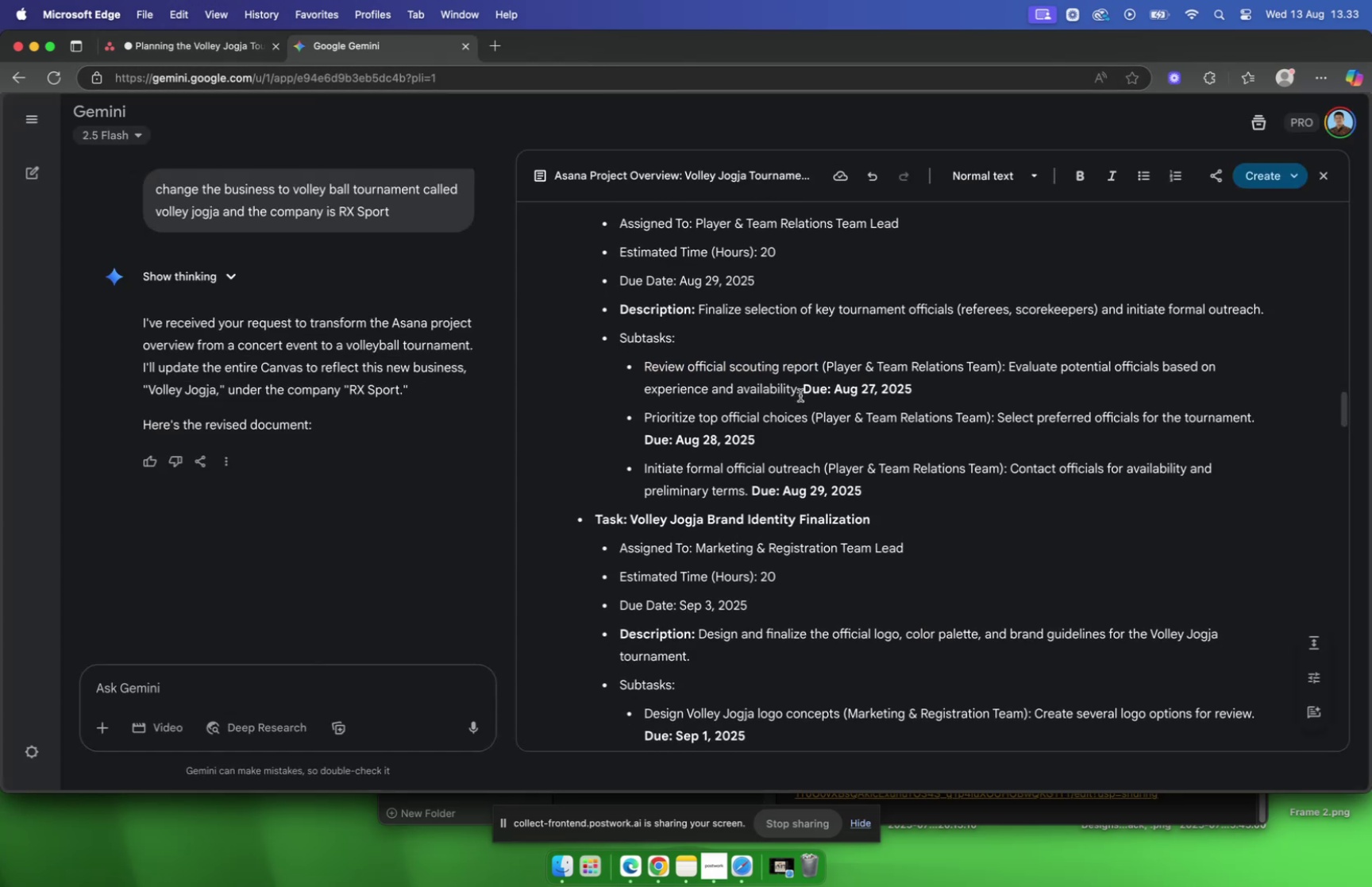 
left_click_drag(start_coordinate=[800, 395], to_coordinate=[1009, 368])
 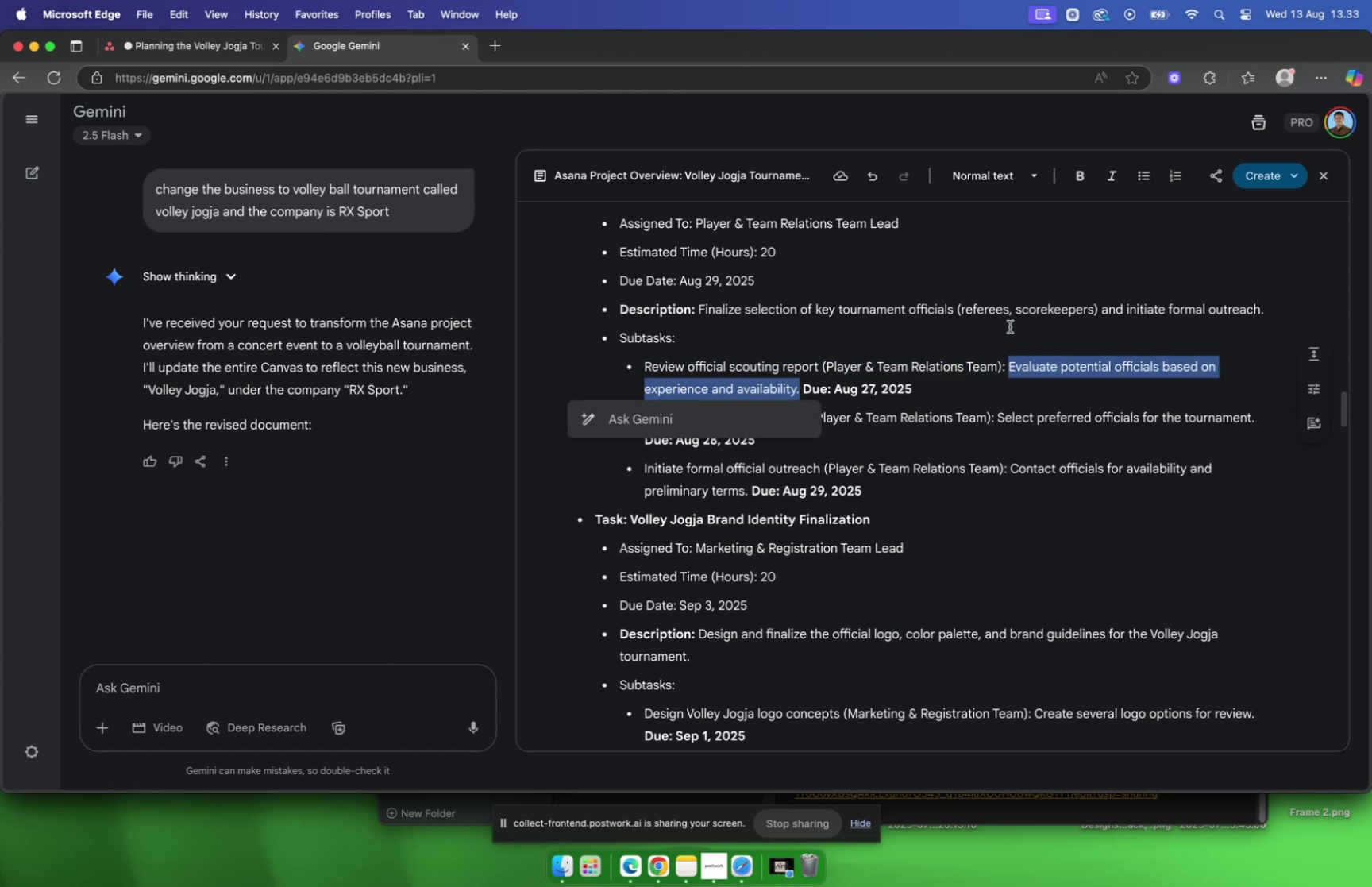 
key(Meta+C)
 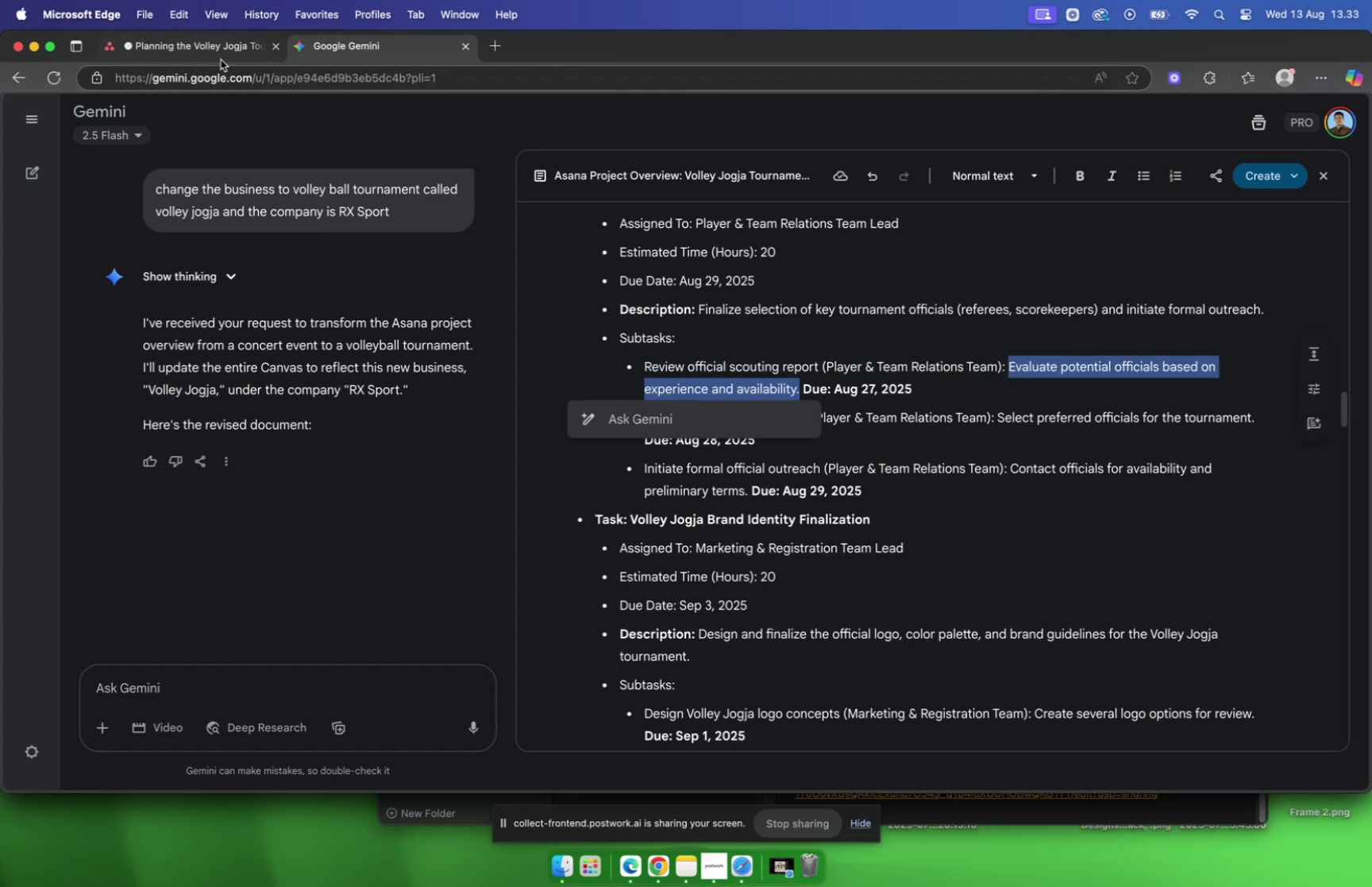 
left_click([218, 59])
 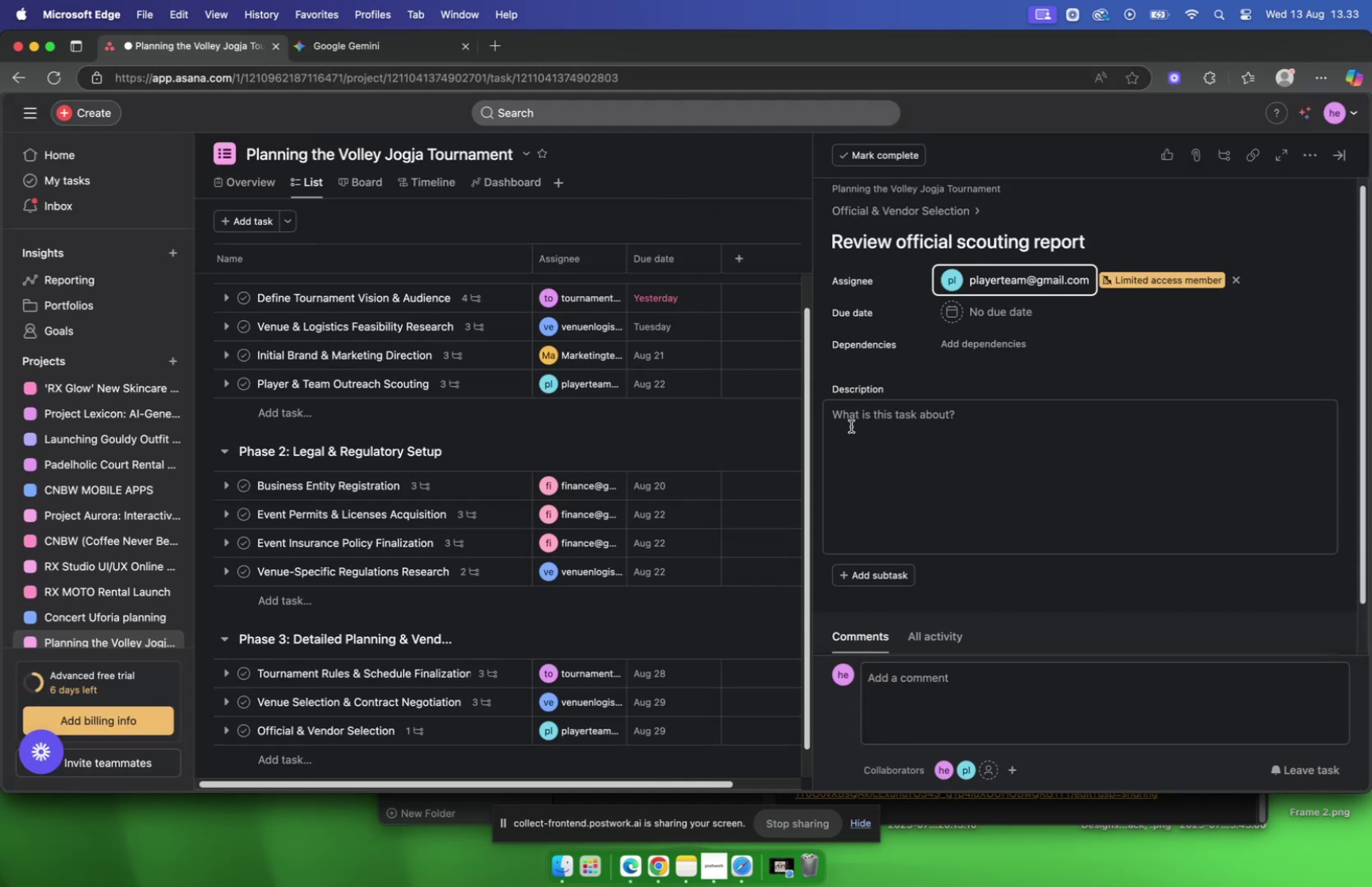 
left_click([851, 426])
 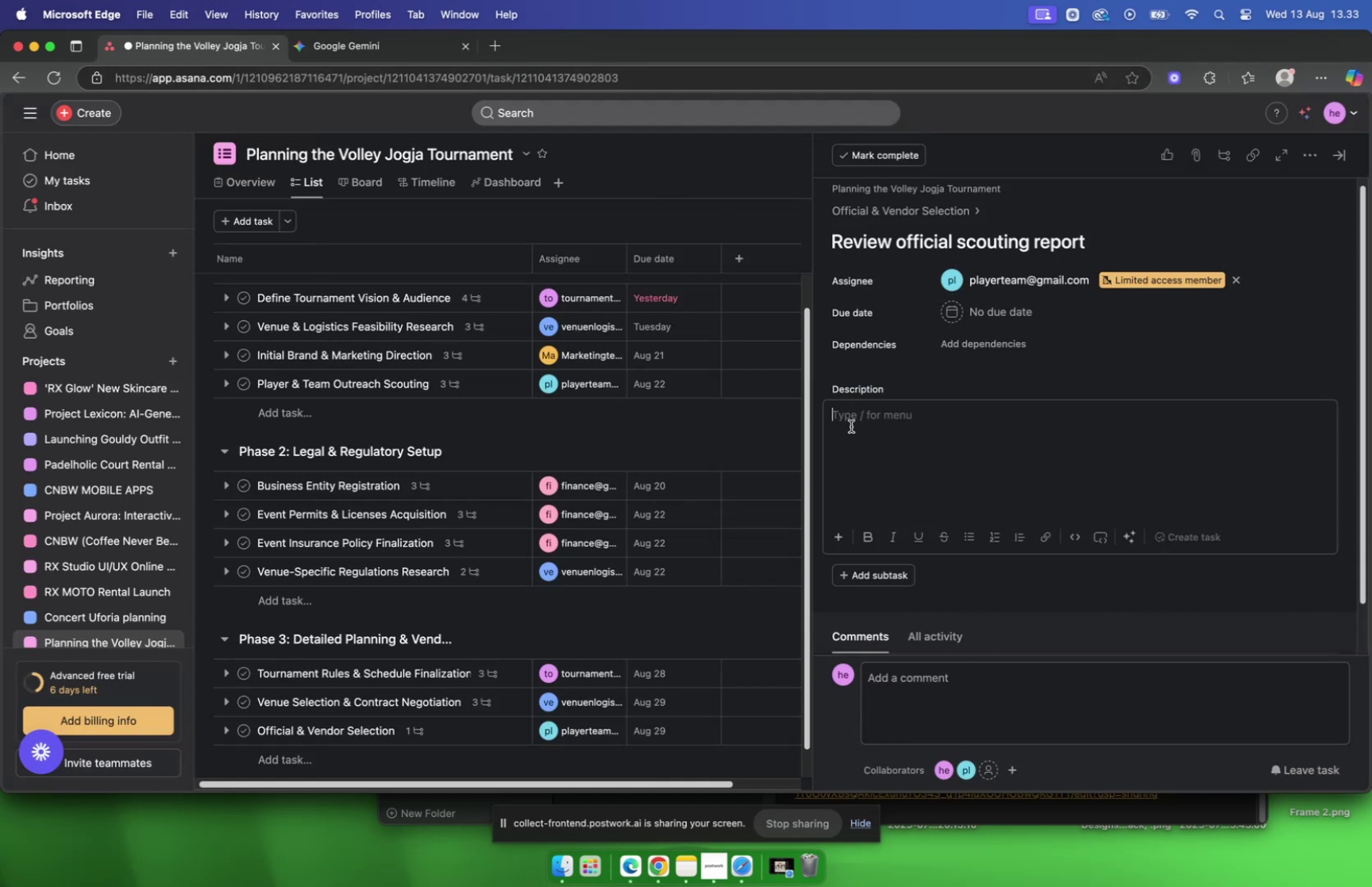 
key(Meta+V)
 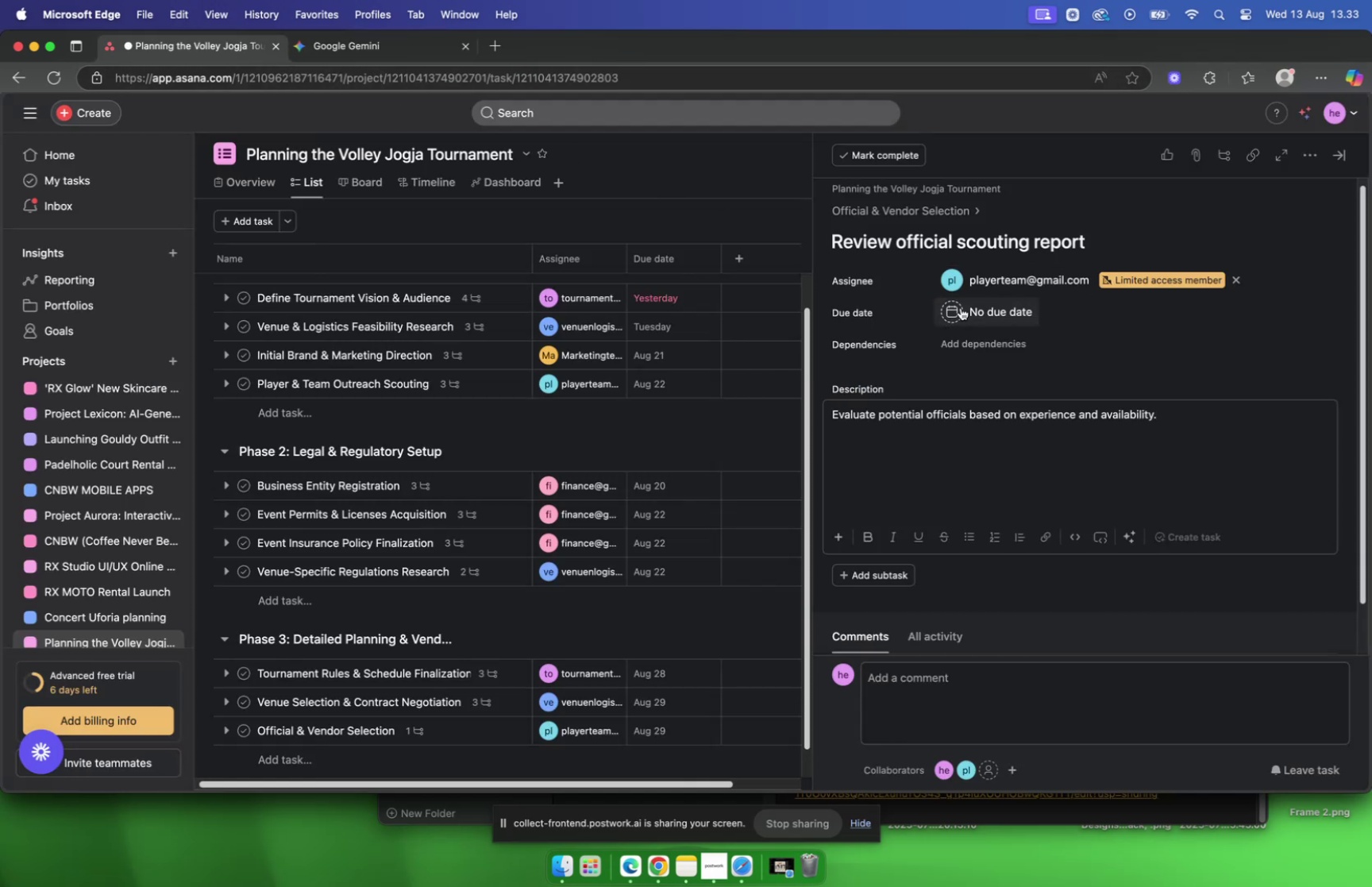 
left_click([961, 307])
 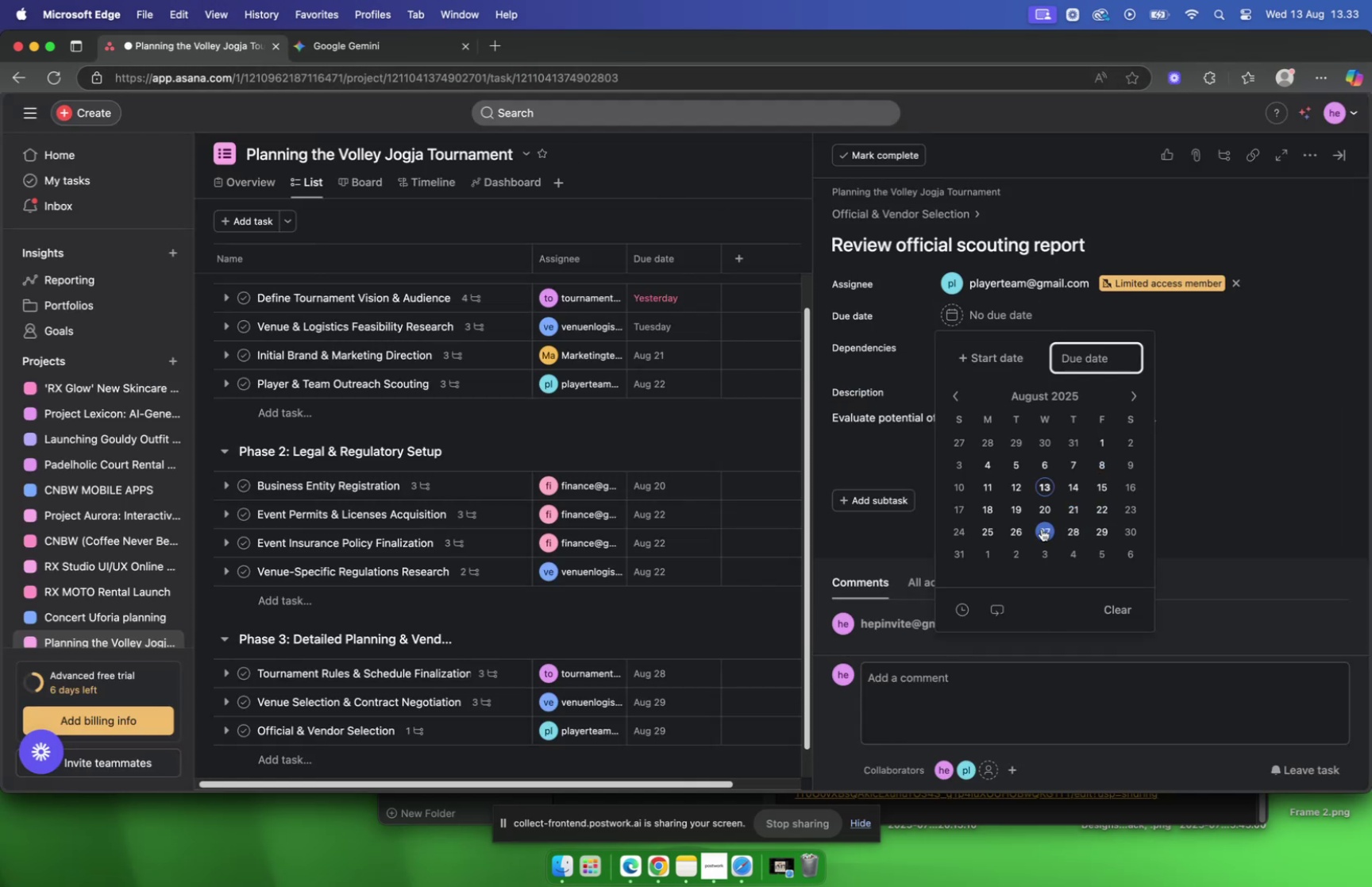 
left_click([1042, 528])
 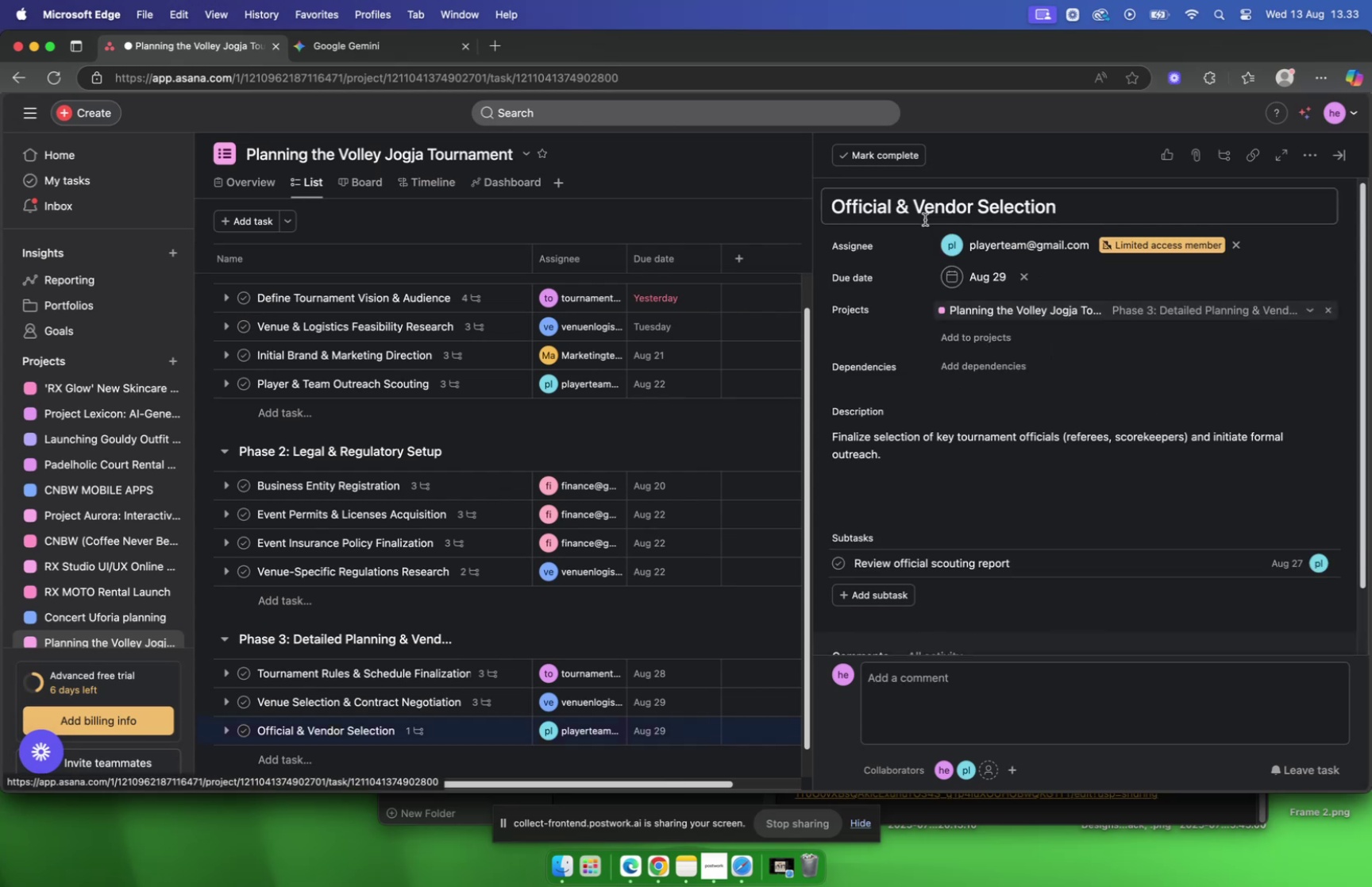 
scroll: coordinate [917, 280], scroll_direction: down, amount: 3.0
 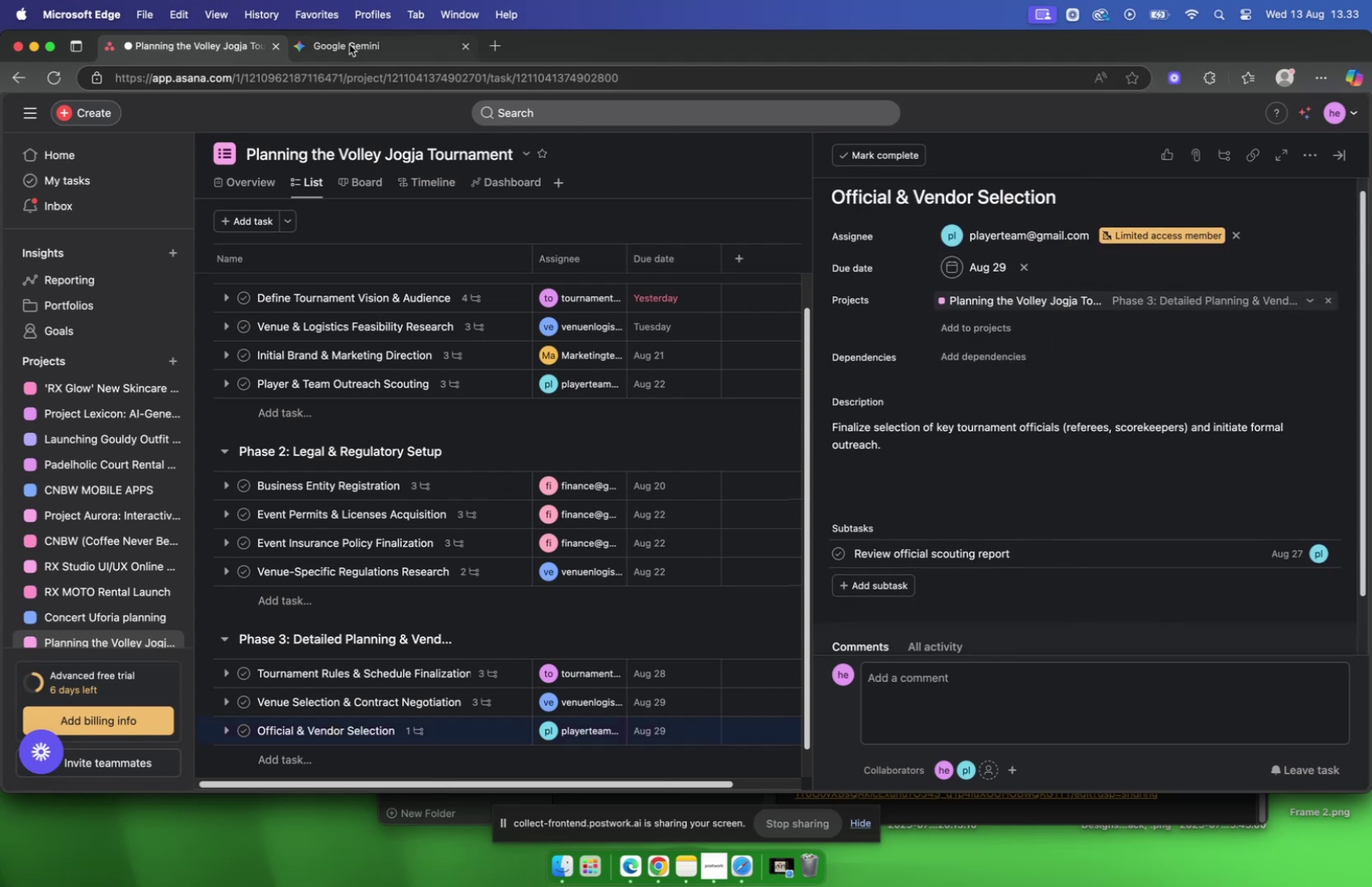 
left_click([349, 45])
 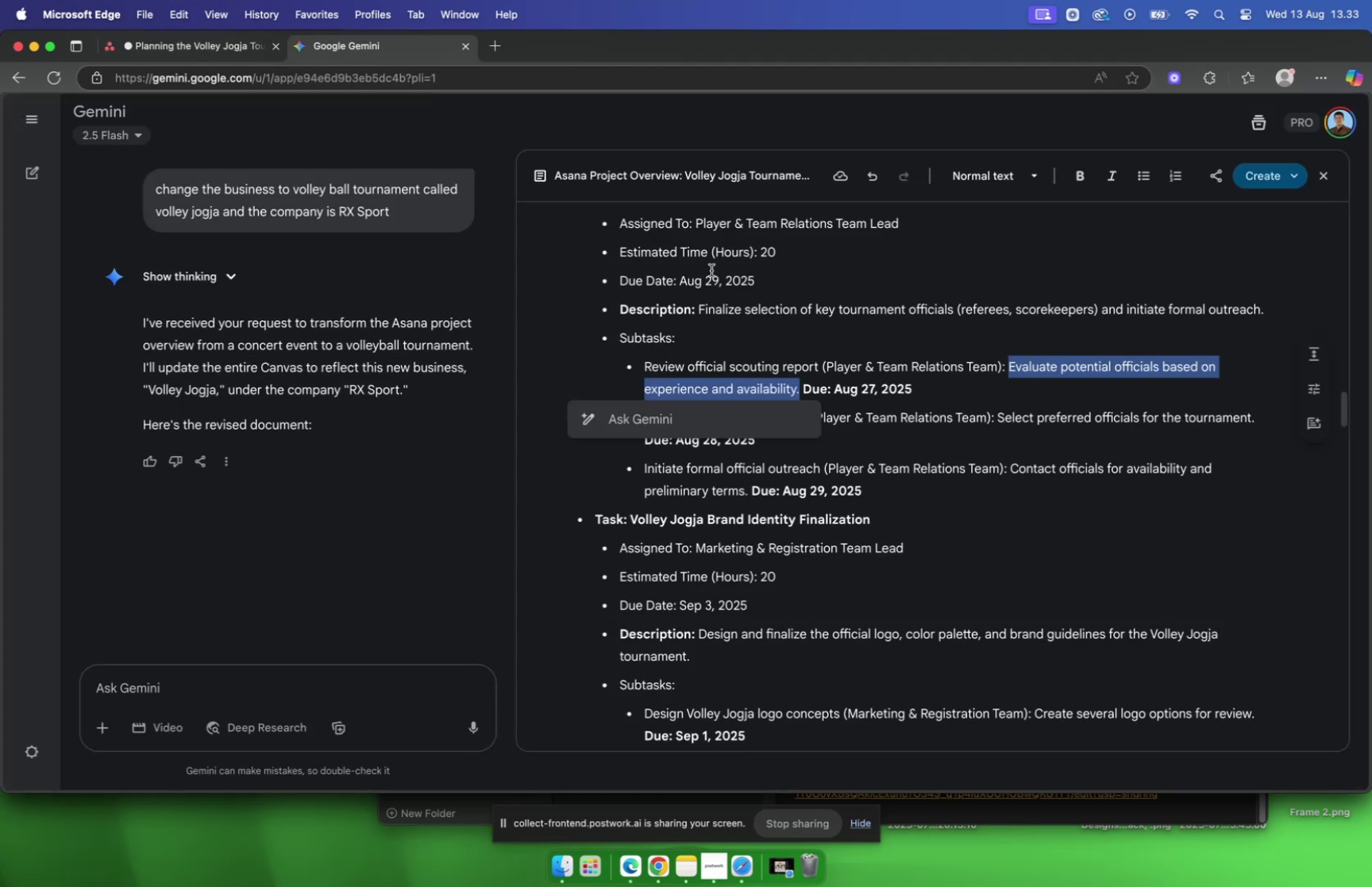 
left_click([711, 270])
 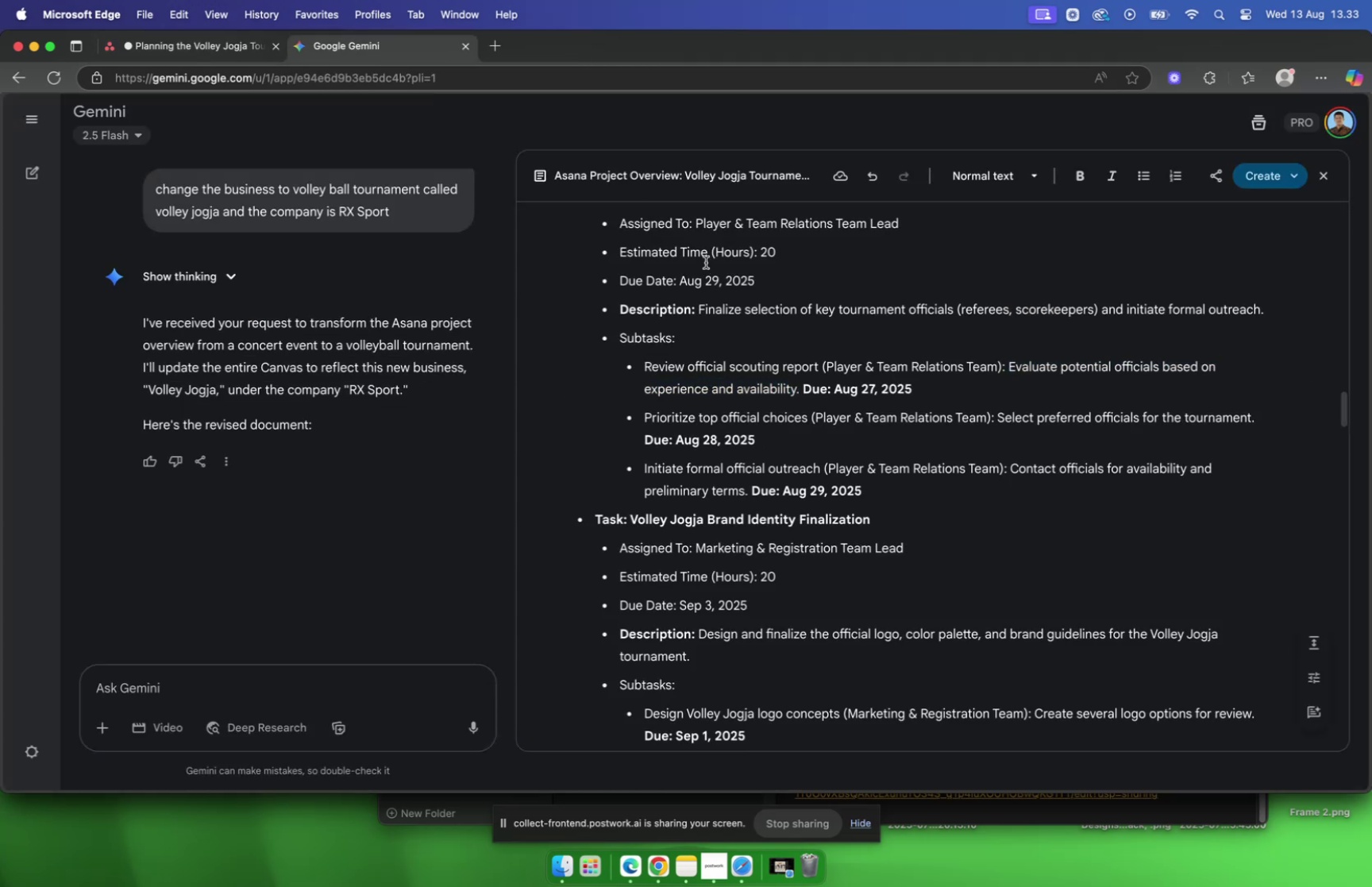 
scroll: coordinate [705, 263], scroll_direction: down, amount: 3.0
 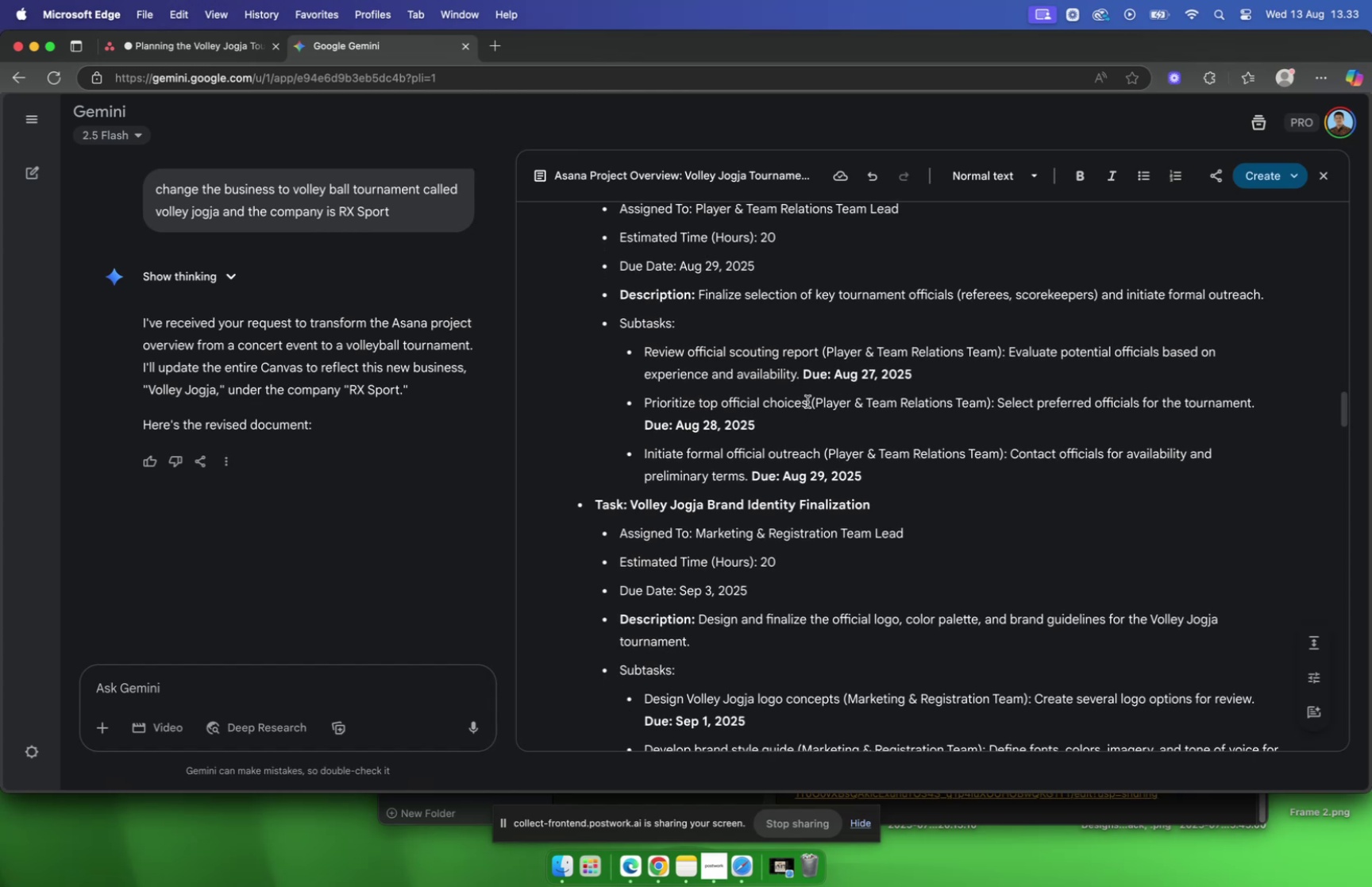 
left_click_drag(start_coordinate=[809, 406], to_coordinate=[645, 412])
 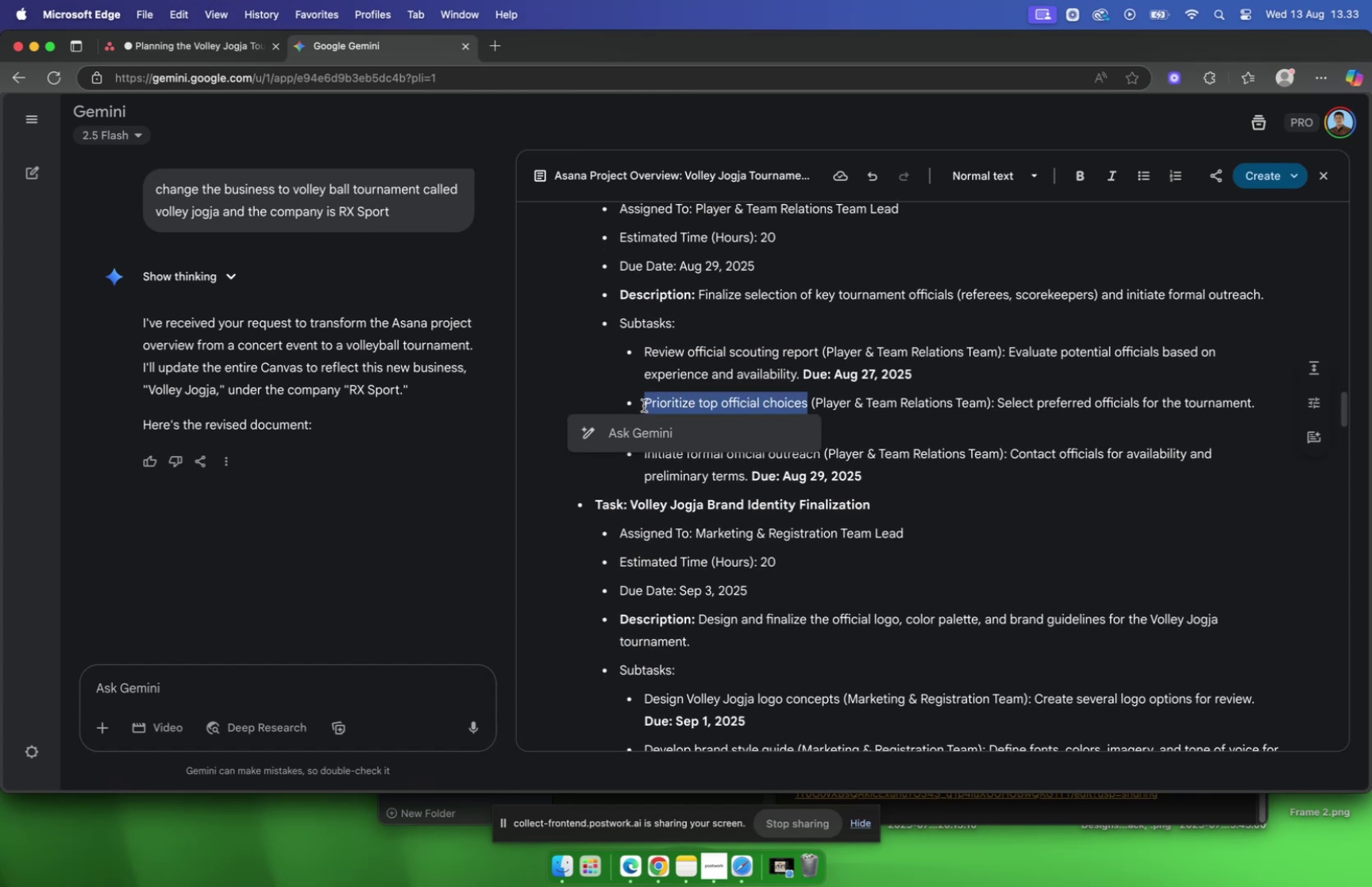 
key(Meta+C)
 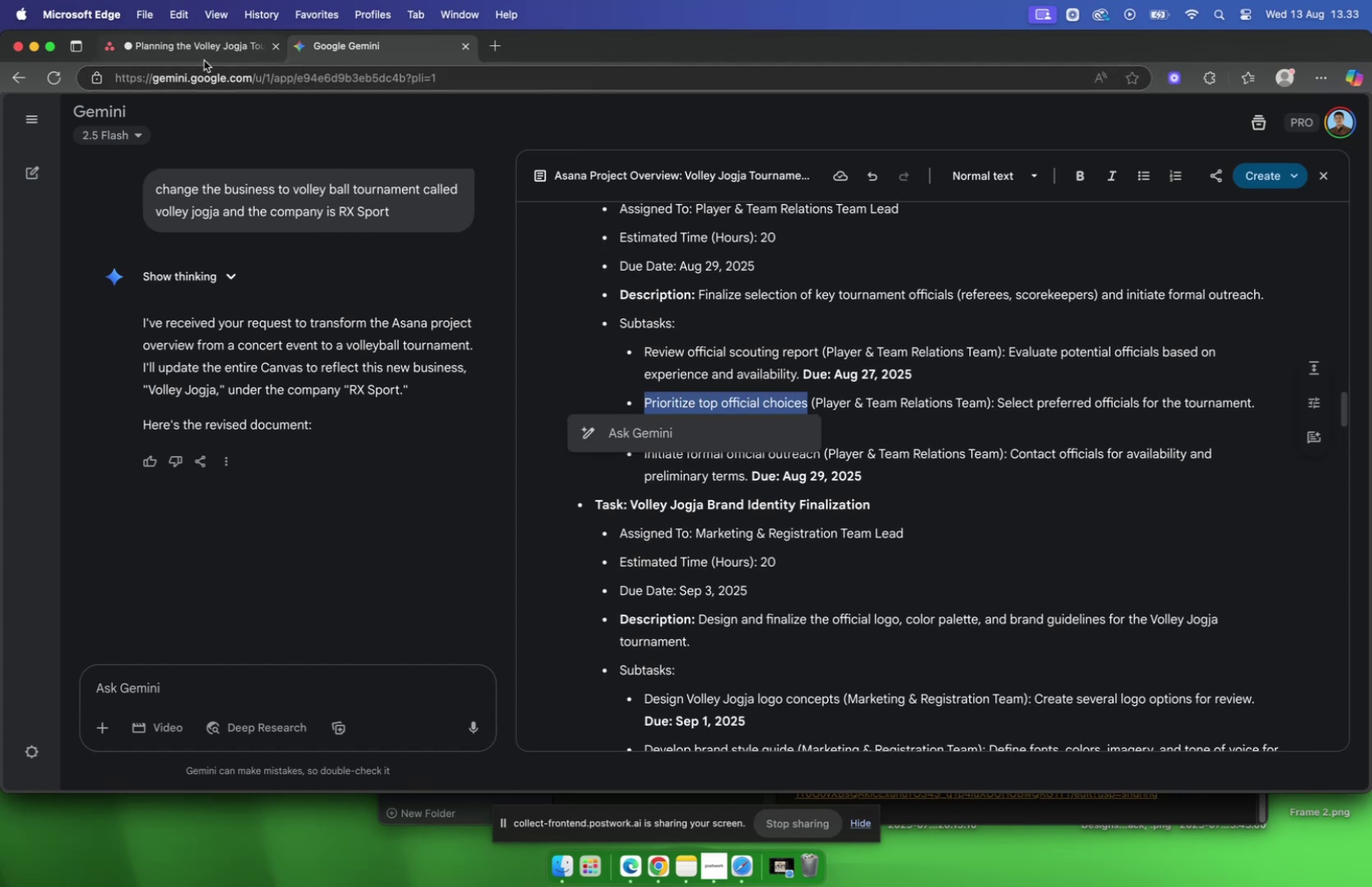 
left_click([201, 56])
 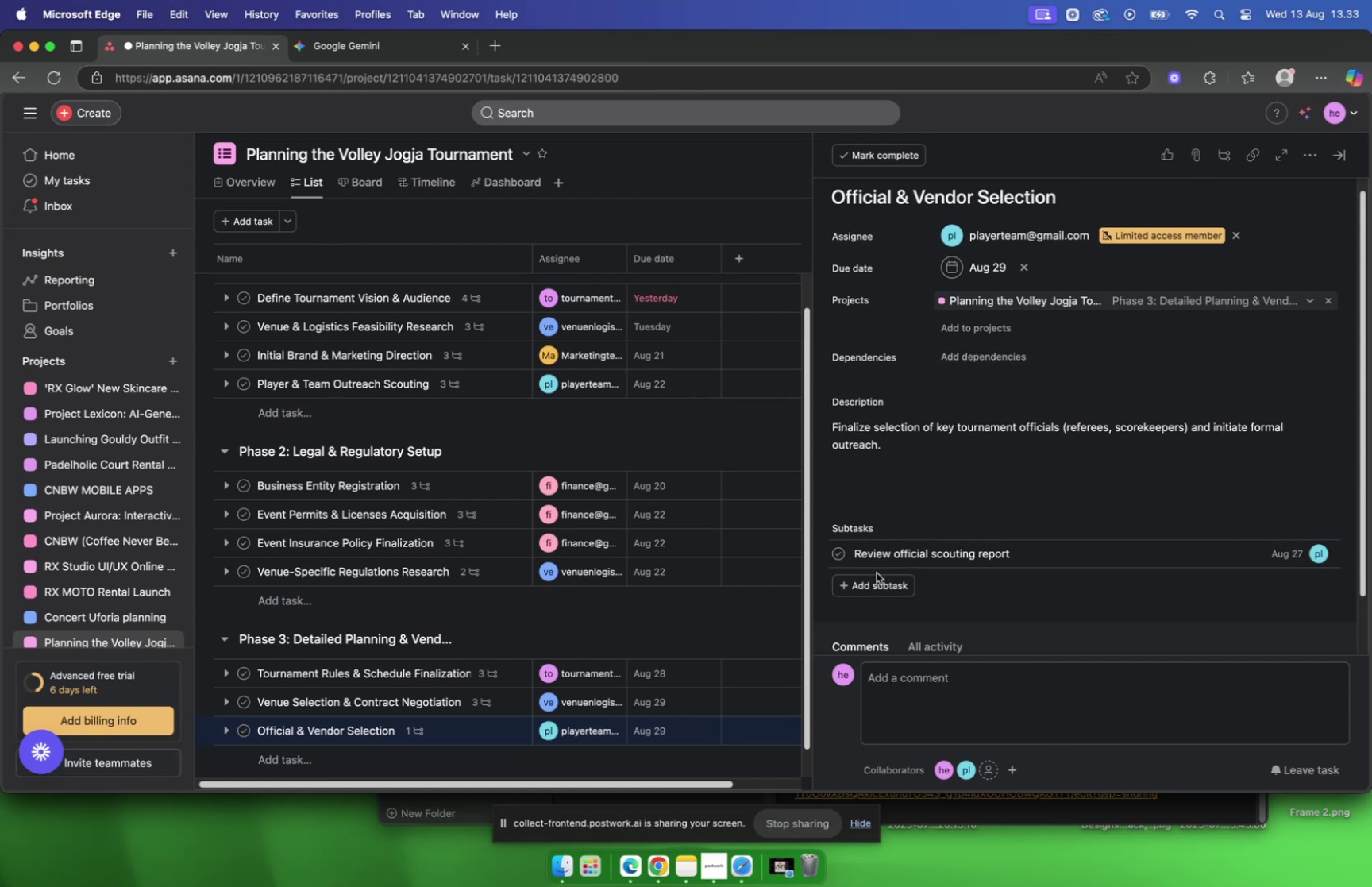 
left_click([874, 579])
 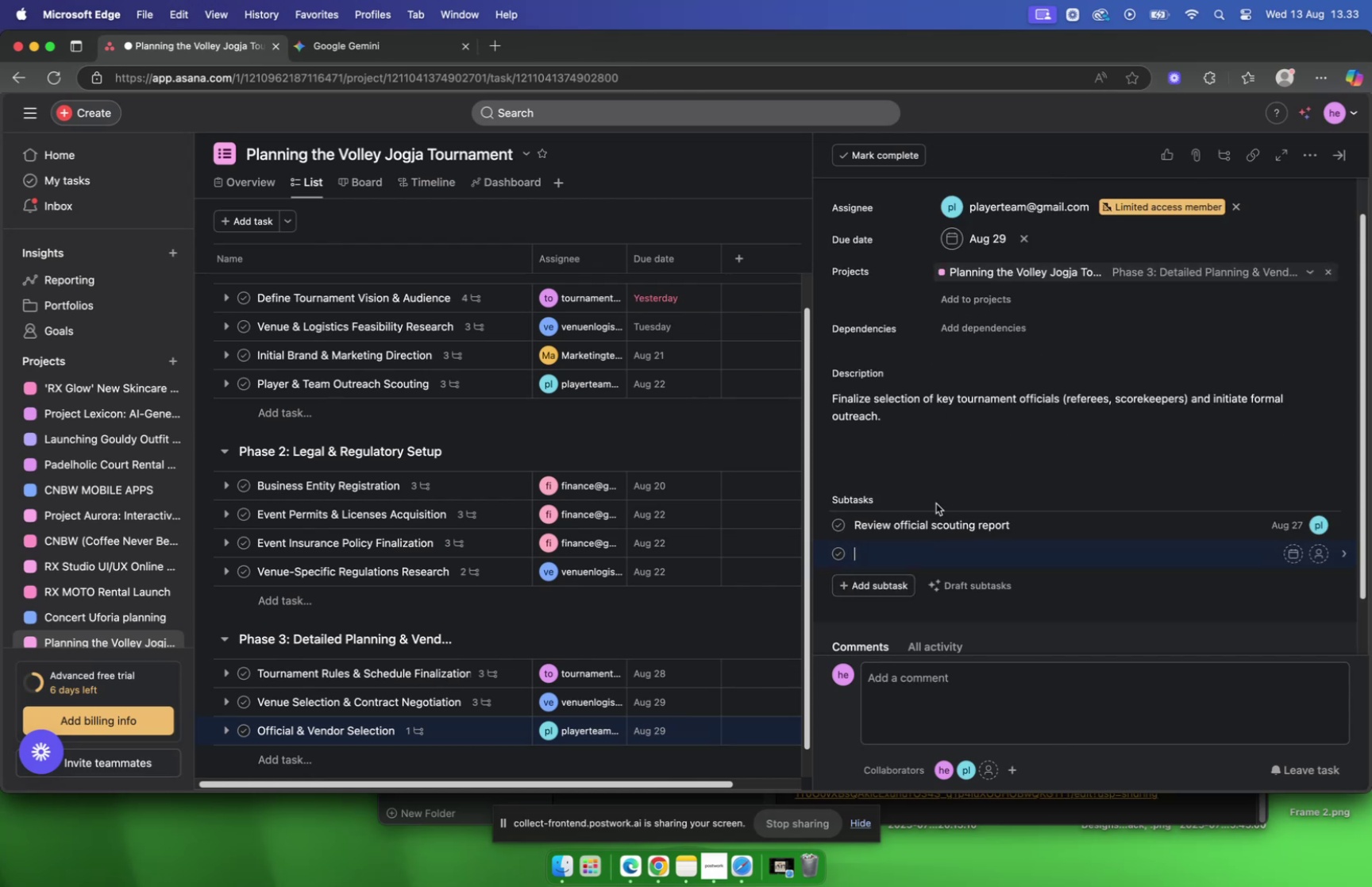 
key(Meta+V)
 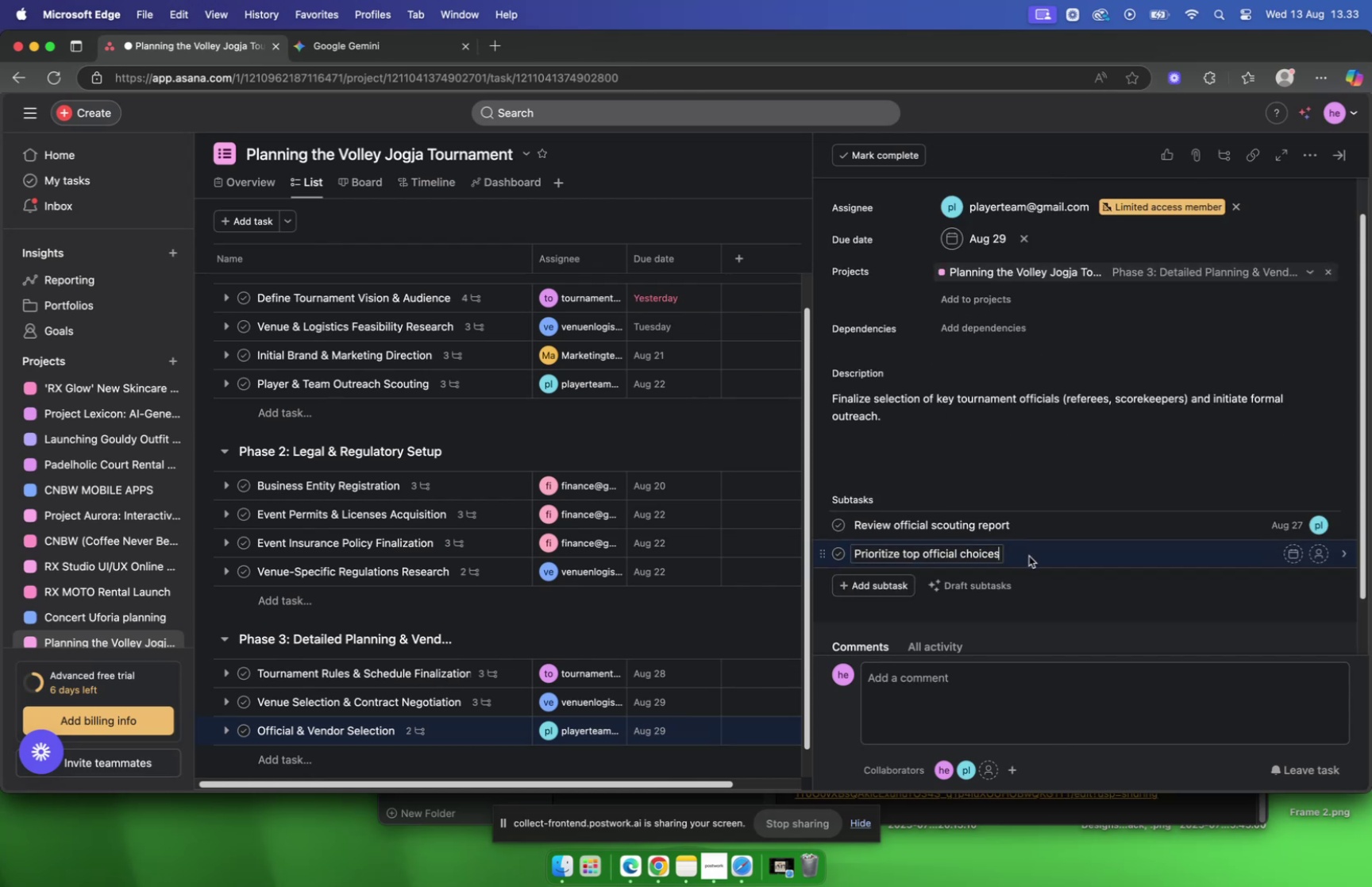 
left_click([1029, 555])
 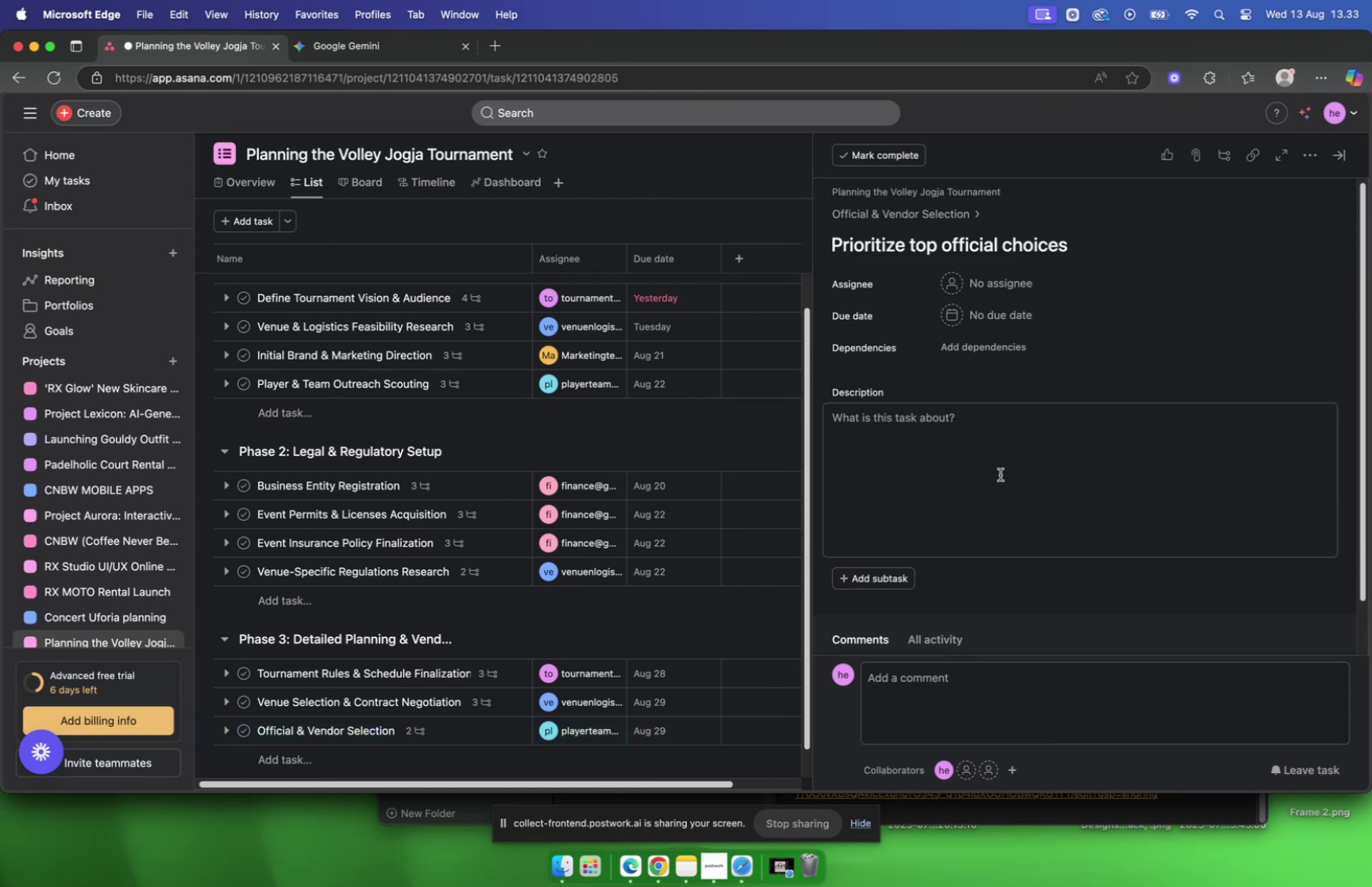 
scroll: coordinate [1000, 474], scroll_direction: down, amount: 2.0
 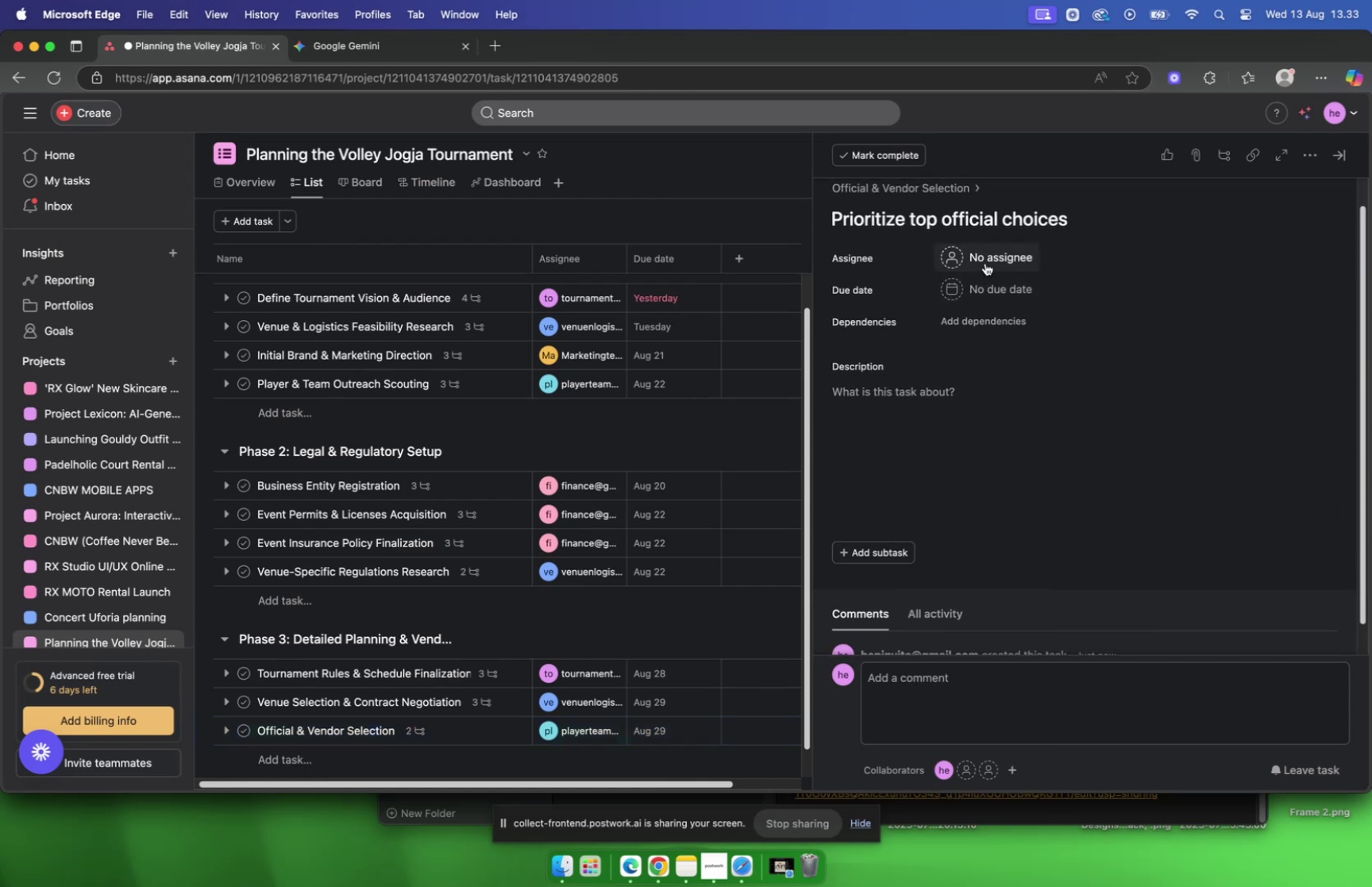 
left_click([985, 263])
 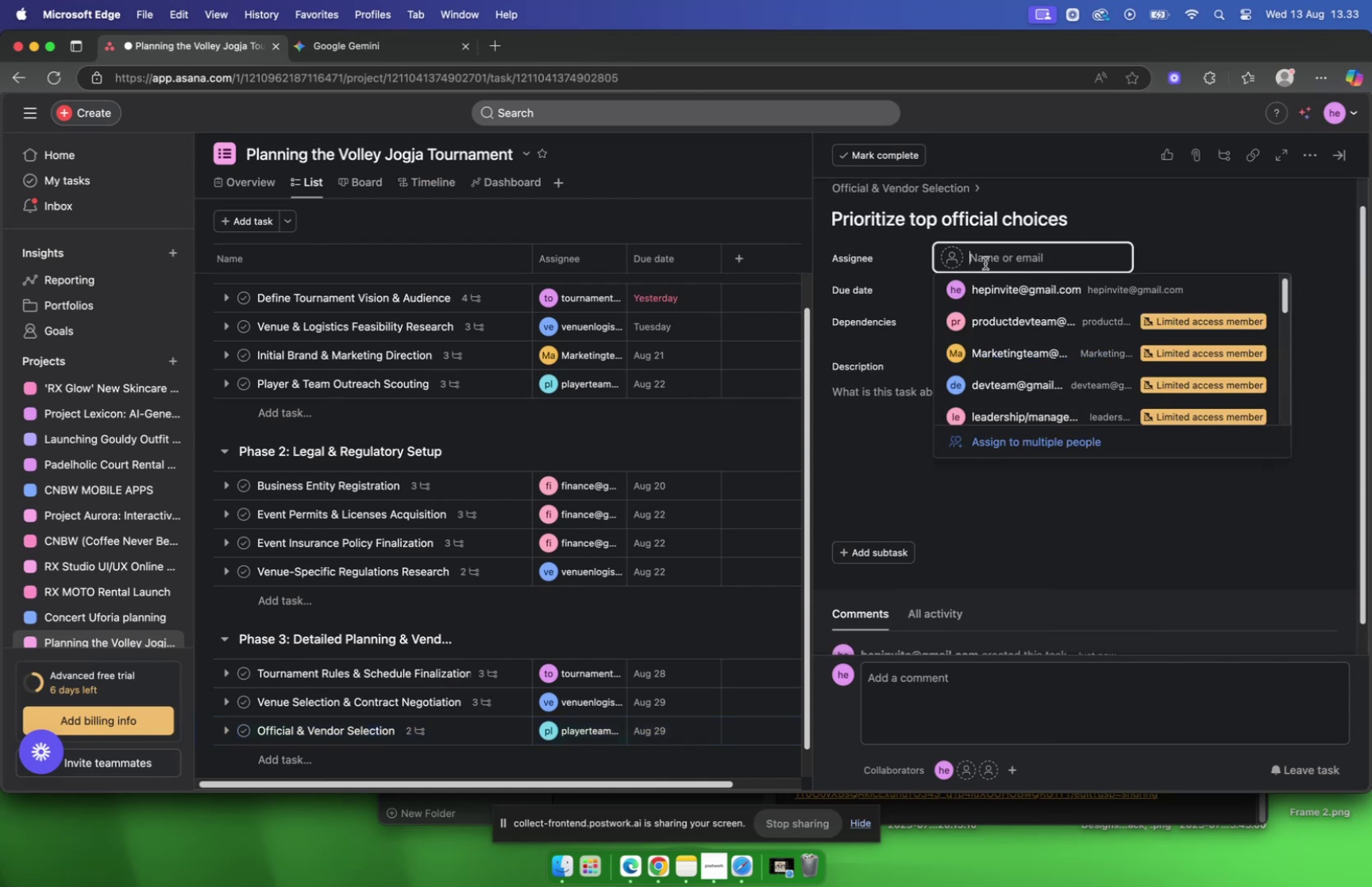 
type(play)
 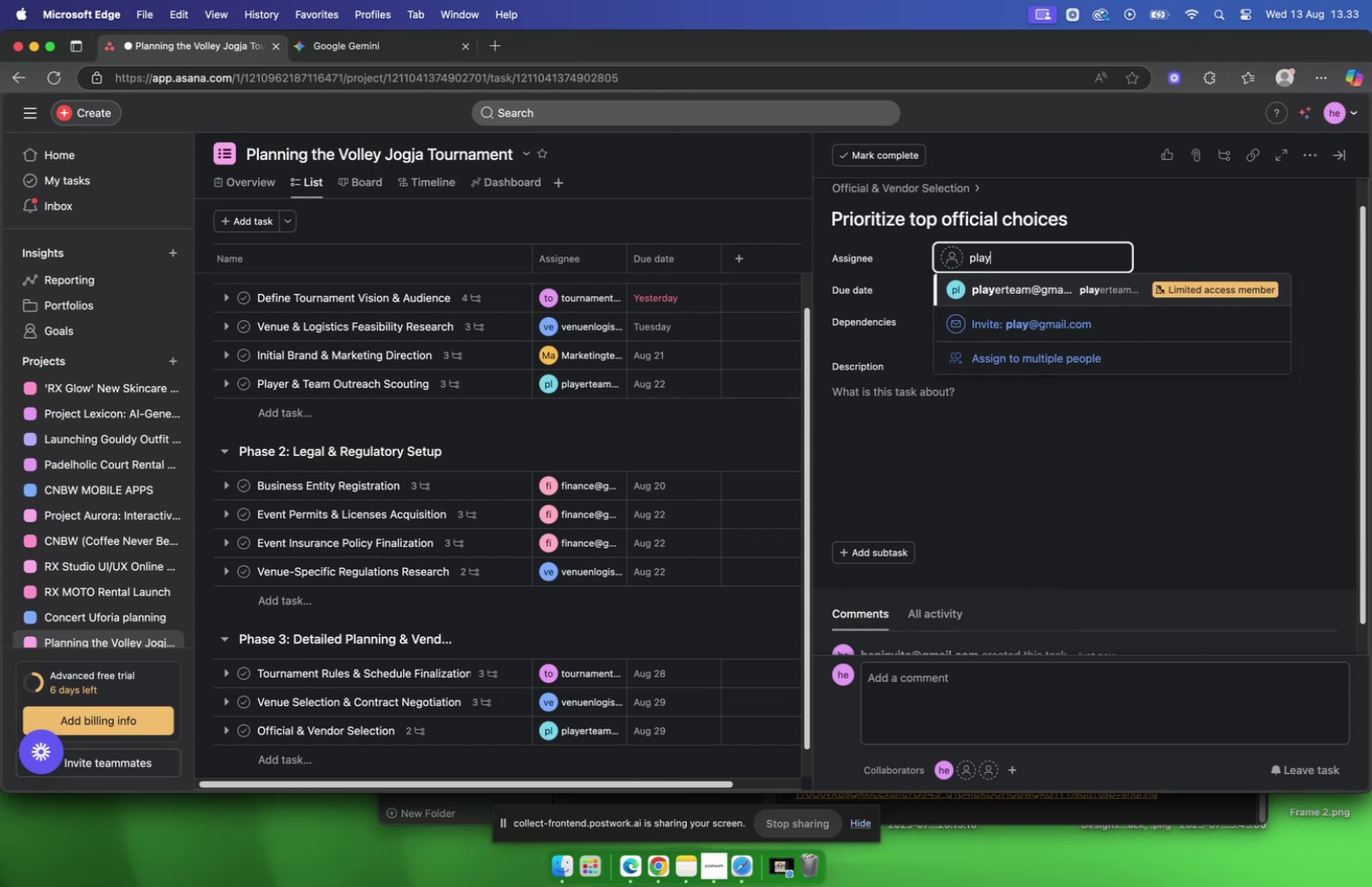 
key(Enter)
 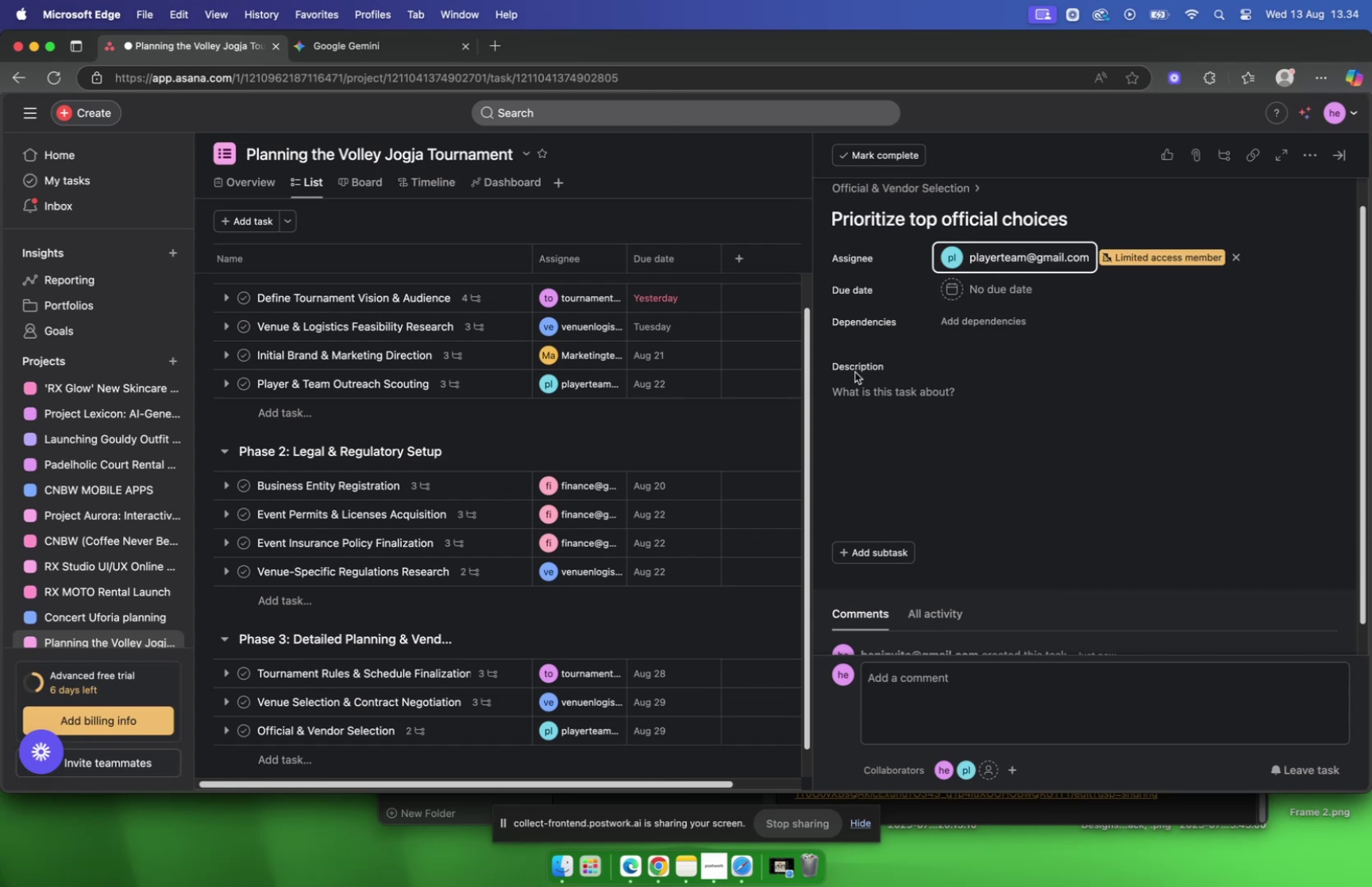 
left_click([862, 388])
 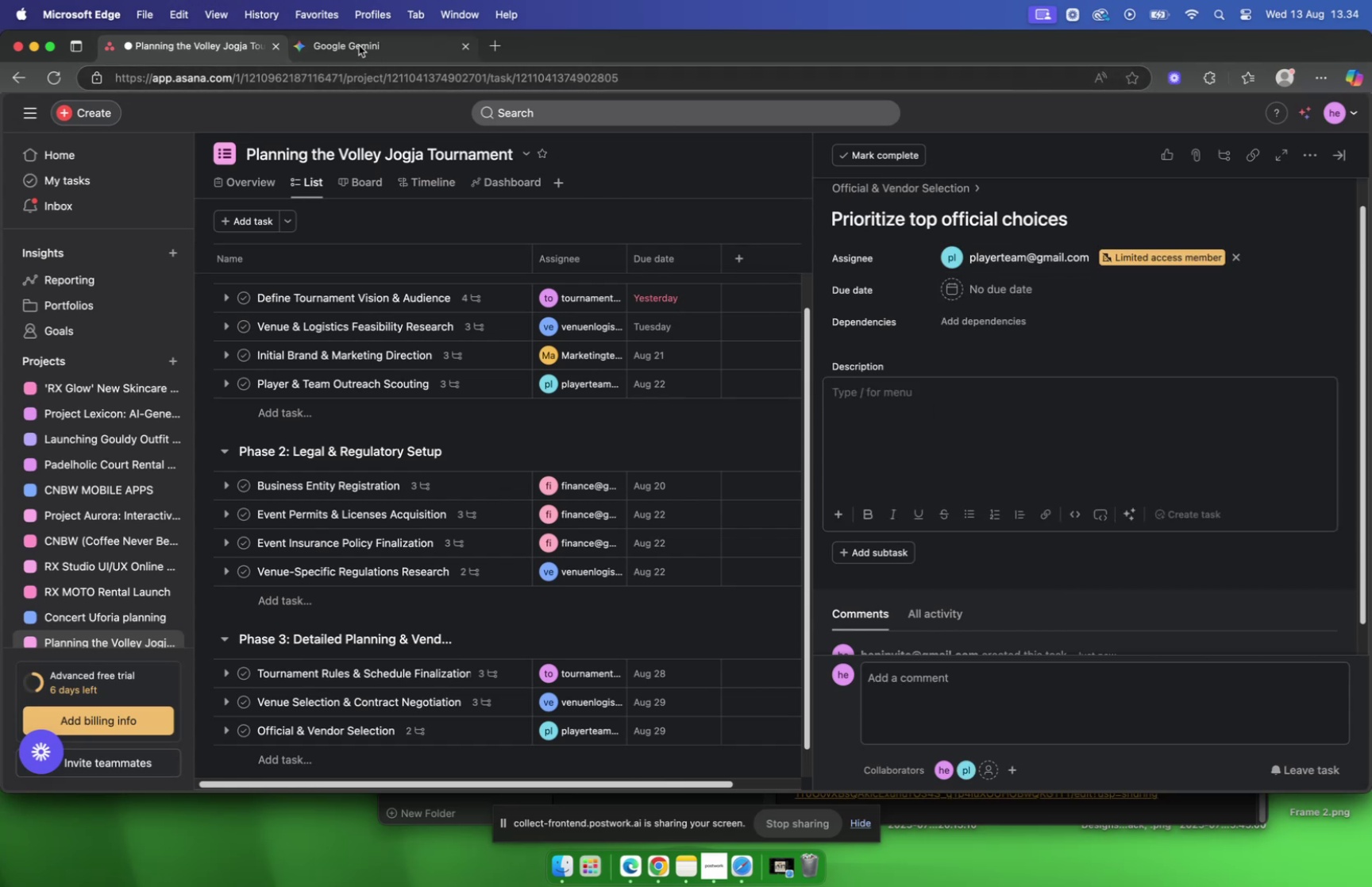 
left_click([359, 45])
 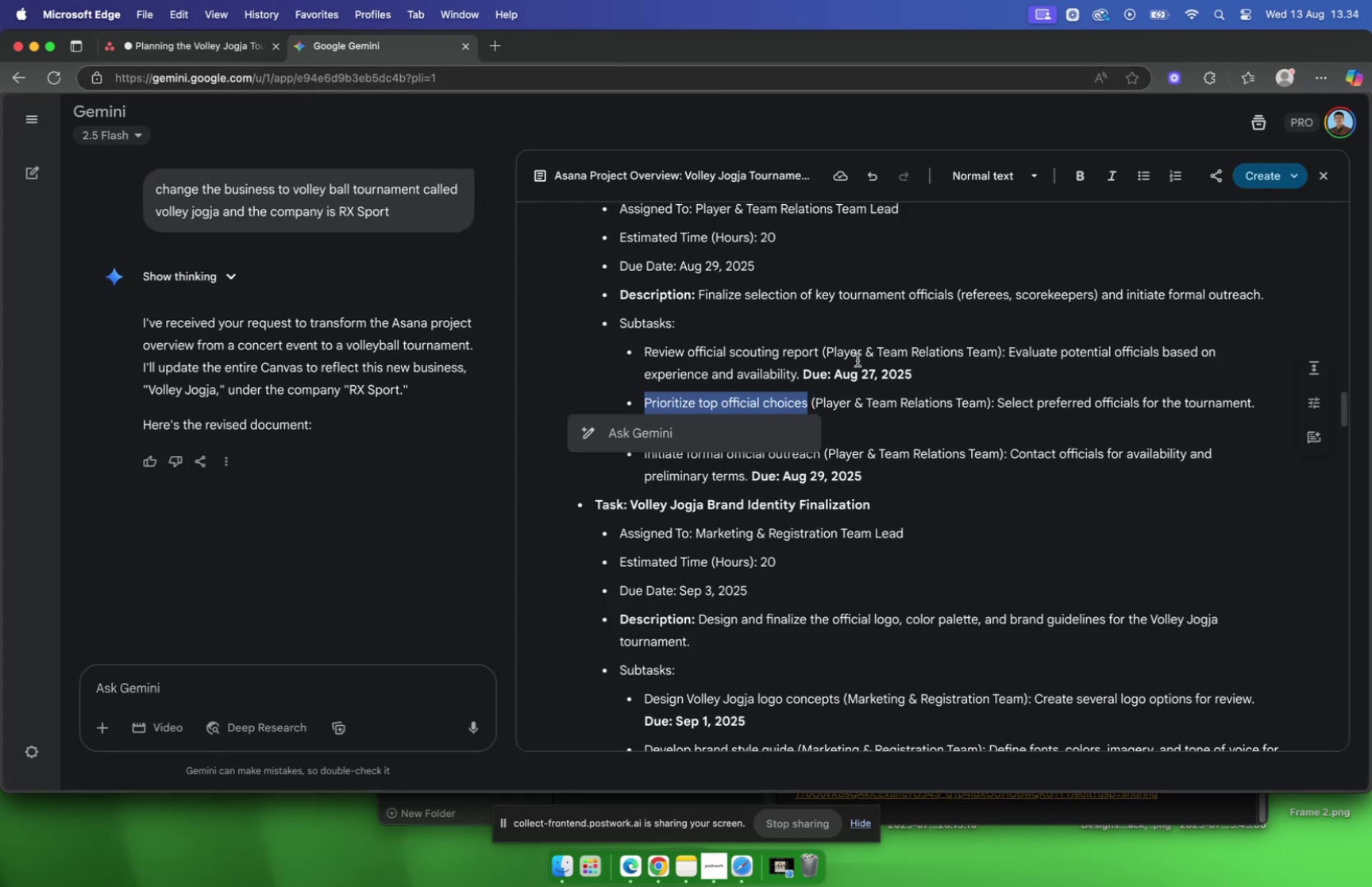 
left_click([858, 360])
 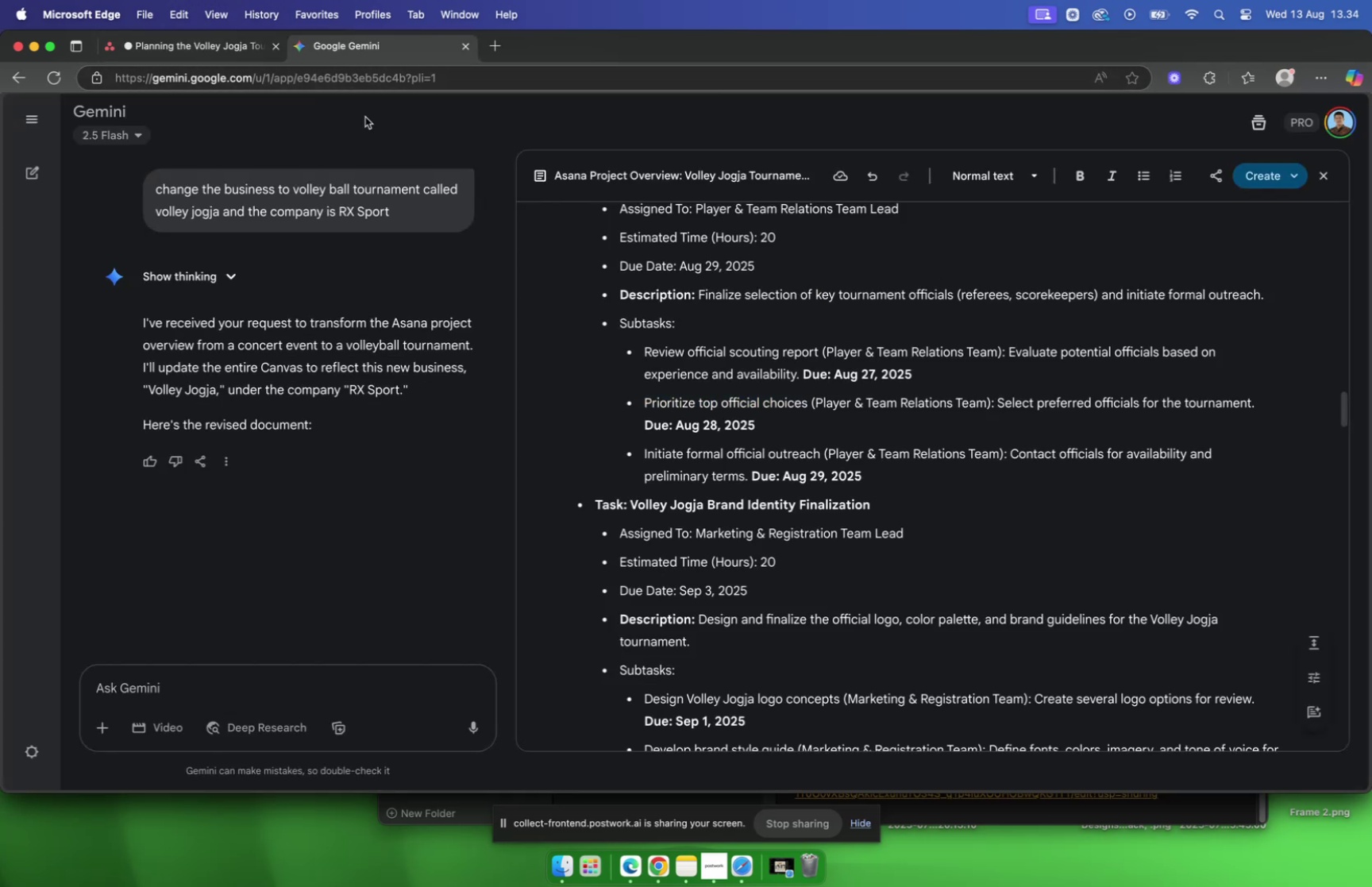 
left_click([207, 52])
 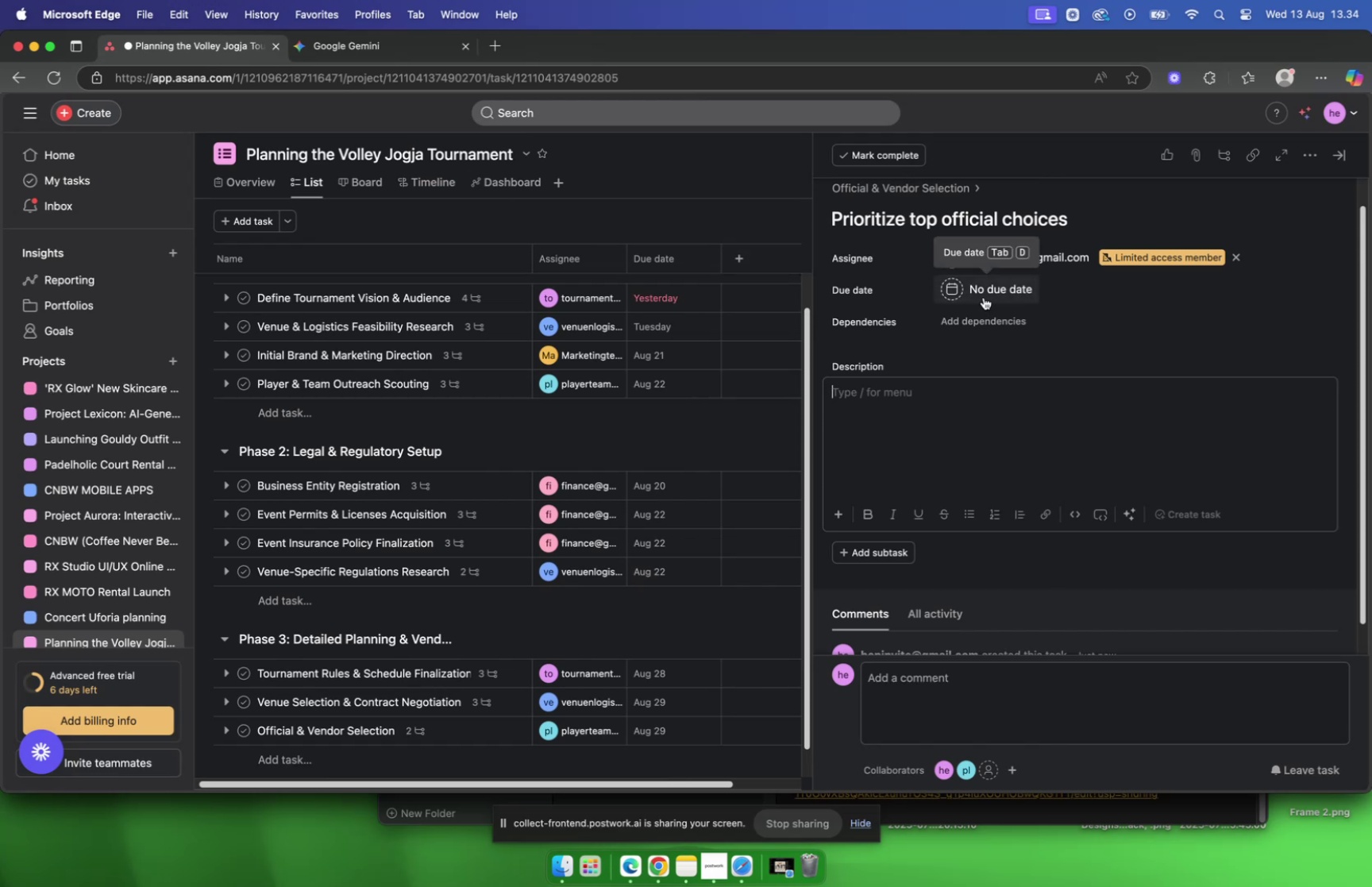 
left_click([984, 297])
 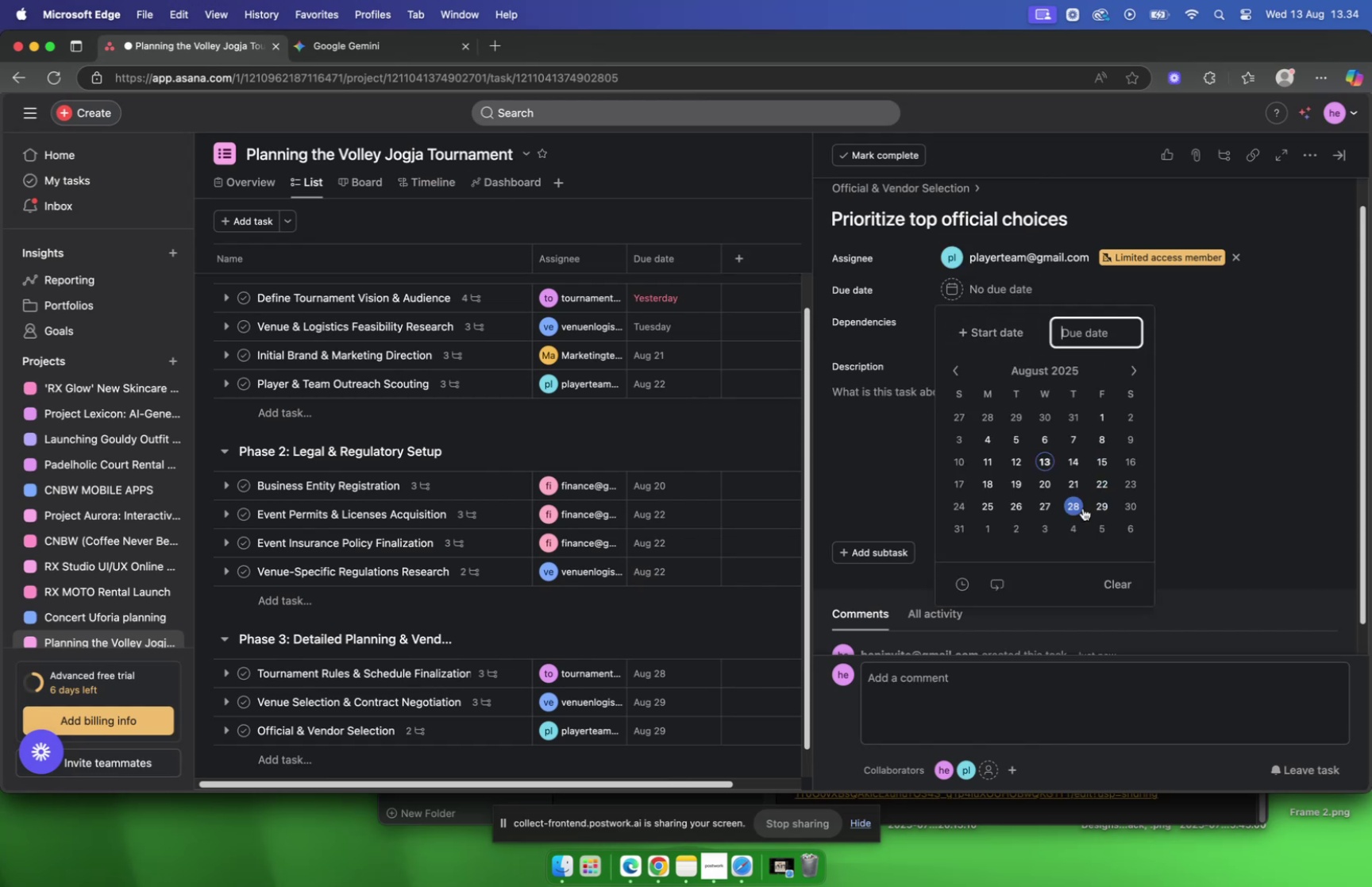 
left_click([1080, 508])
 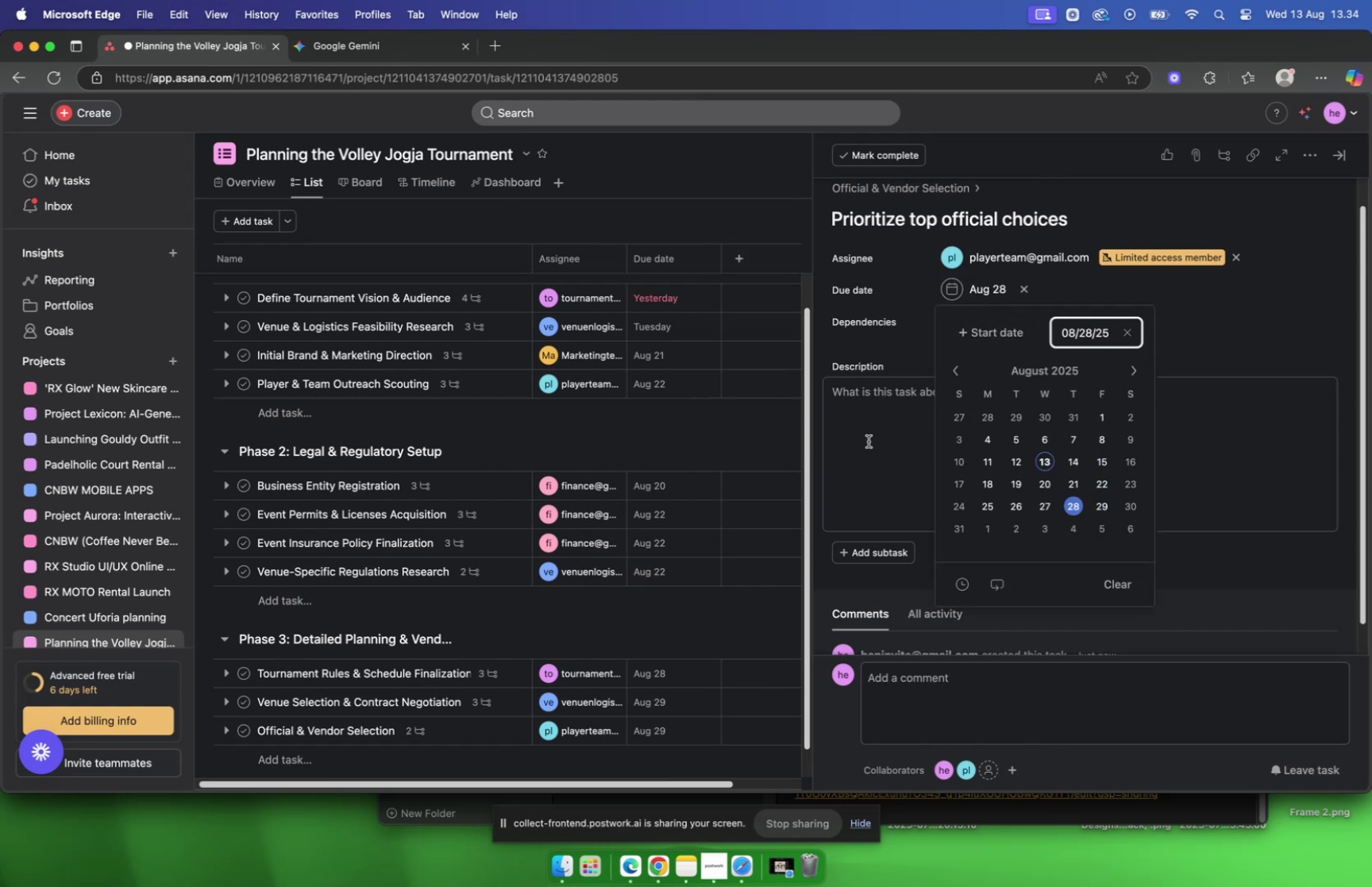 
left_click([869, 441])
 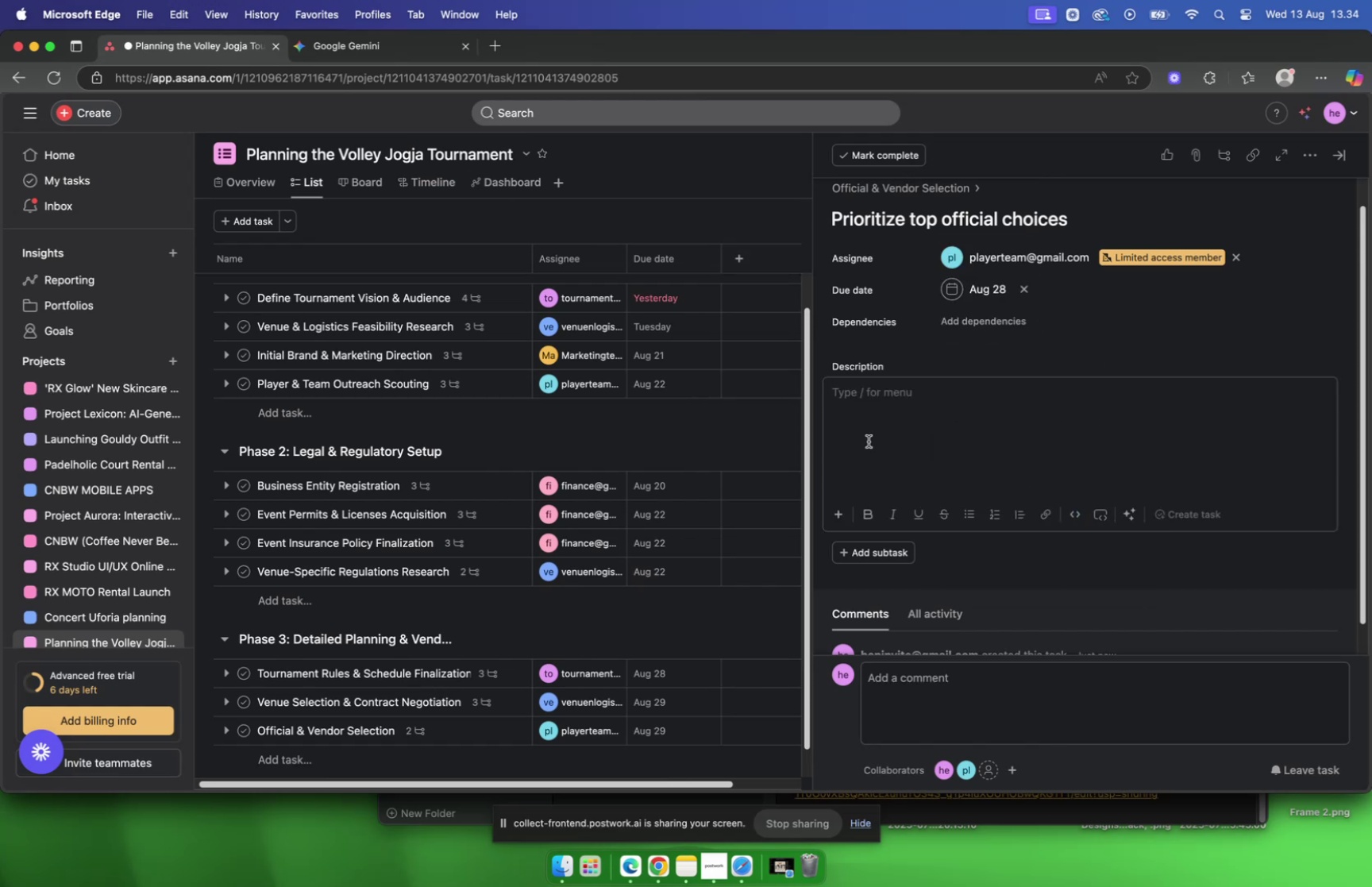 
wait(6.23)
 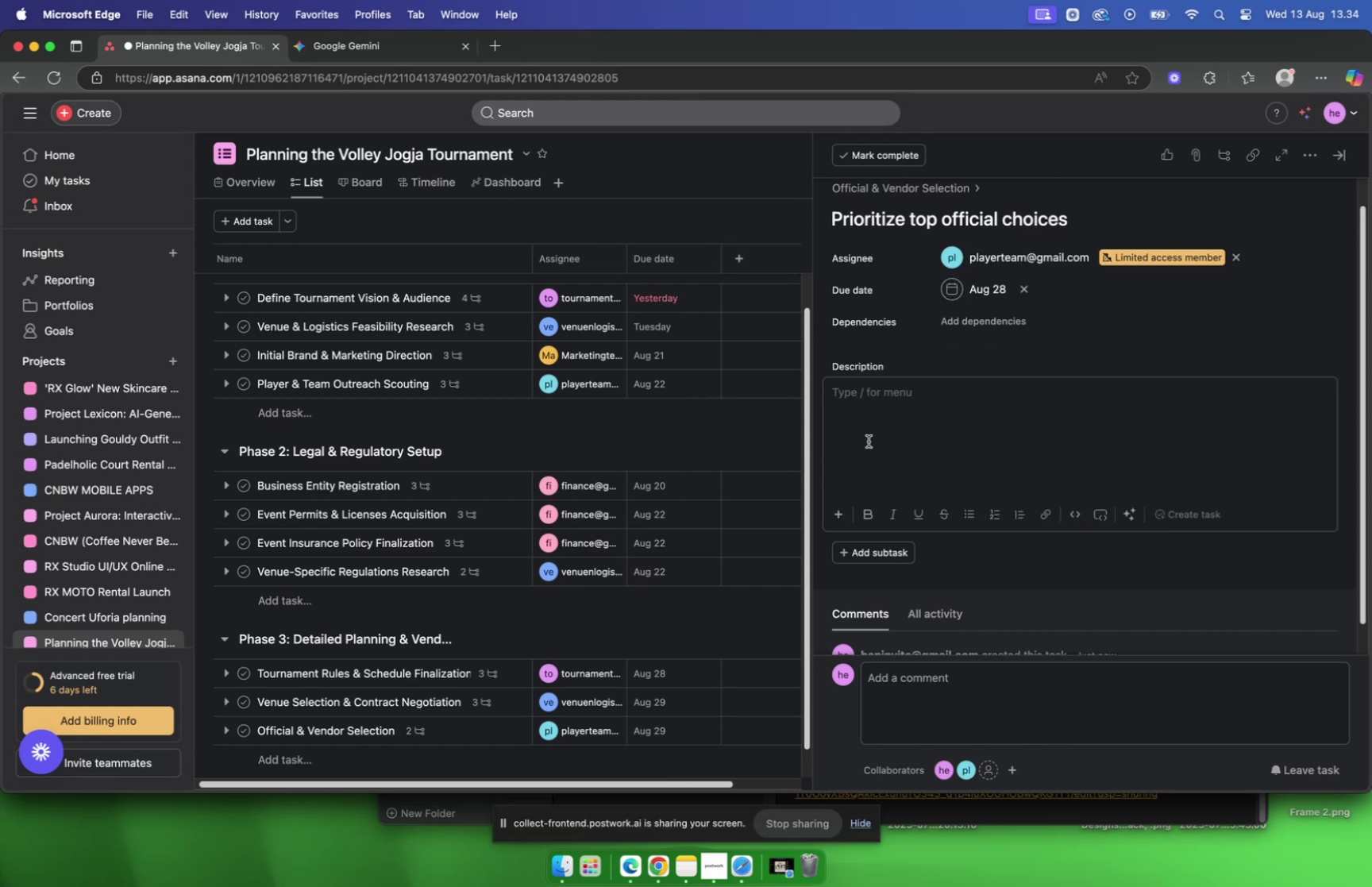 
left_click([366, 56])
 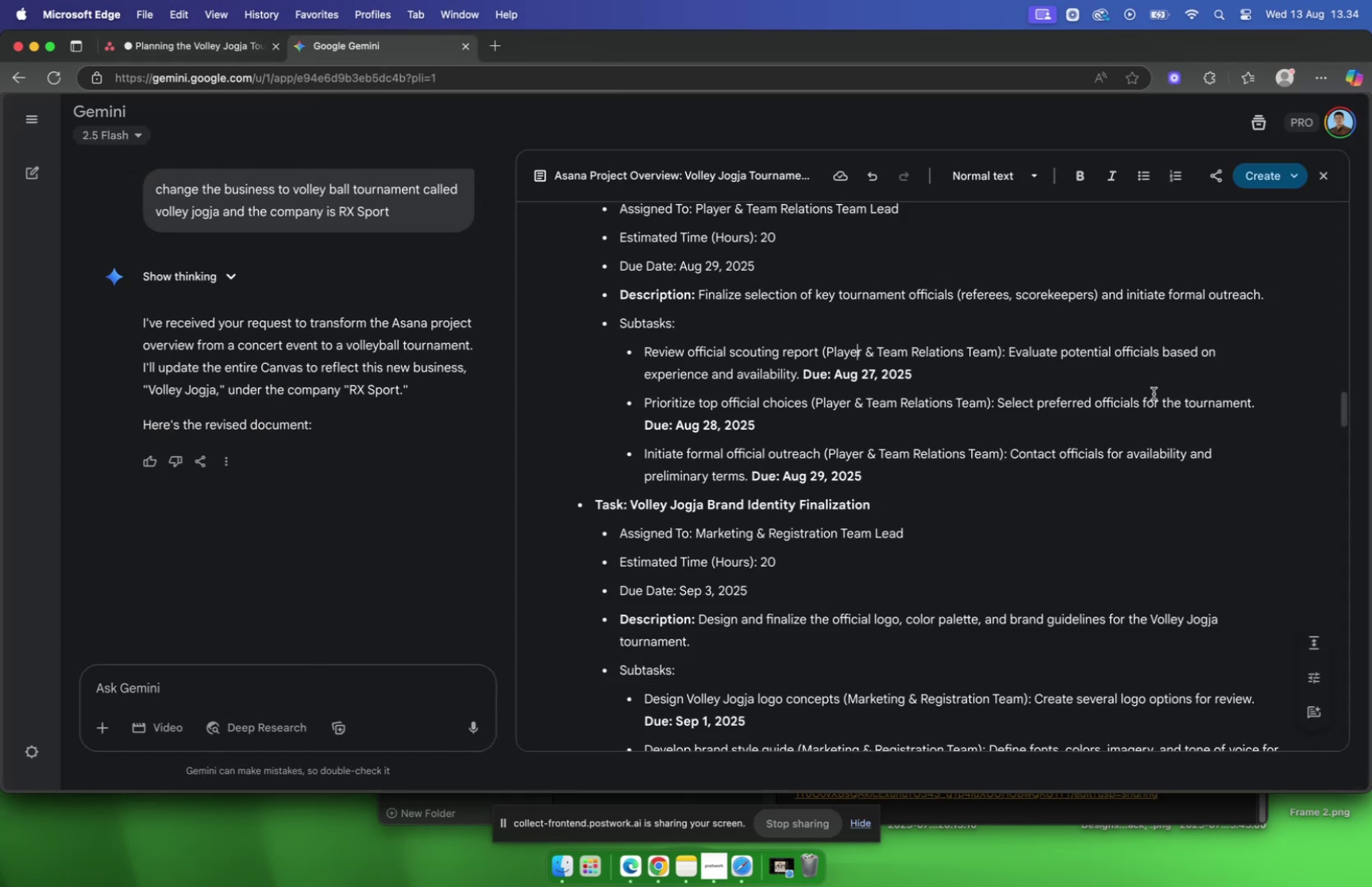 
left_click_drag(start_coordinate=[1266, 404], to_coordinate=[1000, 403])
 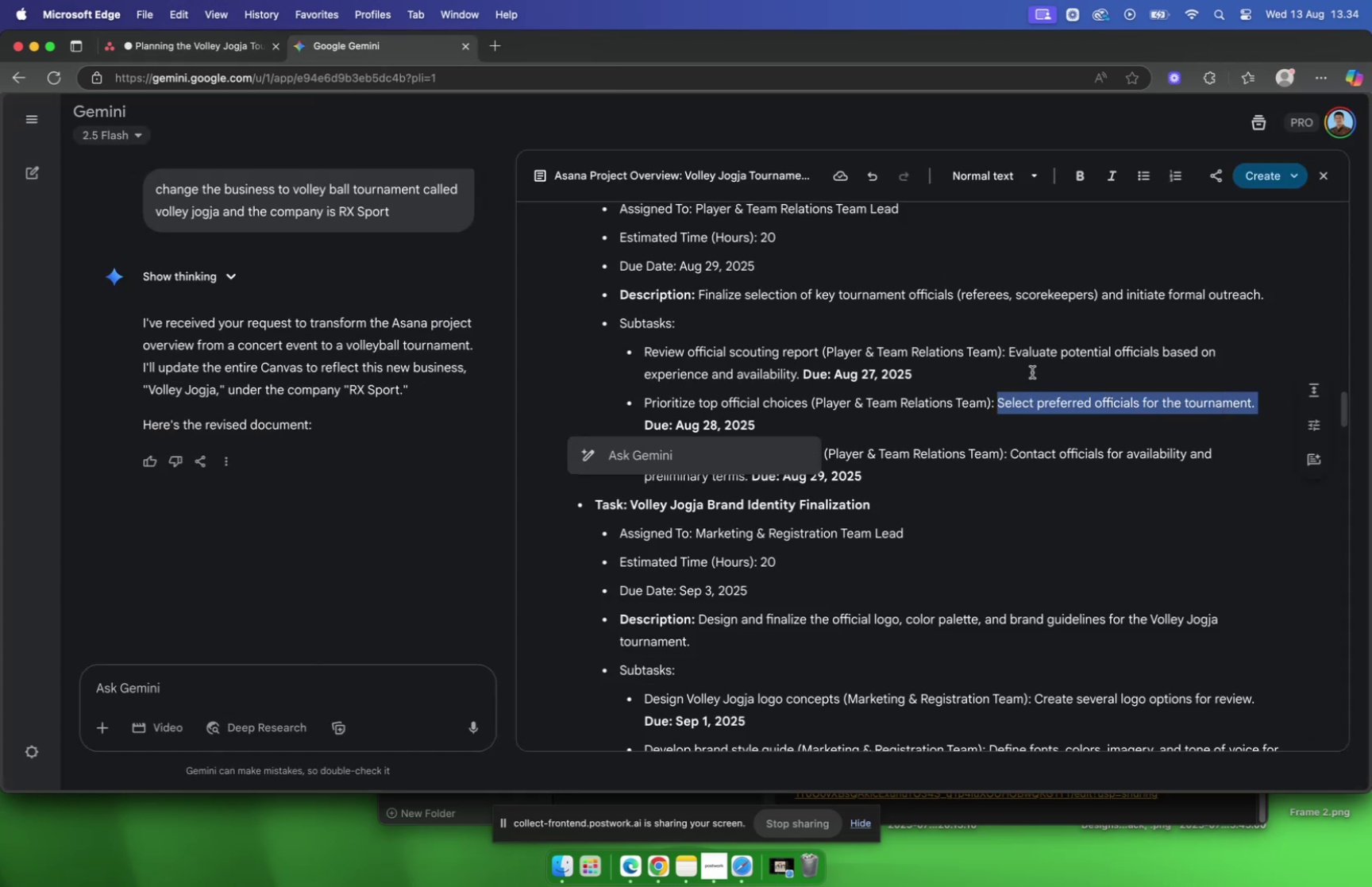 
key(Meta+C)
 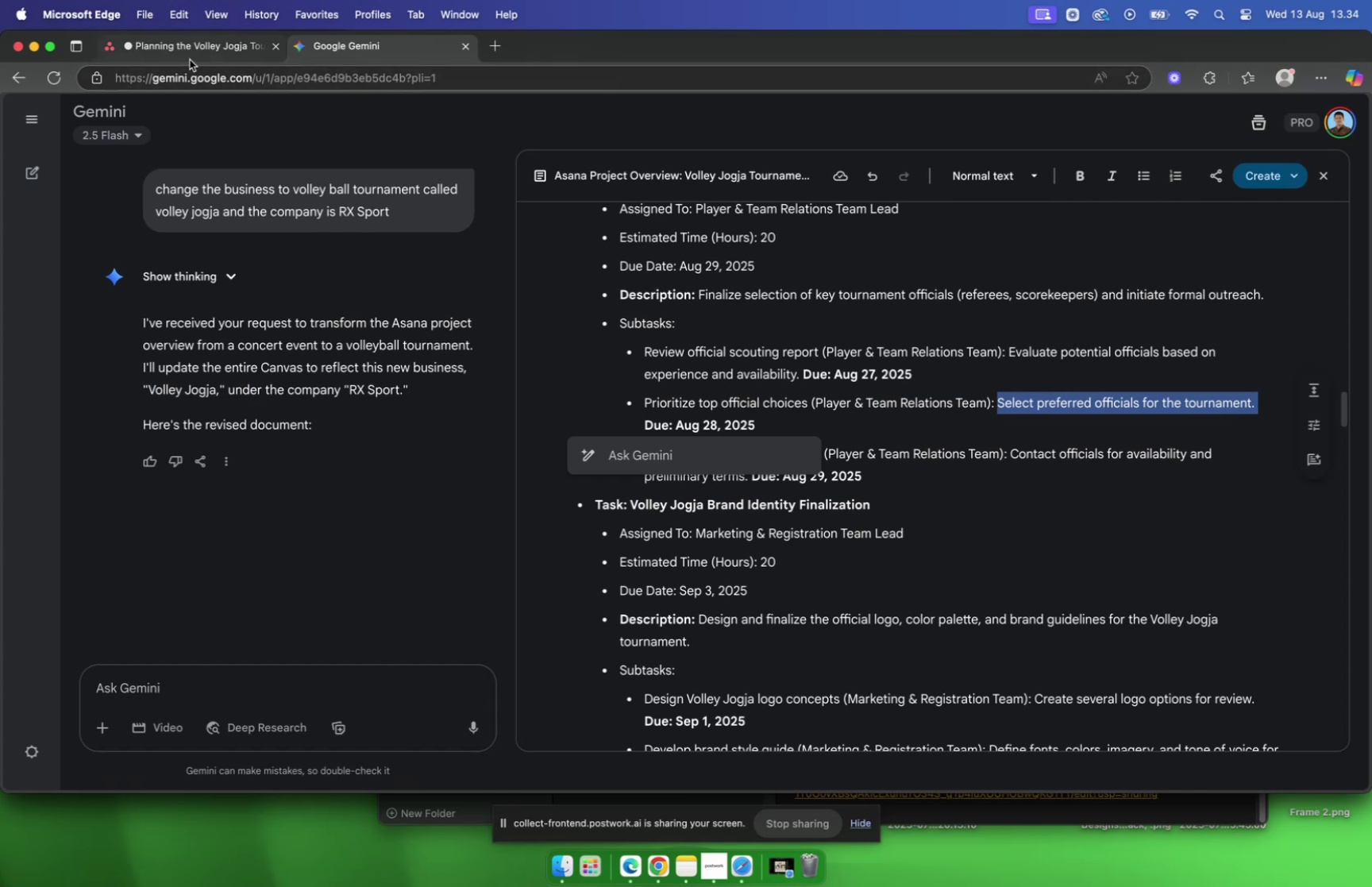 
left_click([185, 53])
 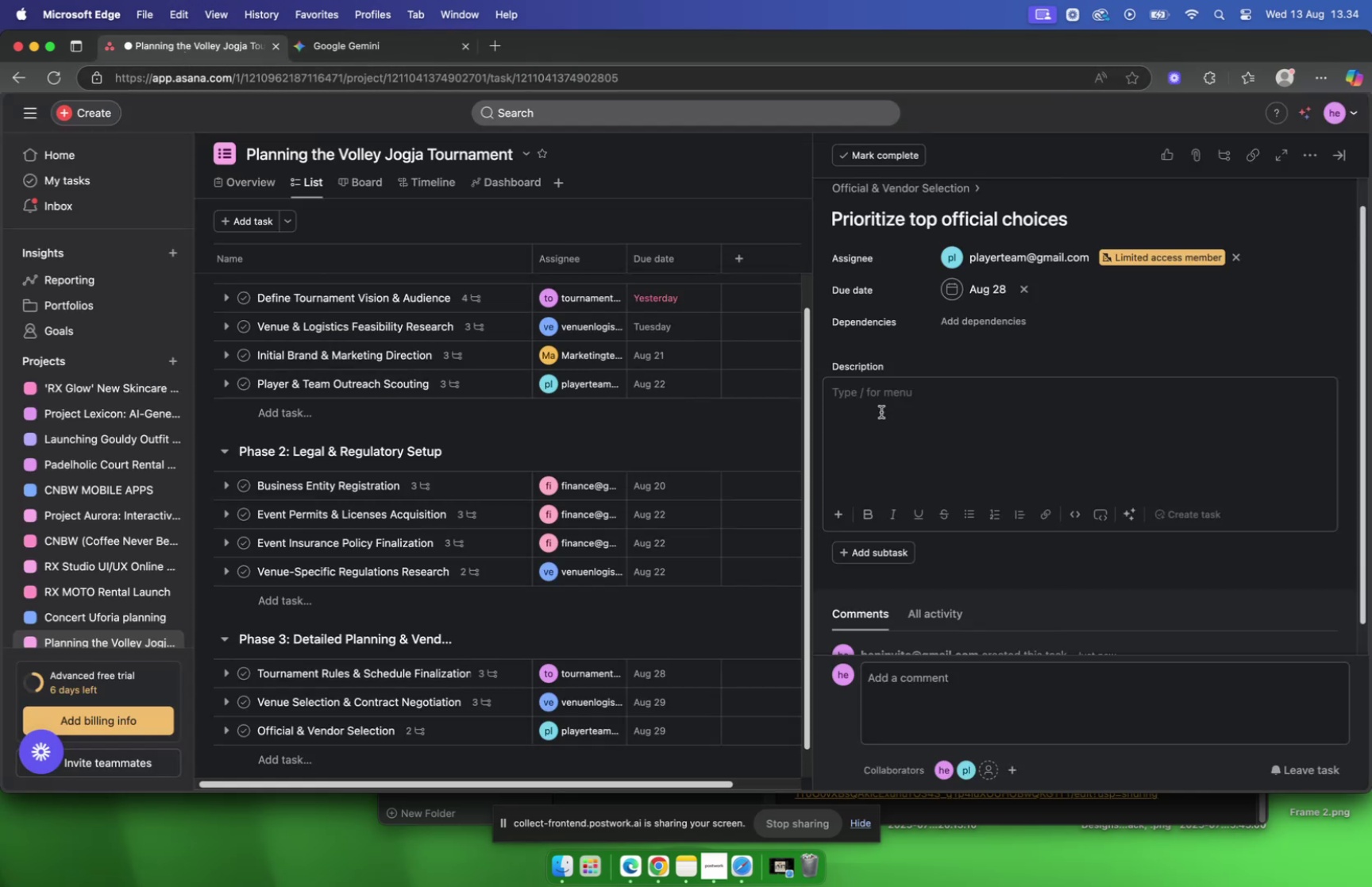 
left_click([901, 411])
 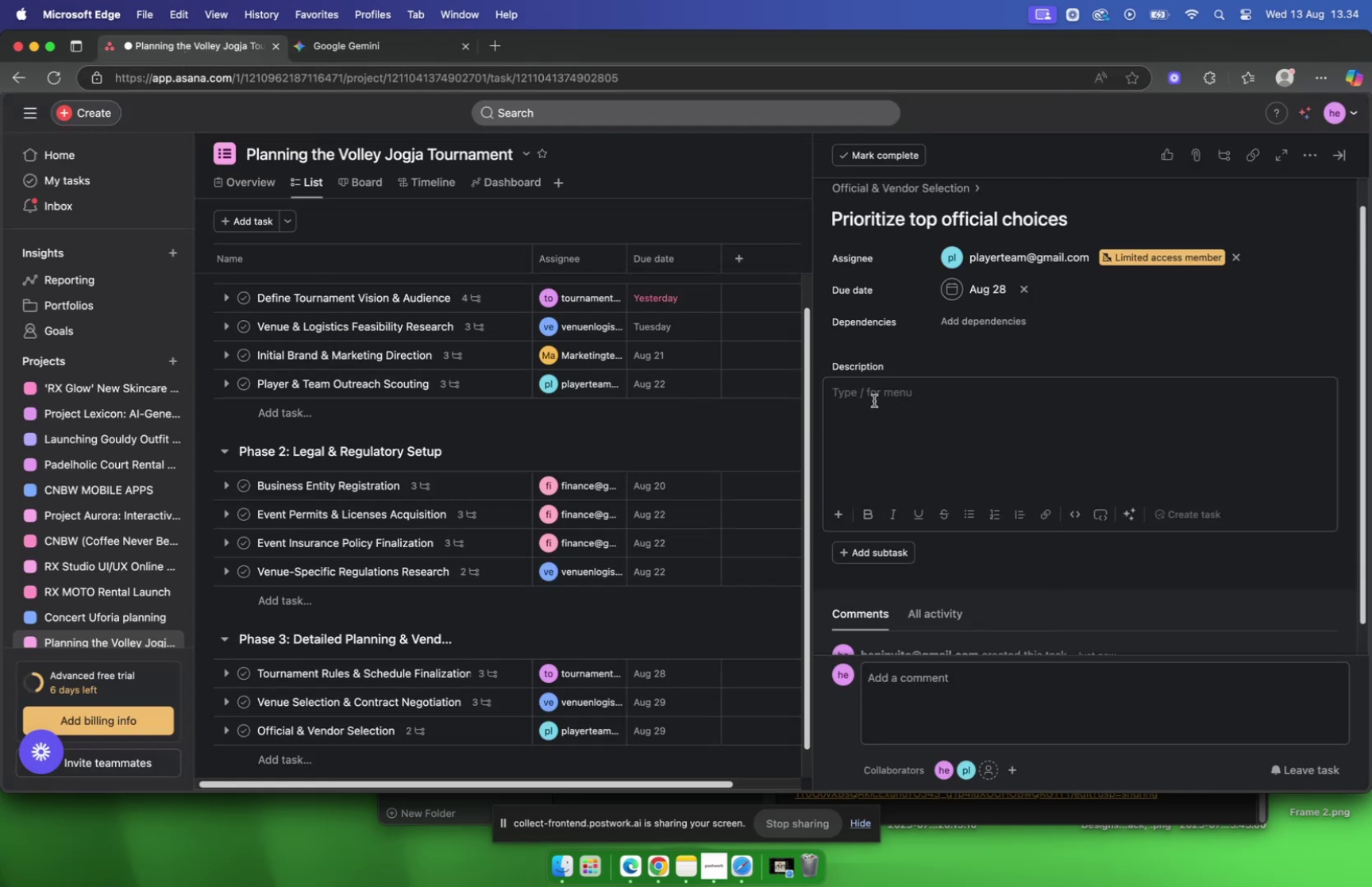 
key(Meta+V)
 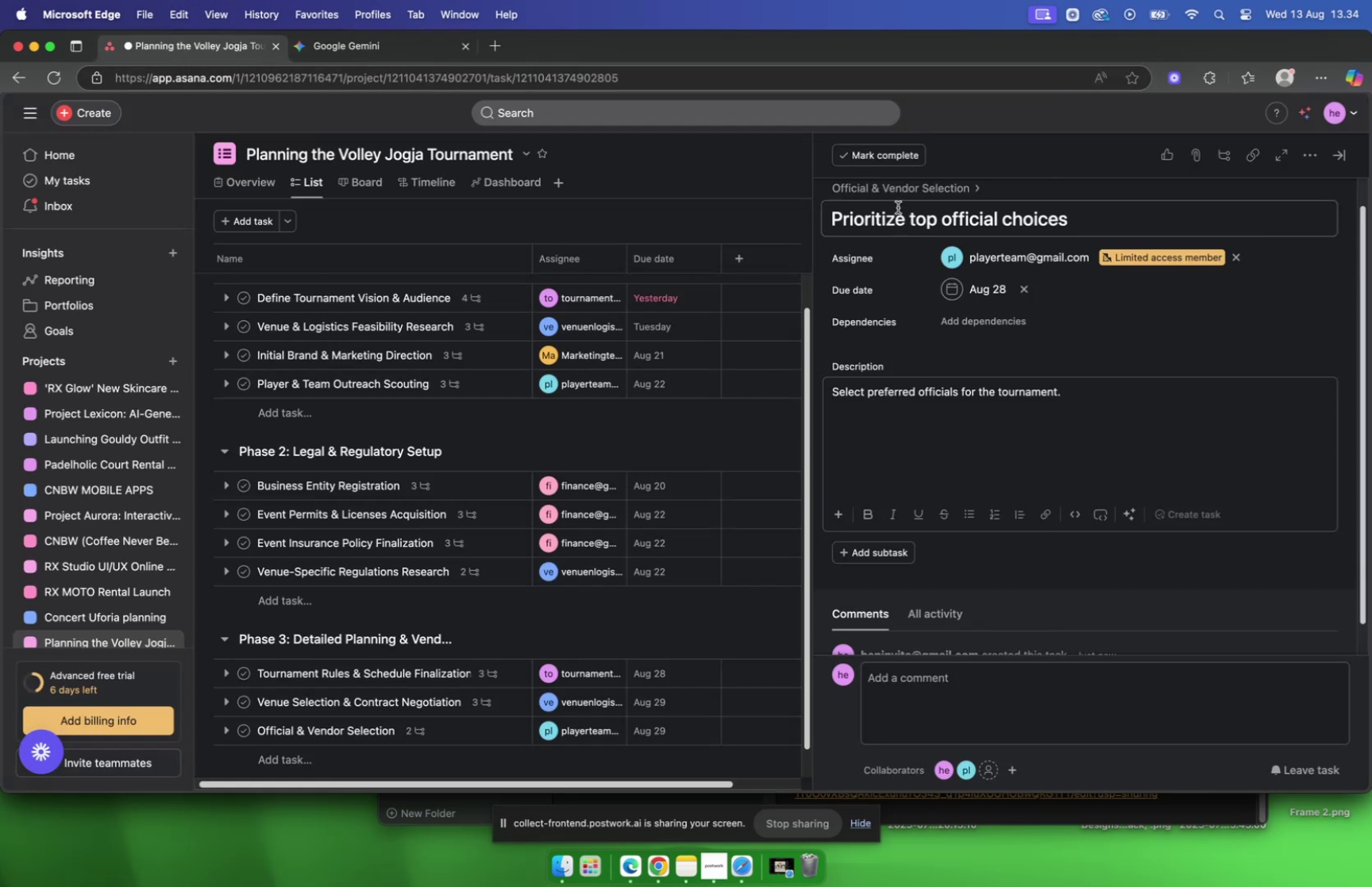 
scroll: coordinate [896, 209], scroll_direction: up, amount: 4.0
 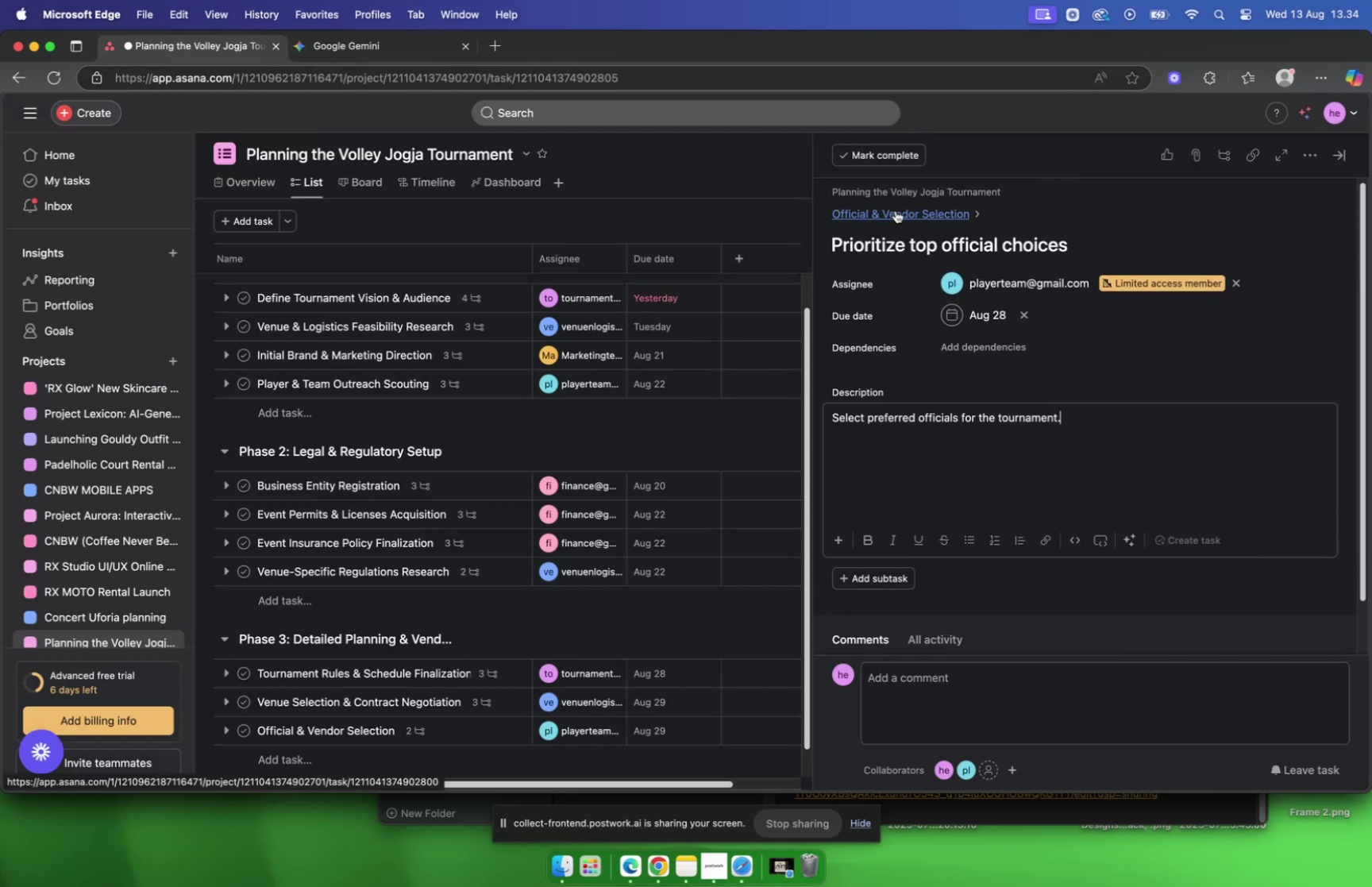 
left_click([896, 210])
 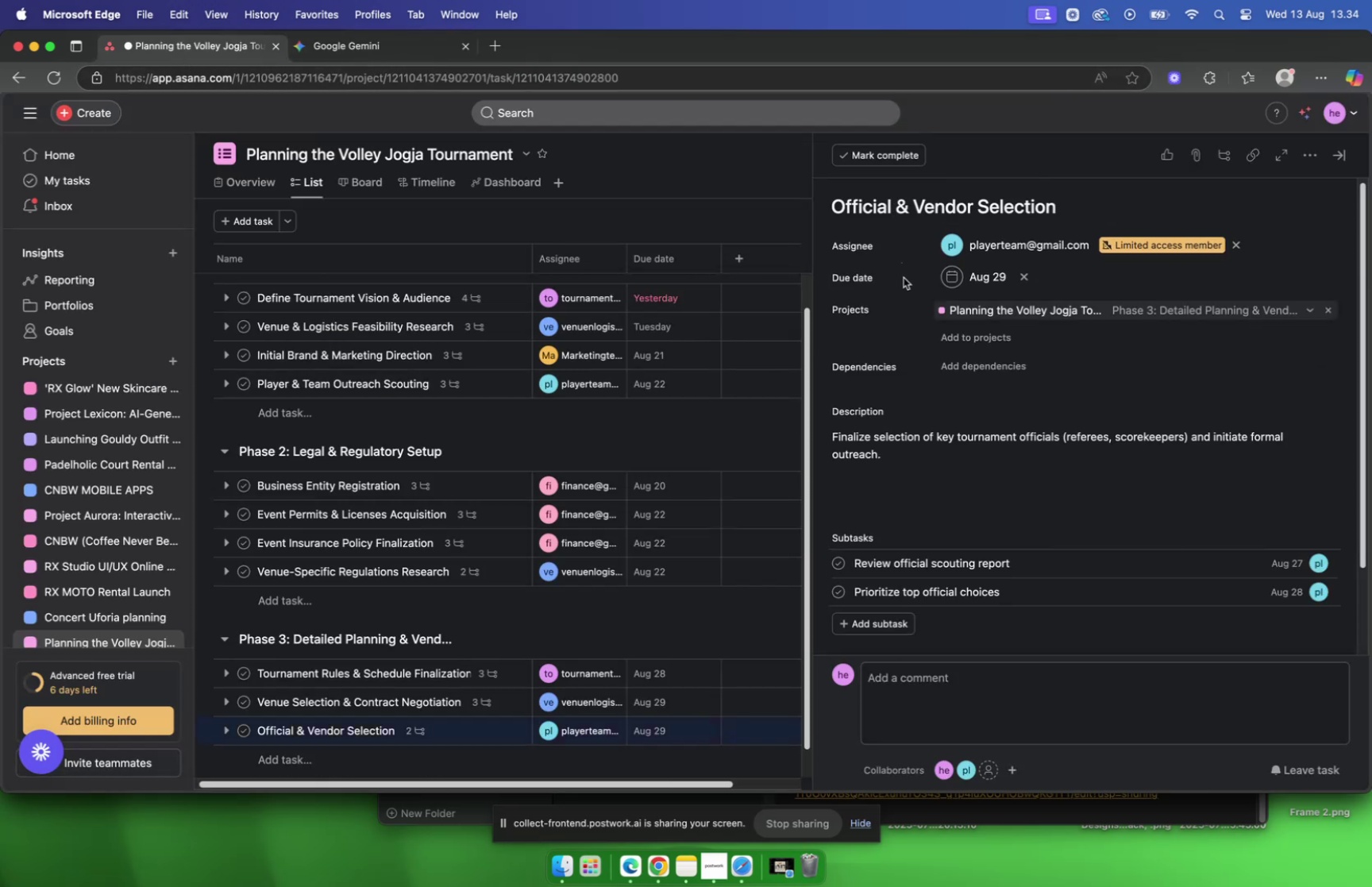 
scroll: coordinate [904, 277], scroll_direction: down, amount: 2.0
 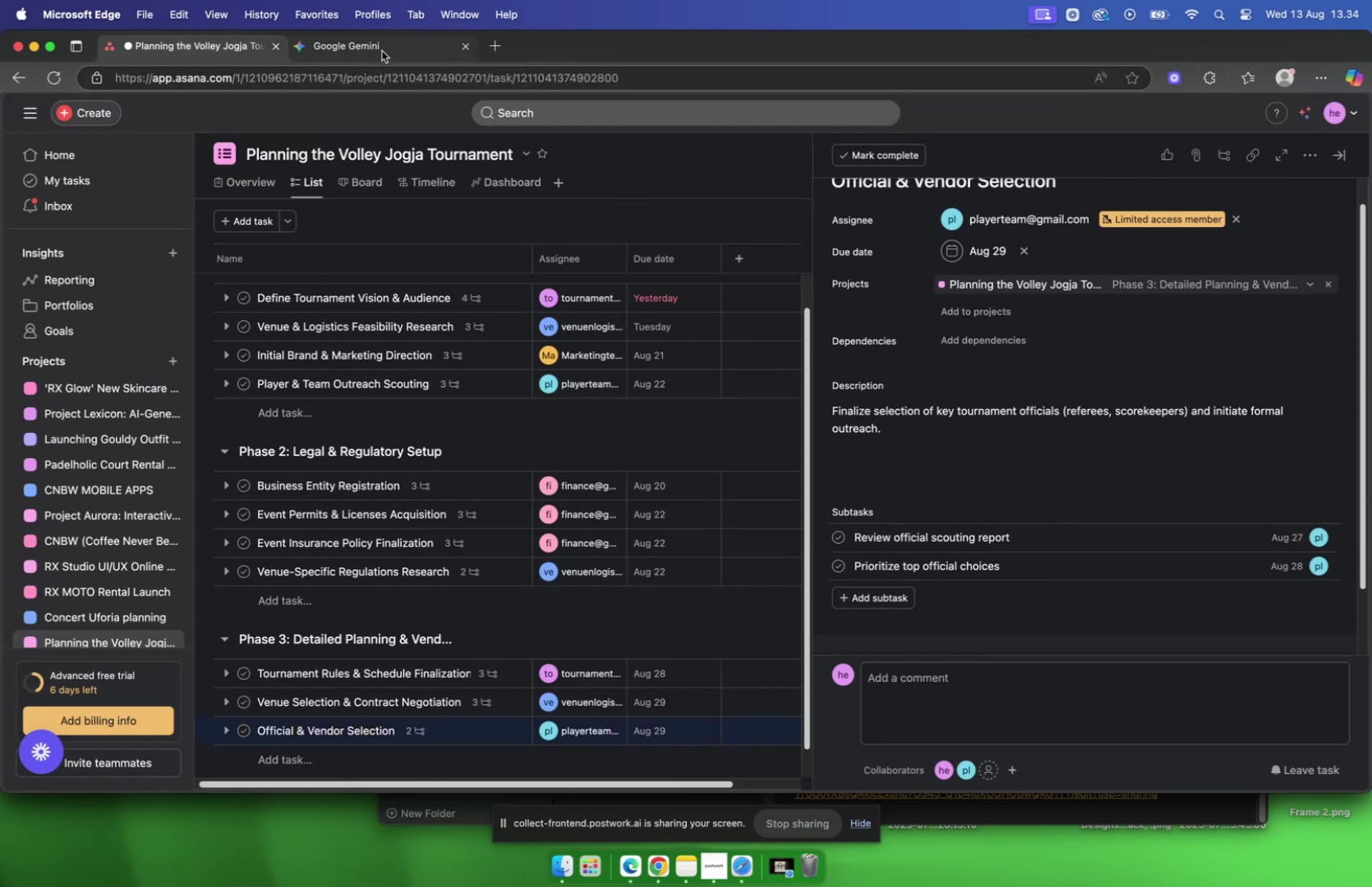 
left_click([382, 51])
 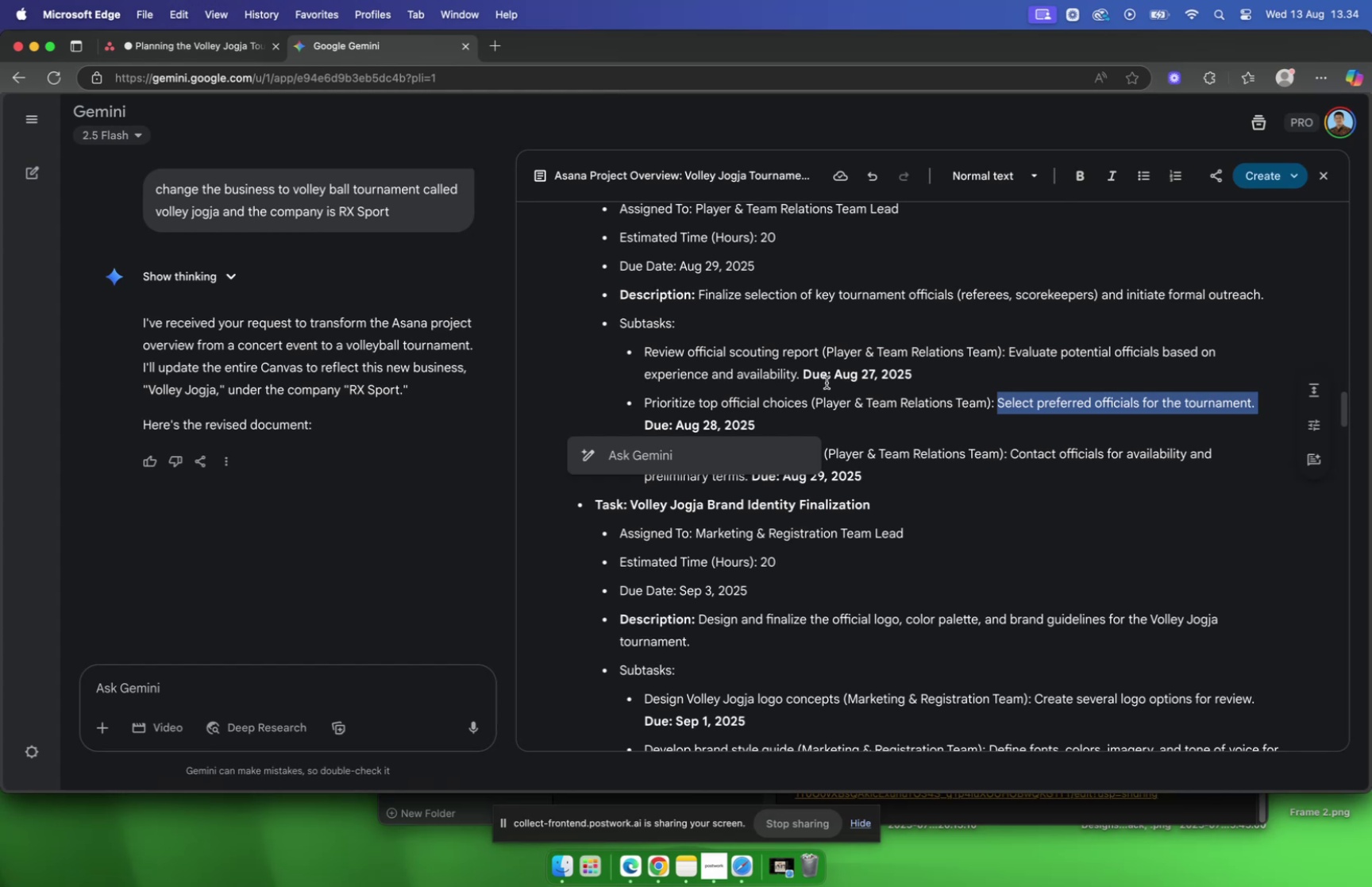 
left_click([827, 382])
 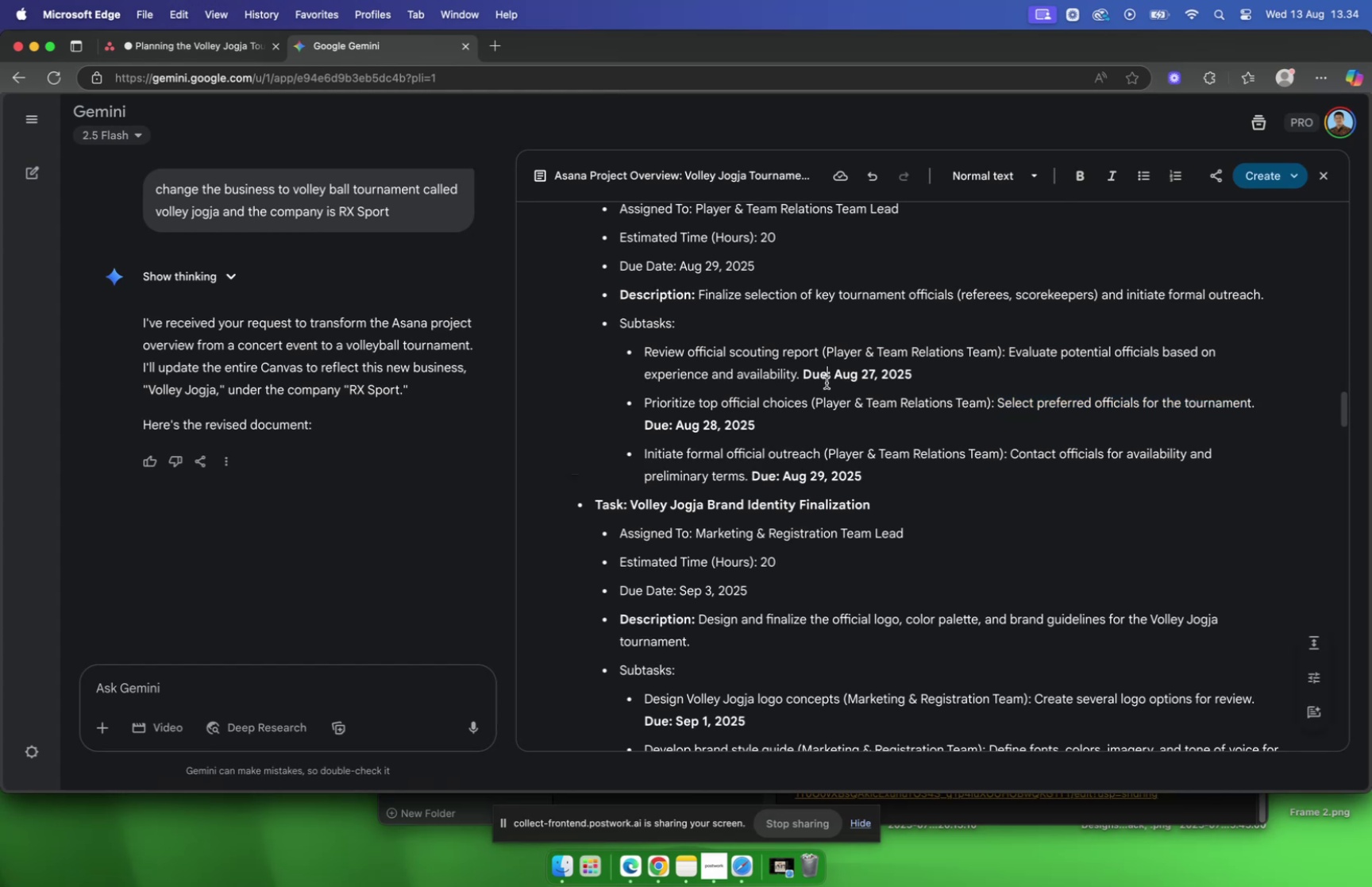 
scroll: coordinate [827, 382], scroll_direction: down, amount: 3.0
 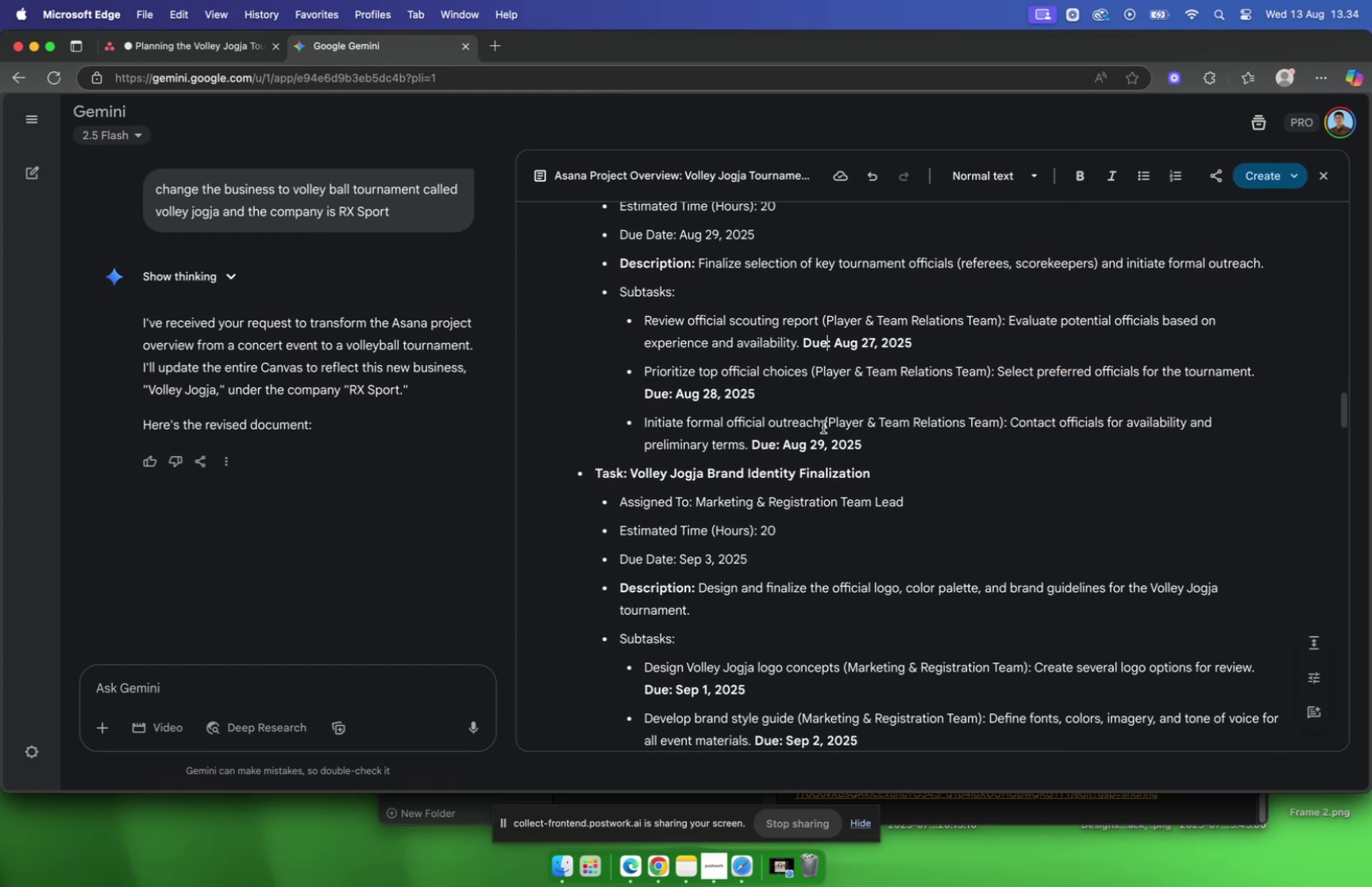 
left_click_drag(start_coordinate=[821, 426], to_coordinate=[645, 426])
 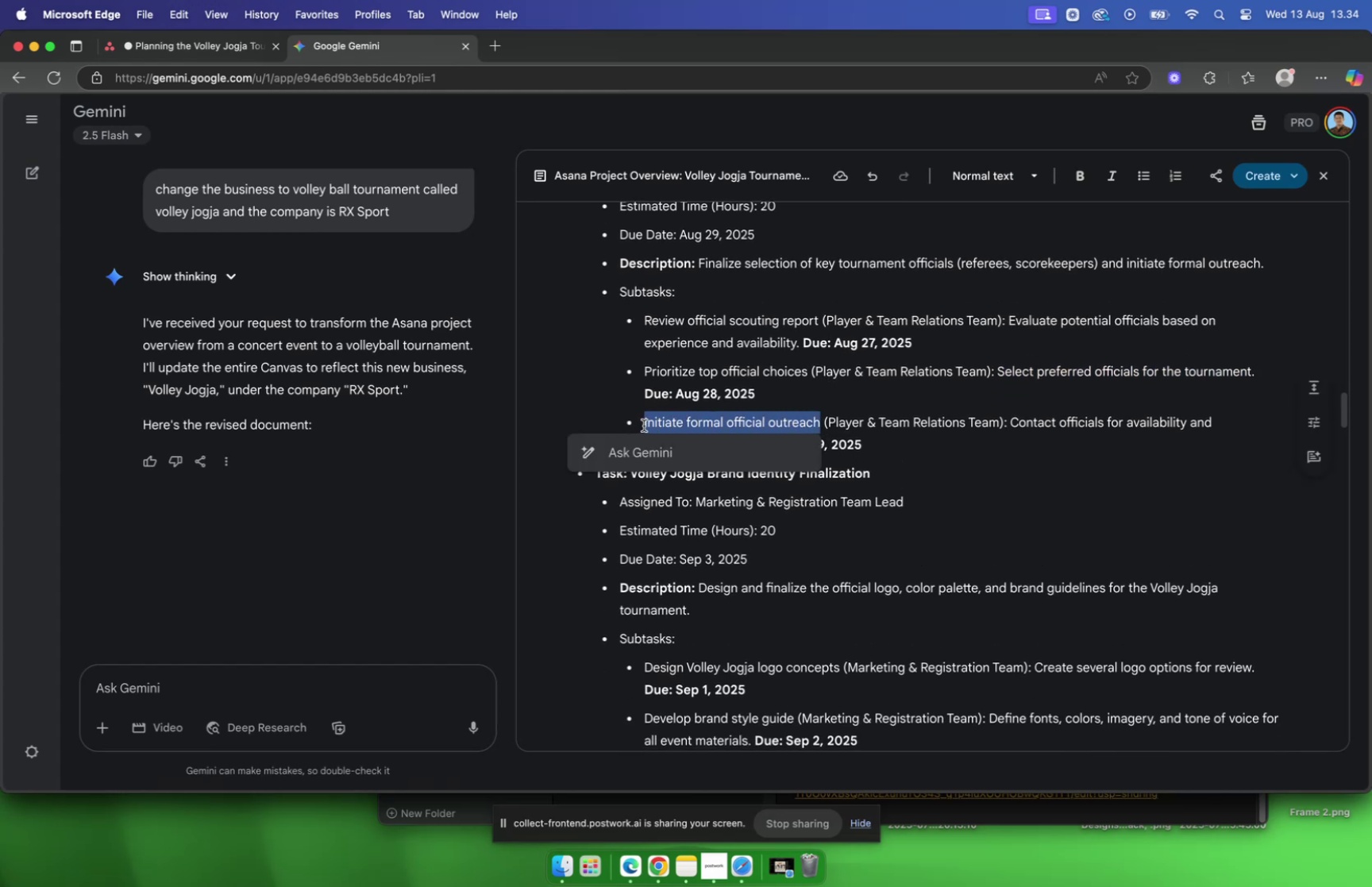 
key(Meta+C)
 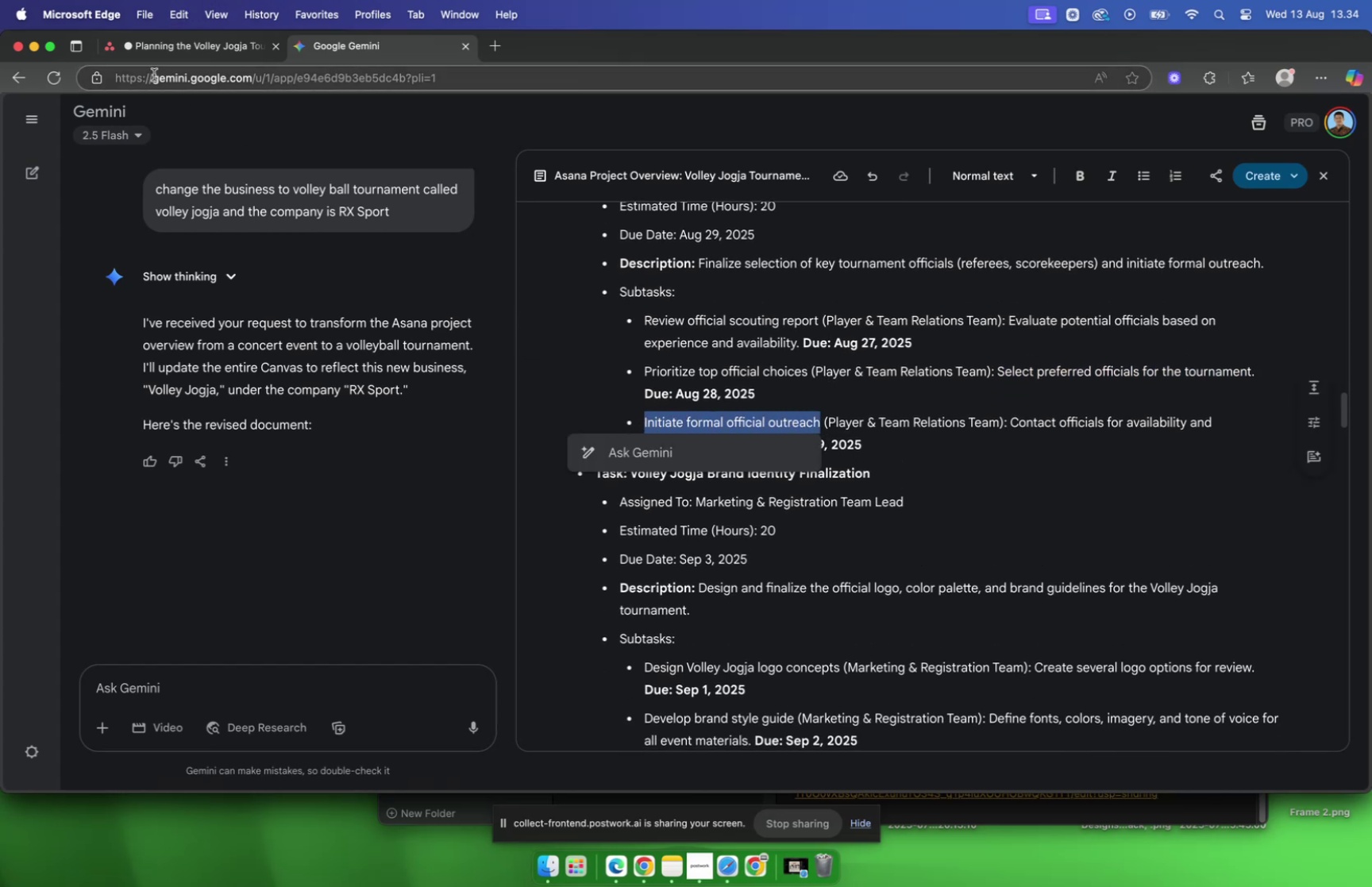 
left_click([161, 51])
 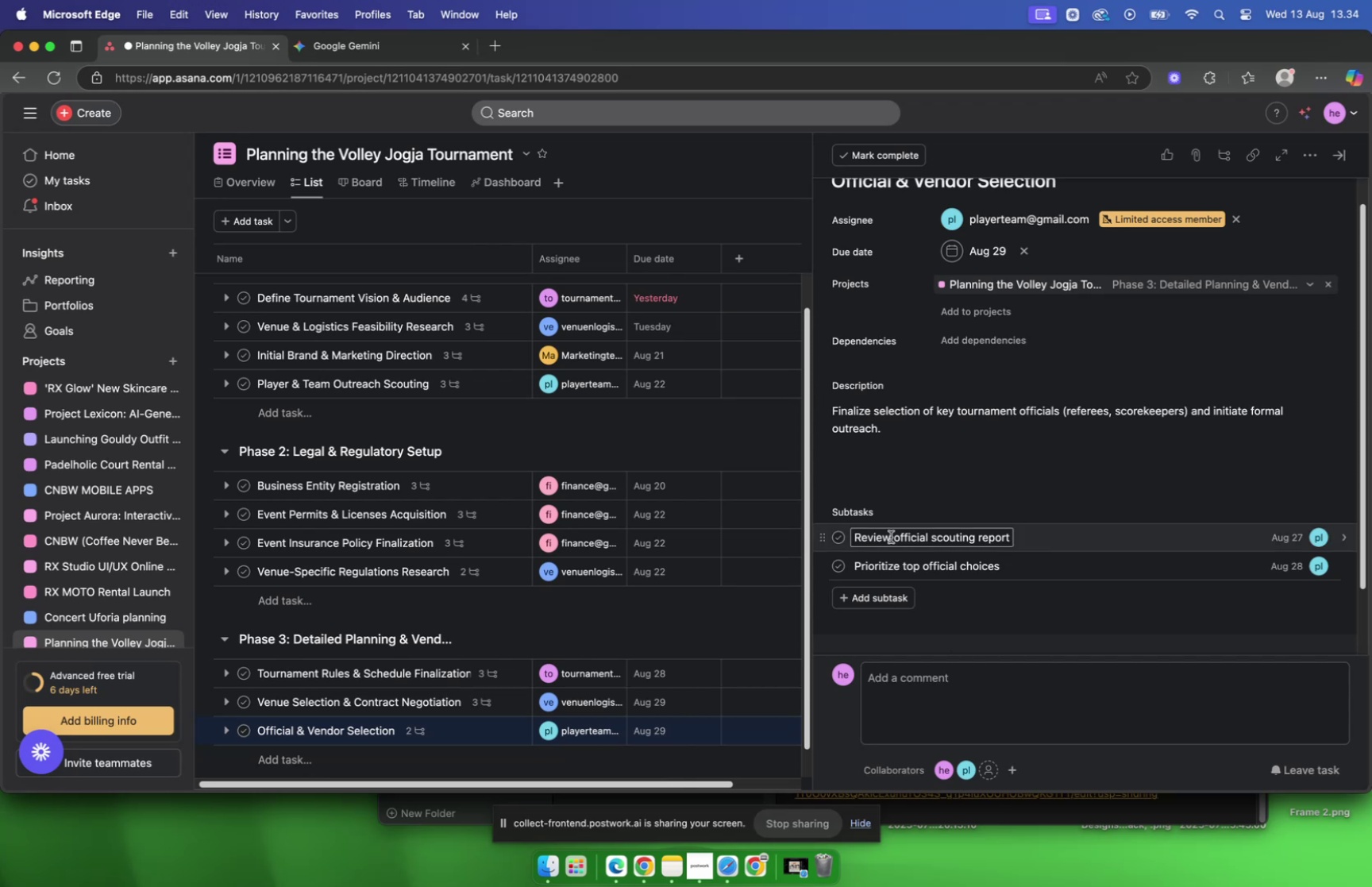 
left_click([884, 589])
 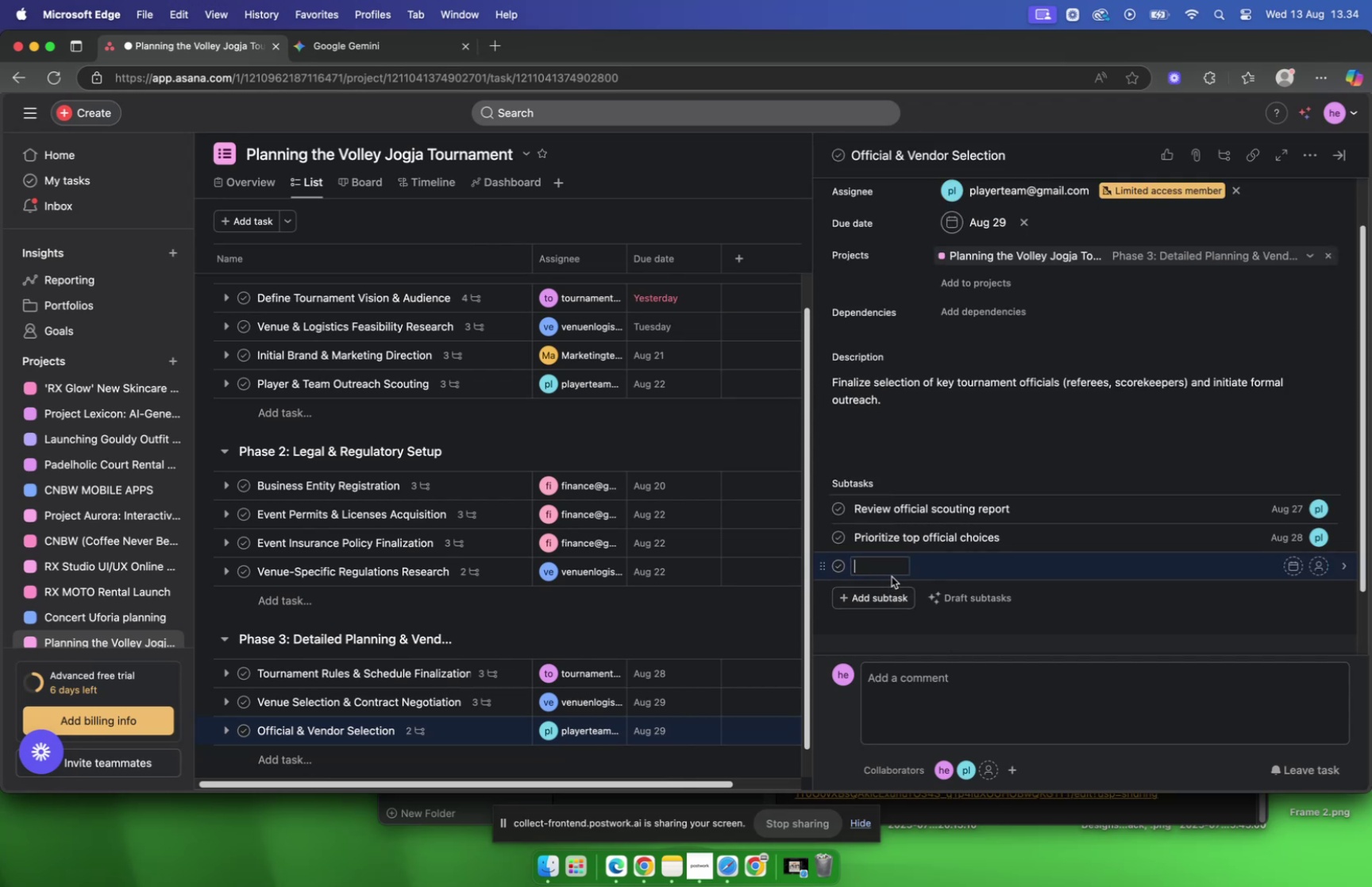 
key(Meta+V)
 